 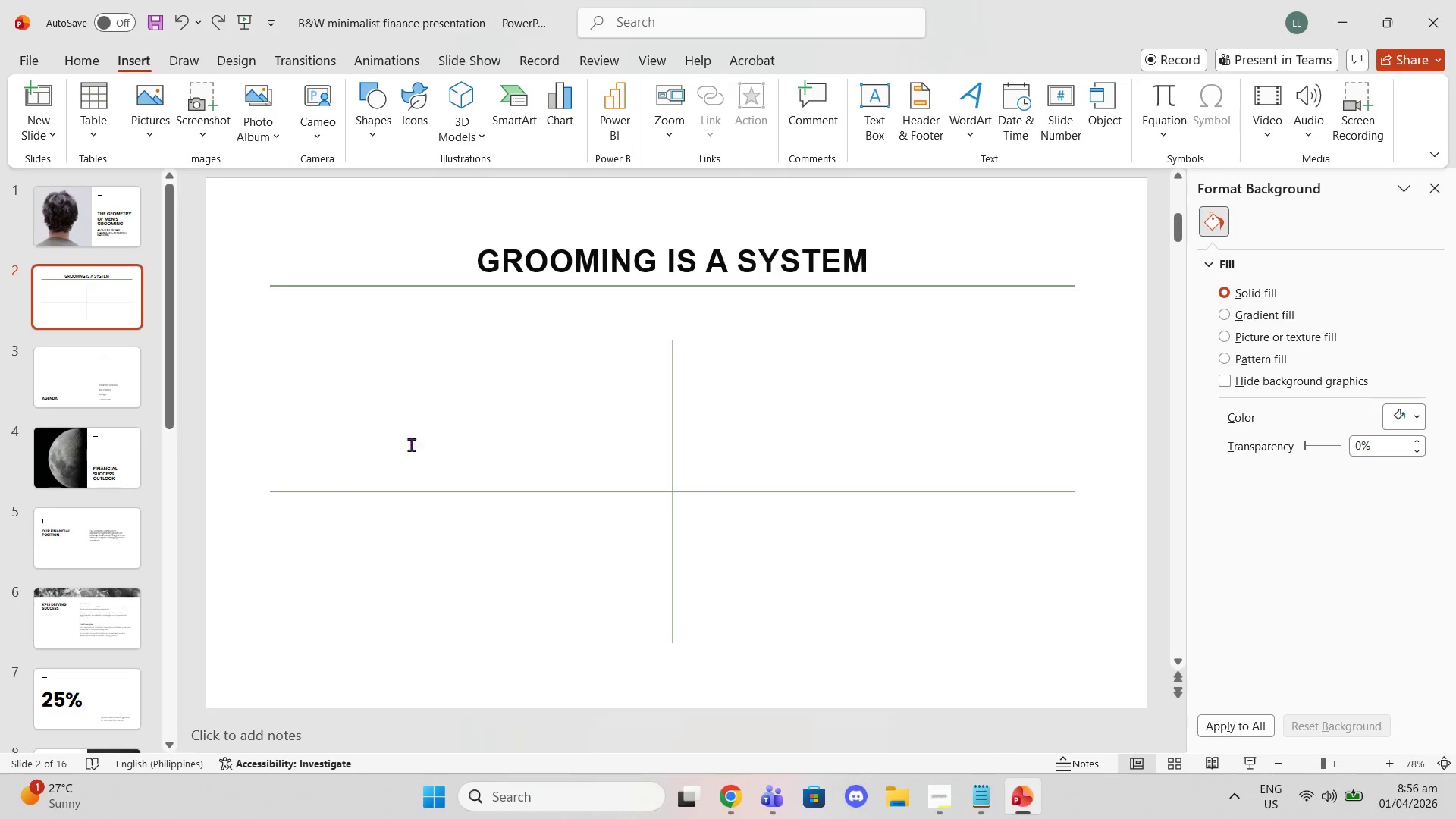 
key(Control+V)
 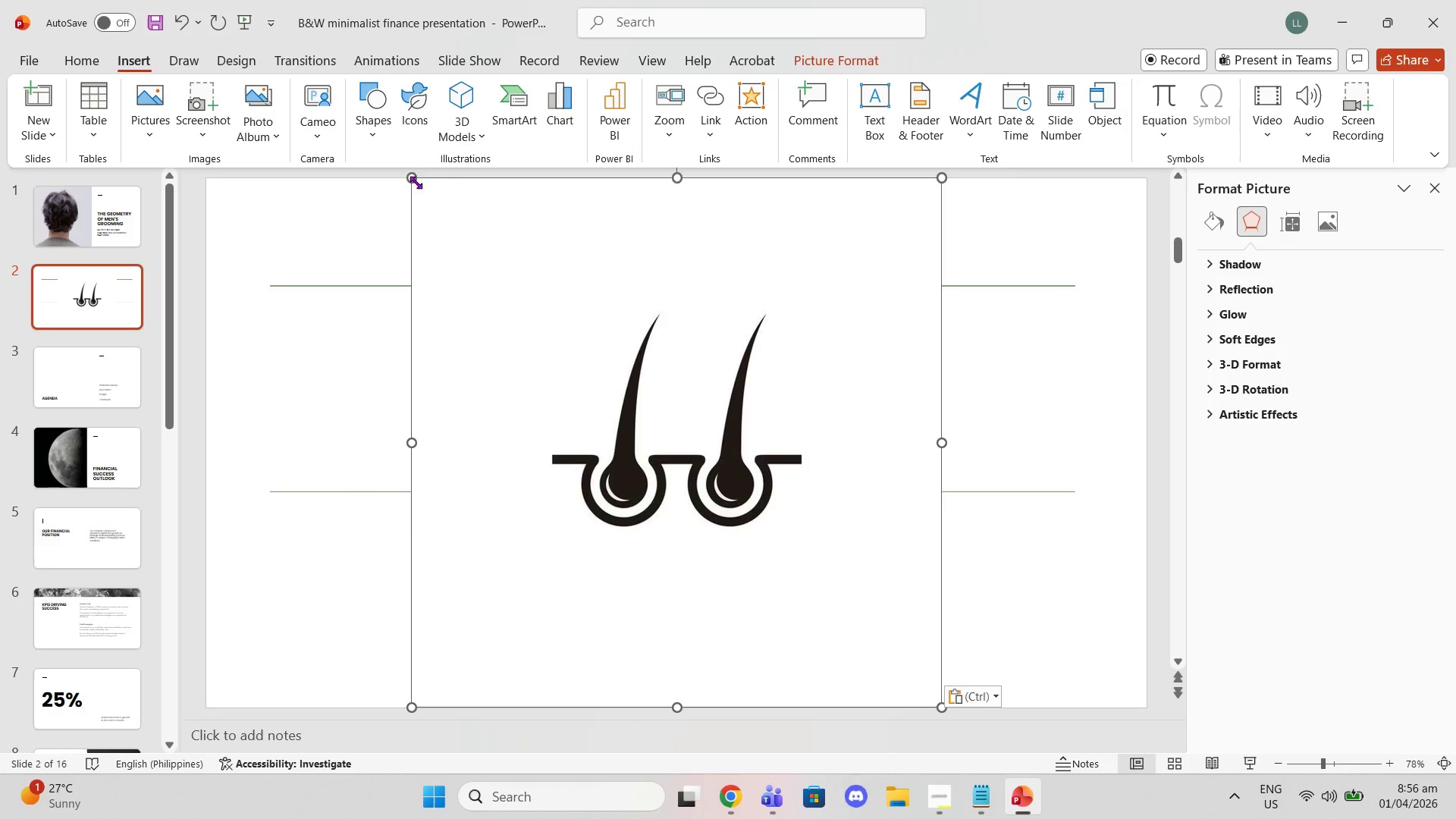 
left_click_drag(start_coordinate=[413, 177], to_coordinate=[750, 543])
 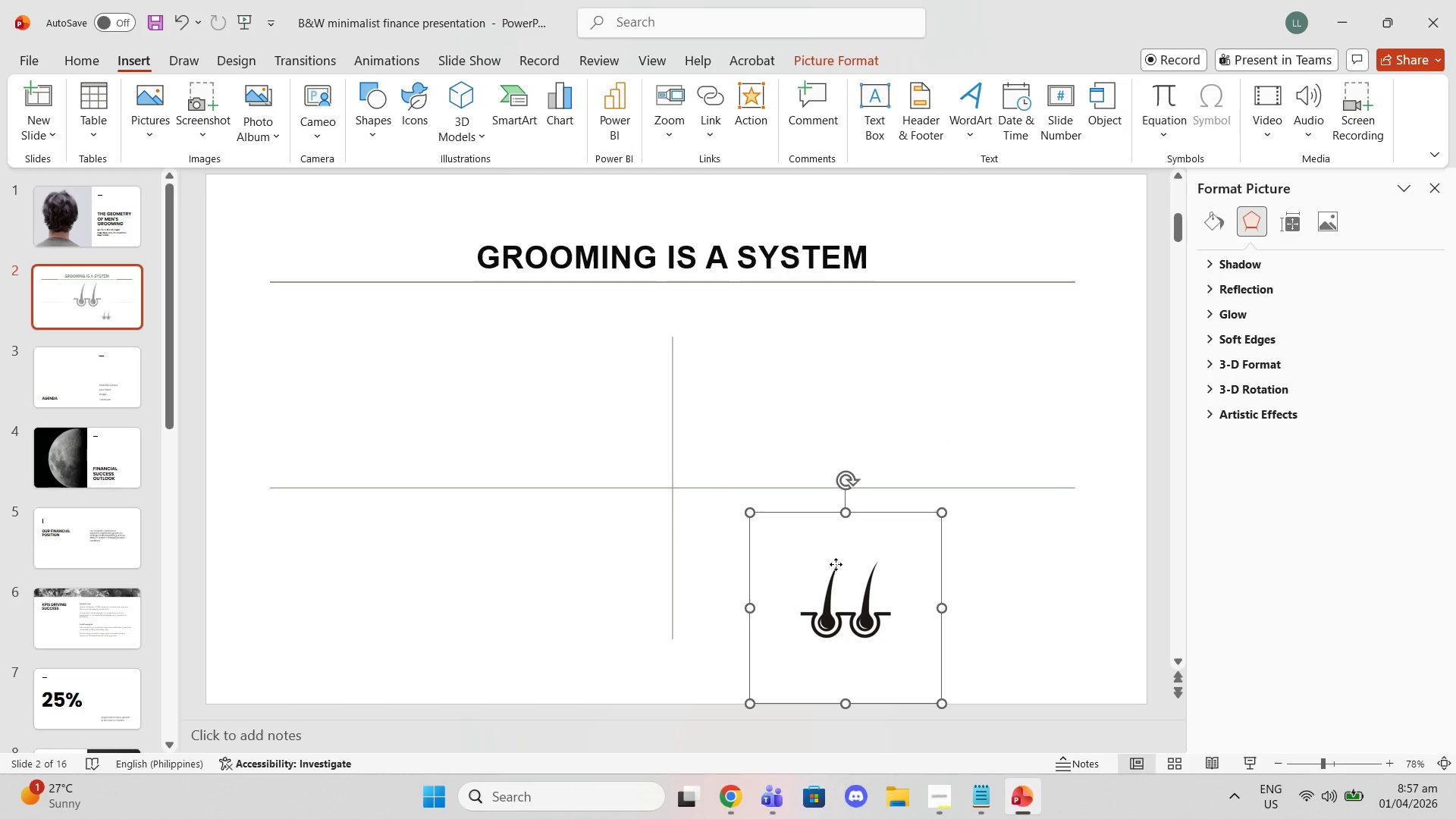 
left_click_drag(start_coordinate=[836, 564], to_coordinate=[426, 345])
 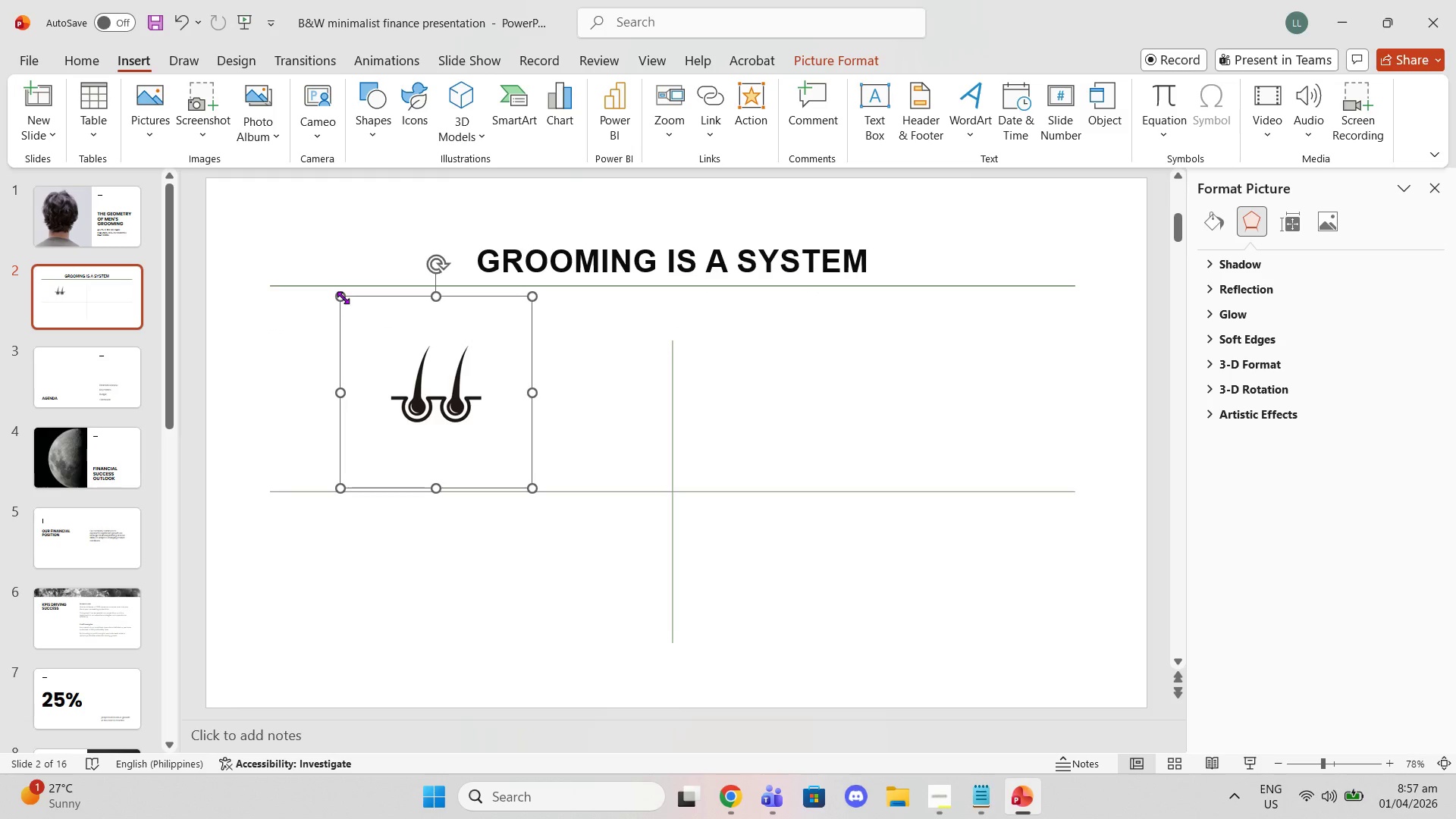 
left_click_drag(start_coordinate=[343, 297], to_coordinate=[366, 316])
 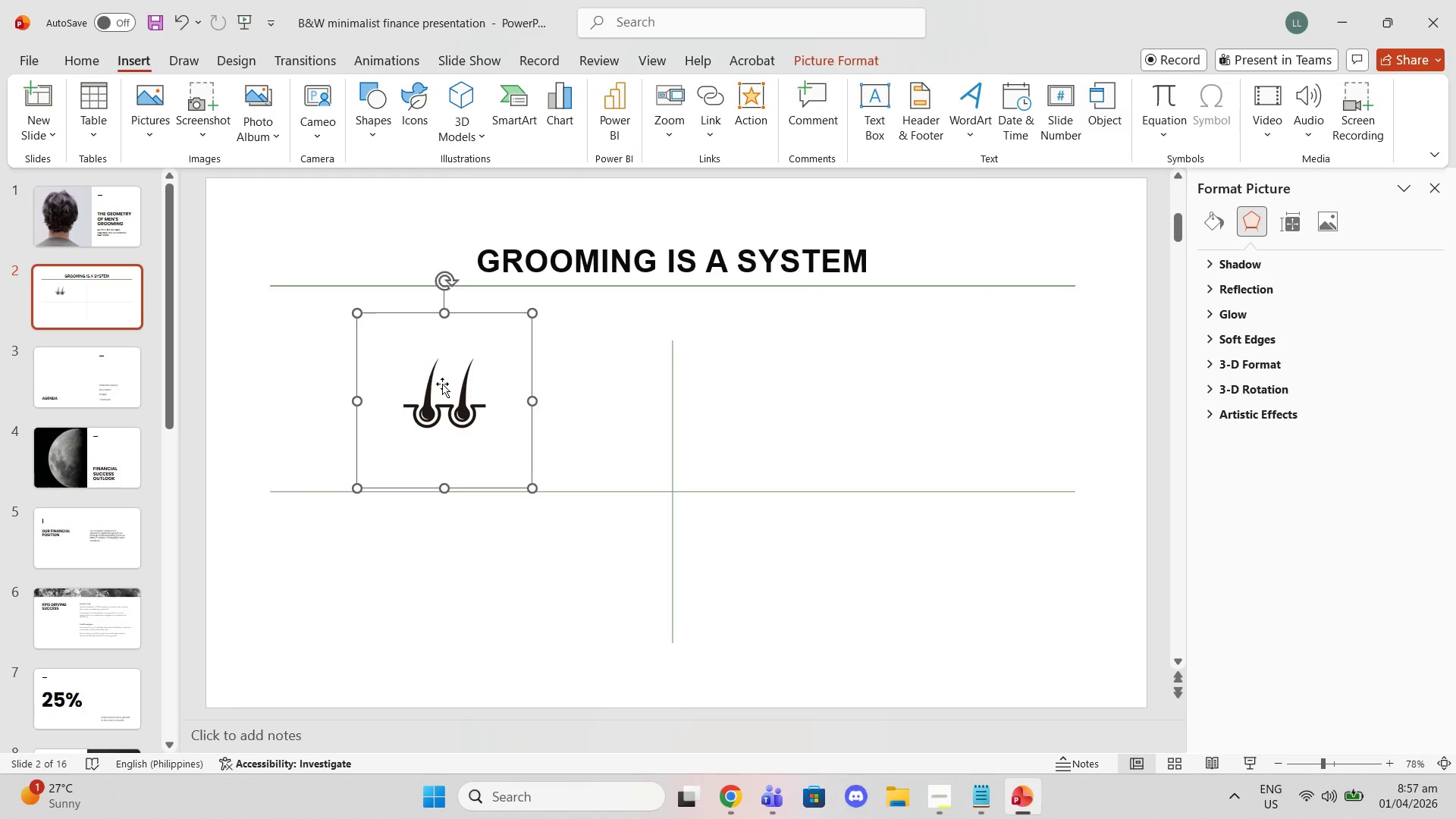 
left_click_drag(start_coordinate=[442, 384], to_coordinate=[438, 384])
 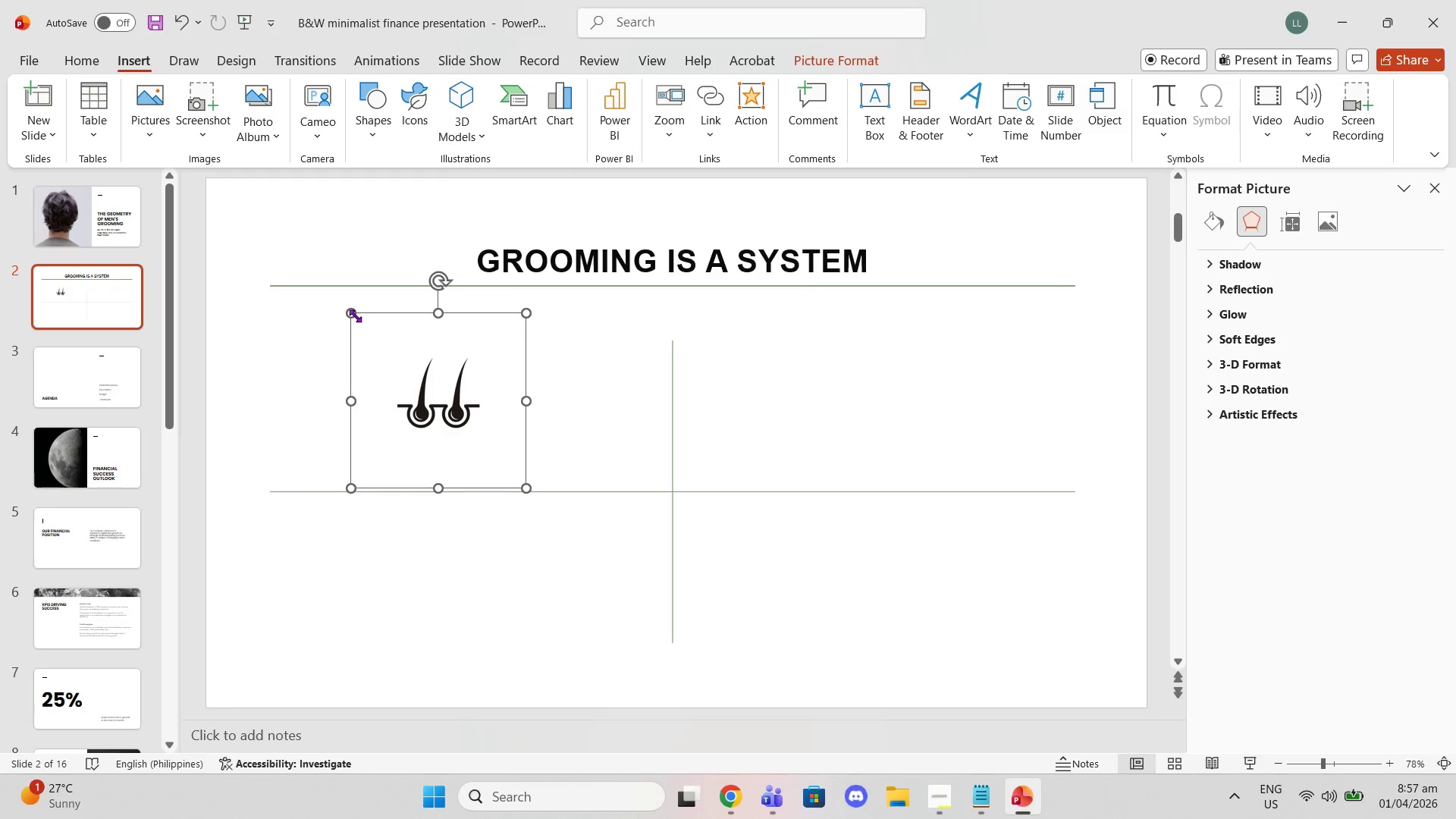 
left_click_drag(start_coordinate=[353, 313], to_coordinate=[327, 293])
 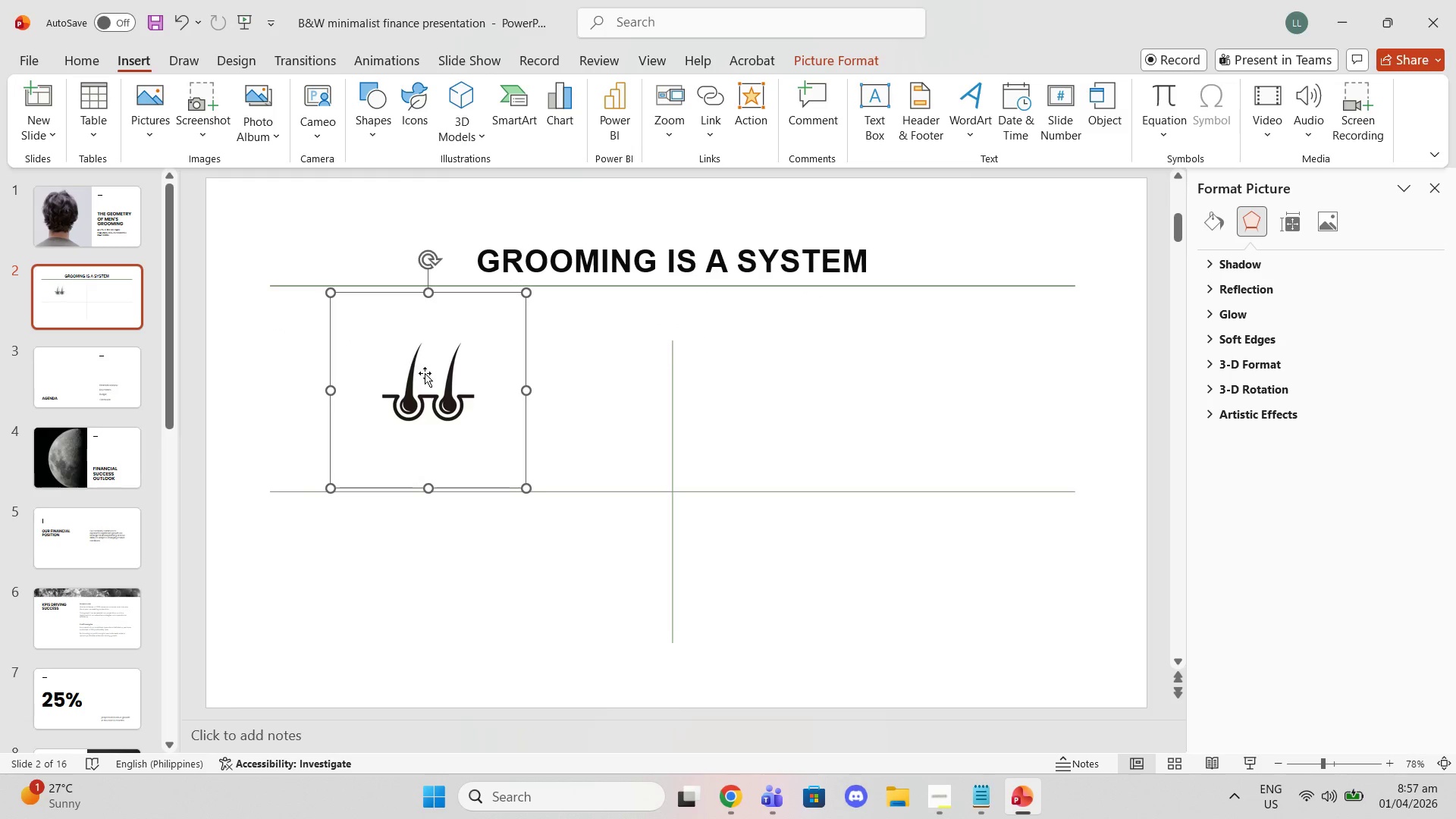 
left_click_drag(start_coordinate=[425, 373], to_coordinate=[426, 380])
 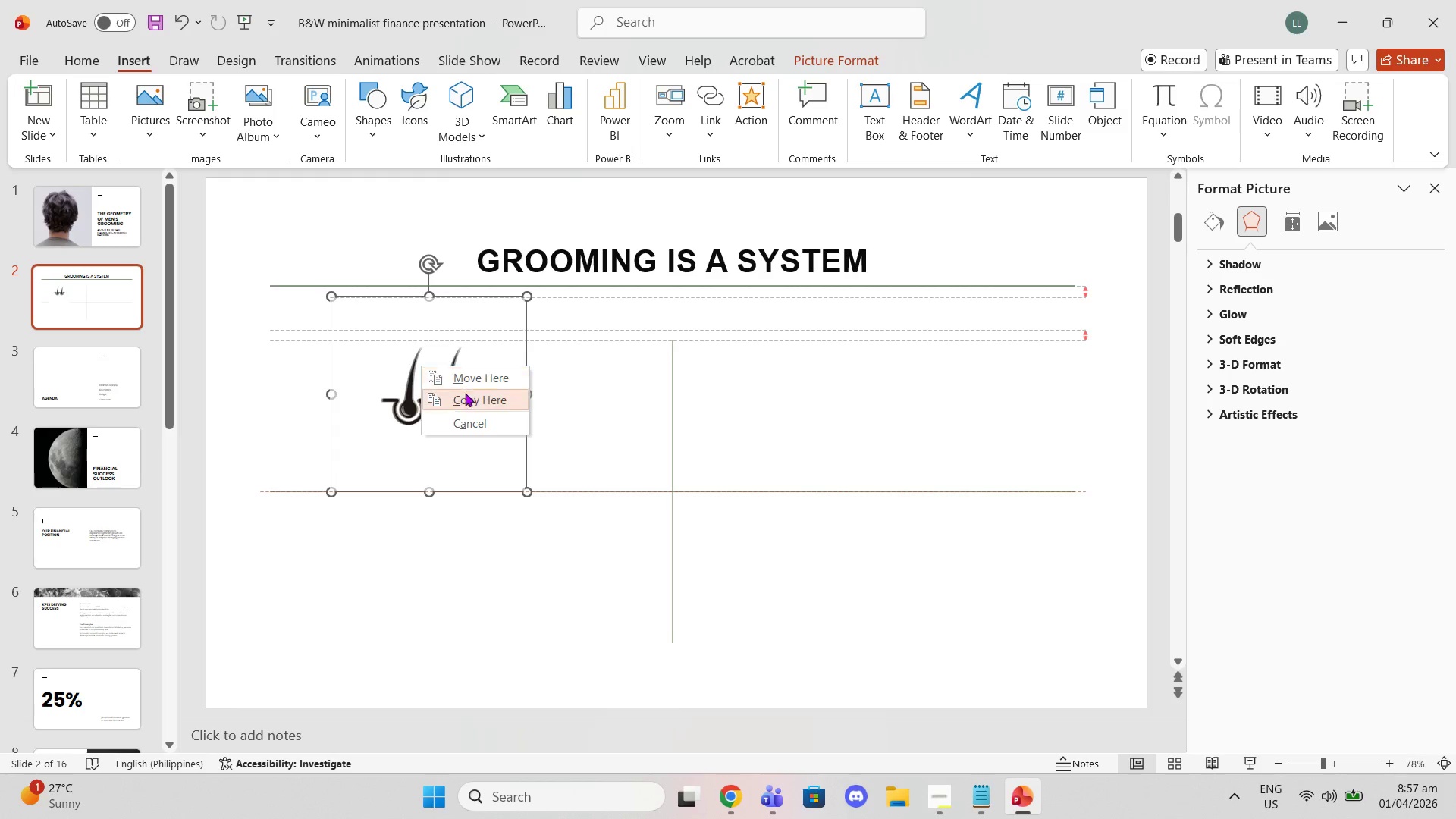 
left_click([399, 385])
 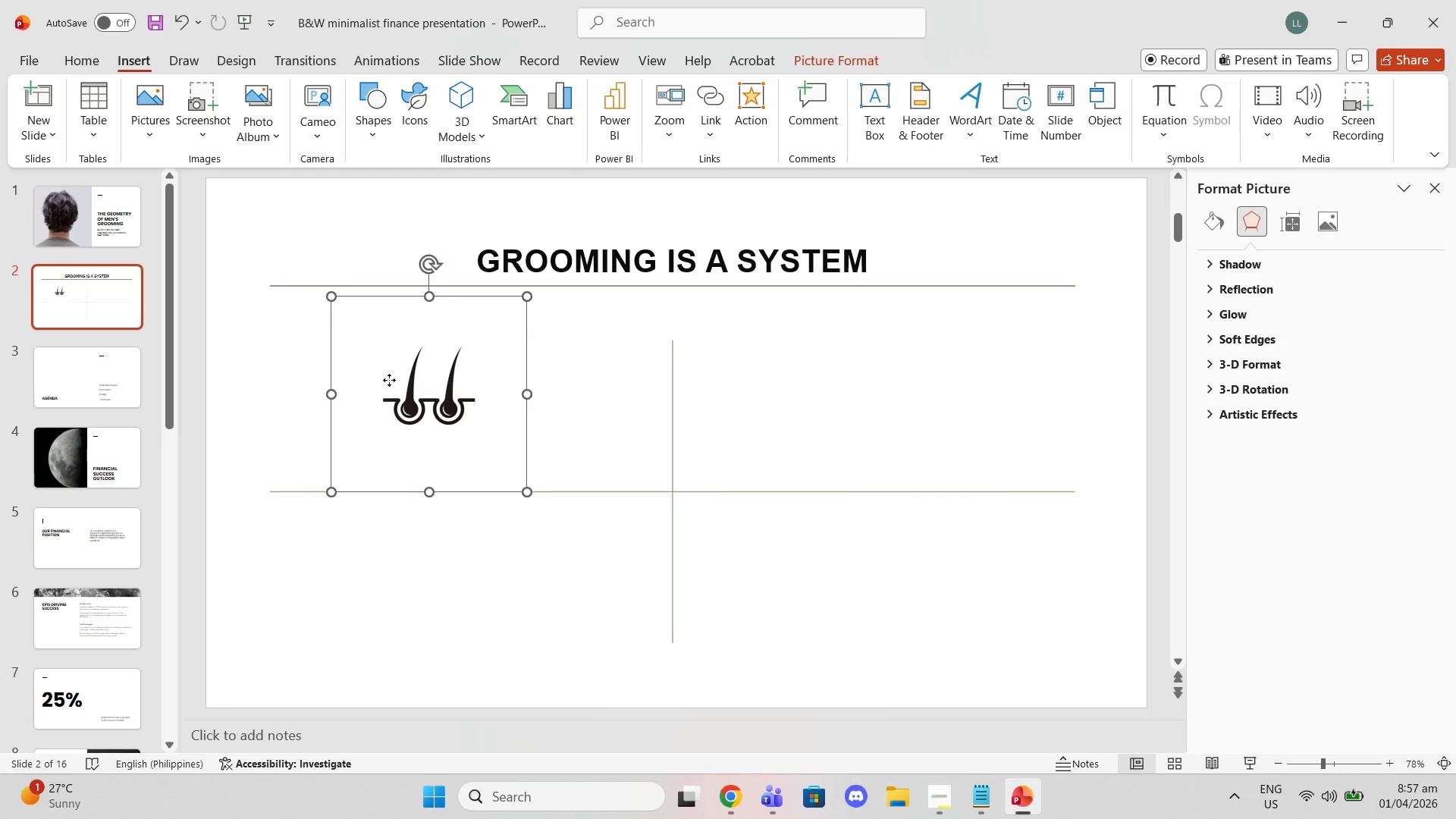 
right_click([389, 380])
 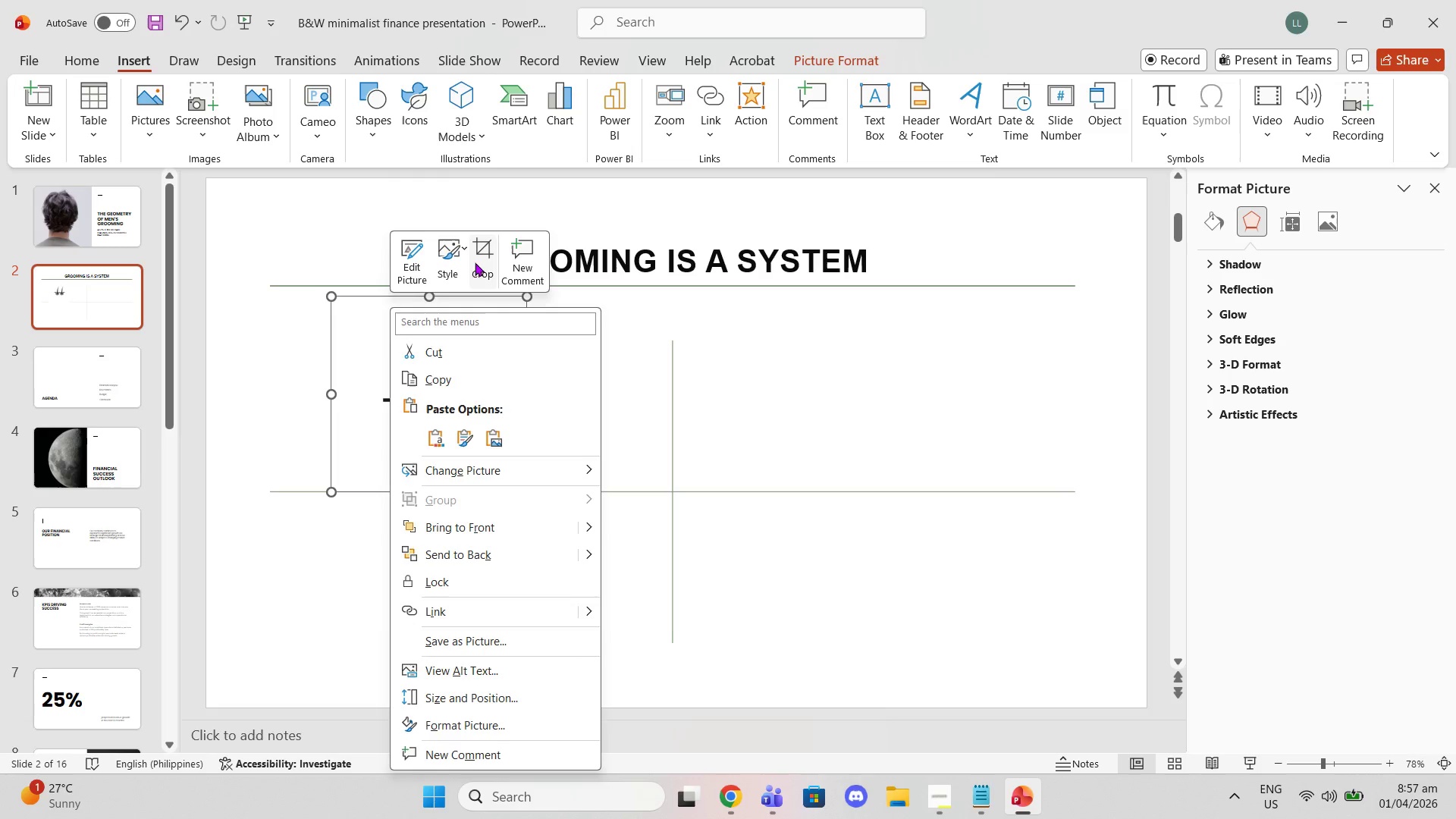 
left_click([484, 251])
 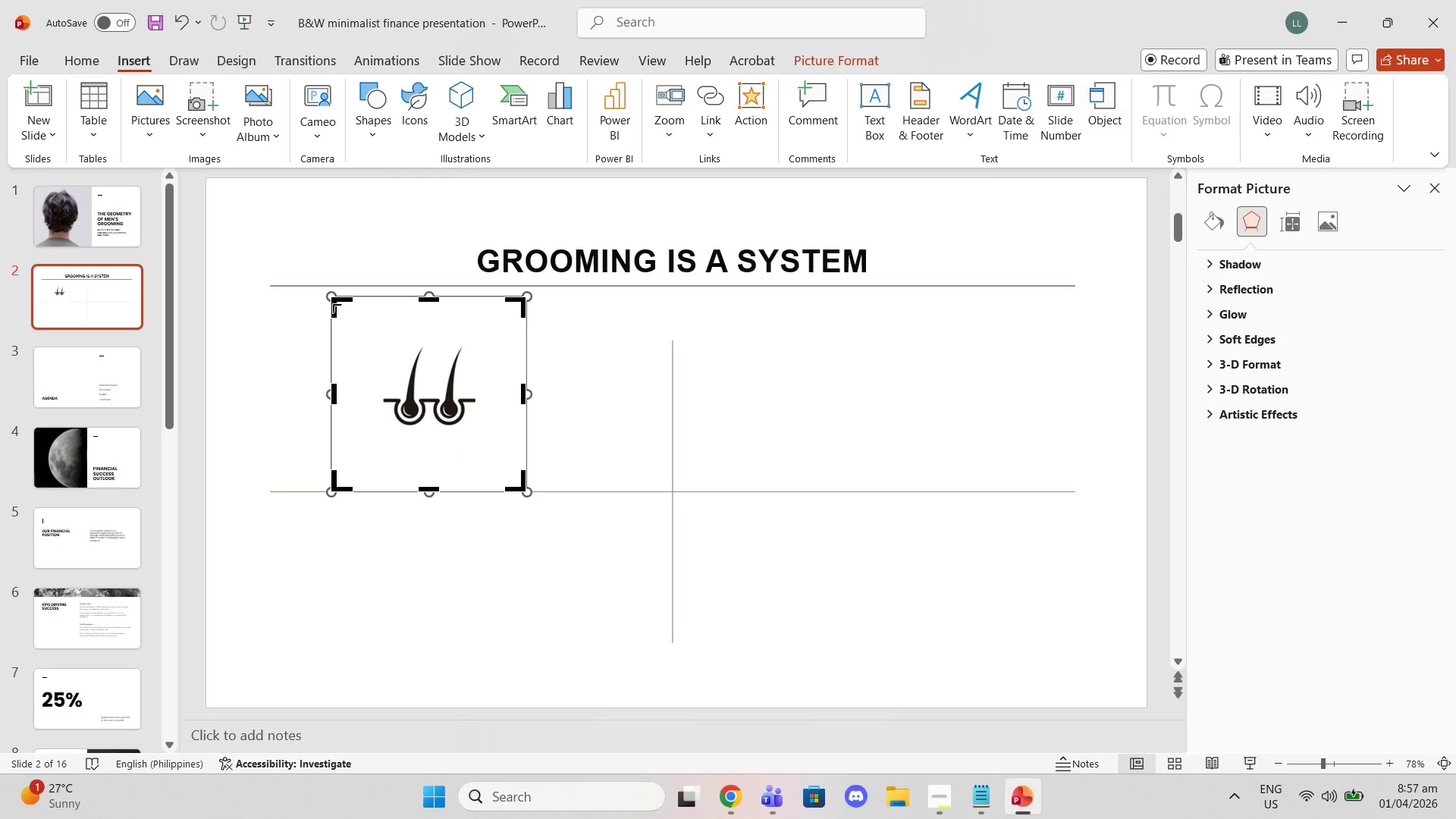 
left_click_drag(start_coordinate=[331, 297], to_coordinate=[328, 336])
 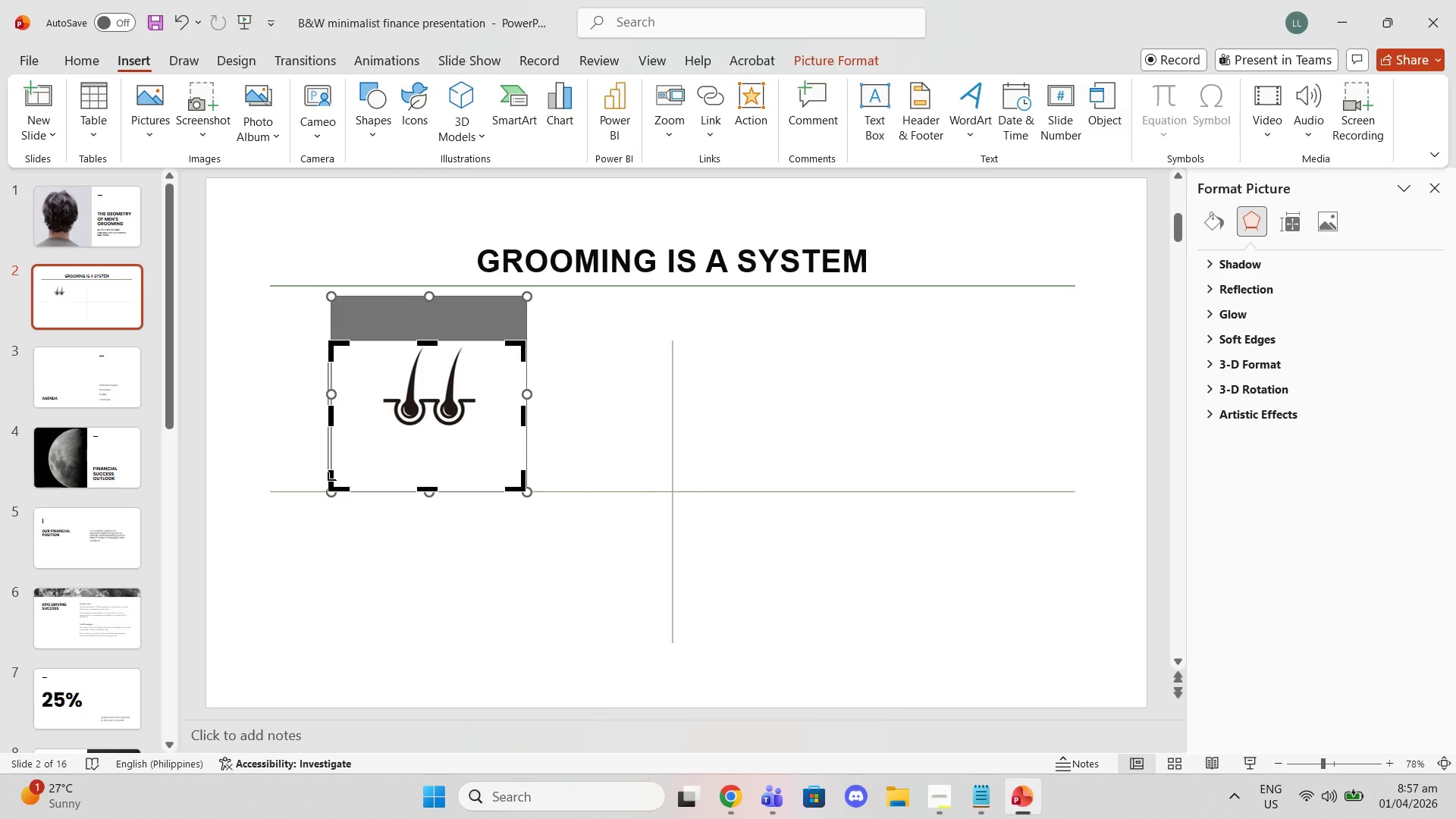 
left_click_drag(start_coordinate=[328, 480], to_coordinate=[324, 440])
 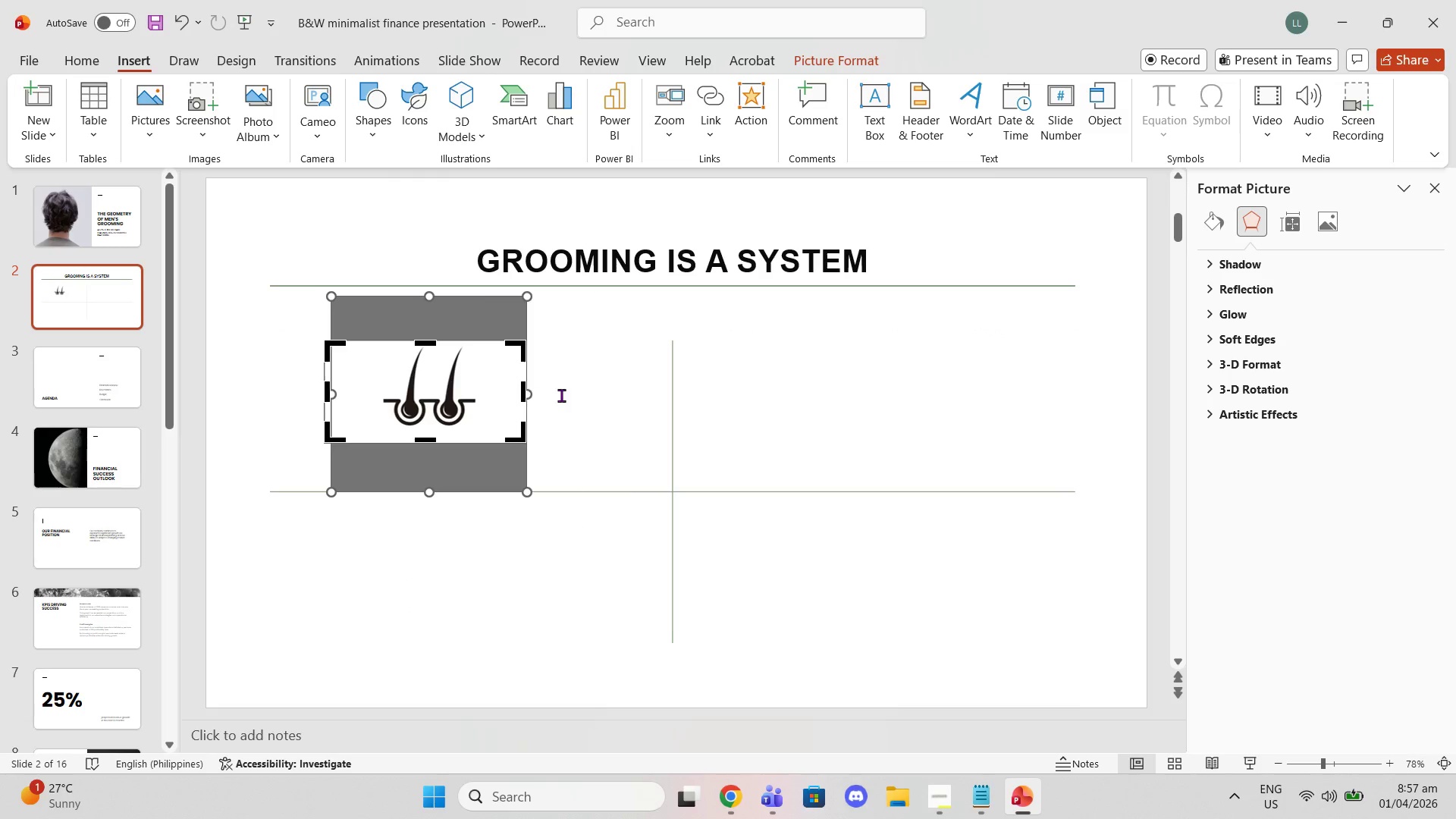 
left_click([563, 395])
 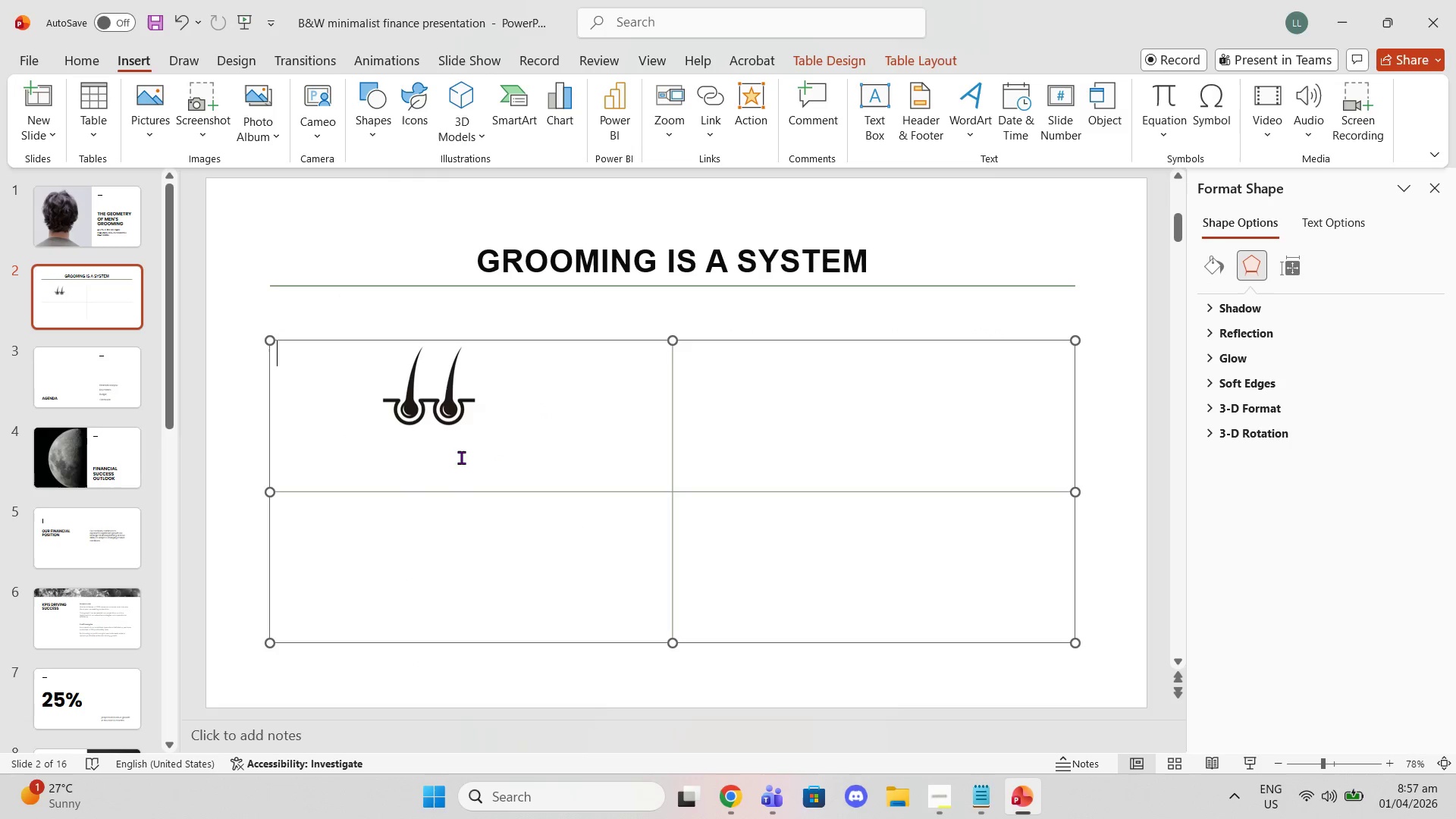 
left_click([453, 457])
 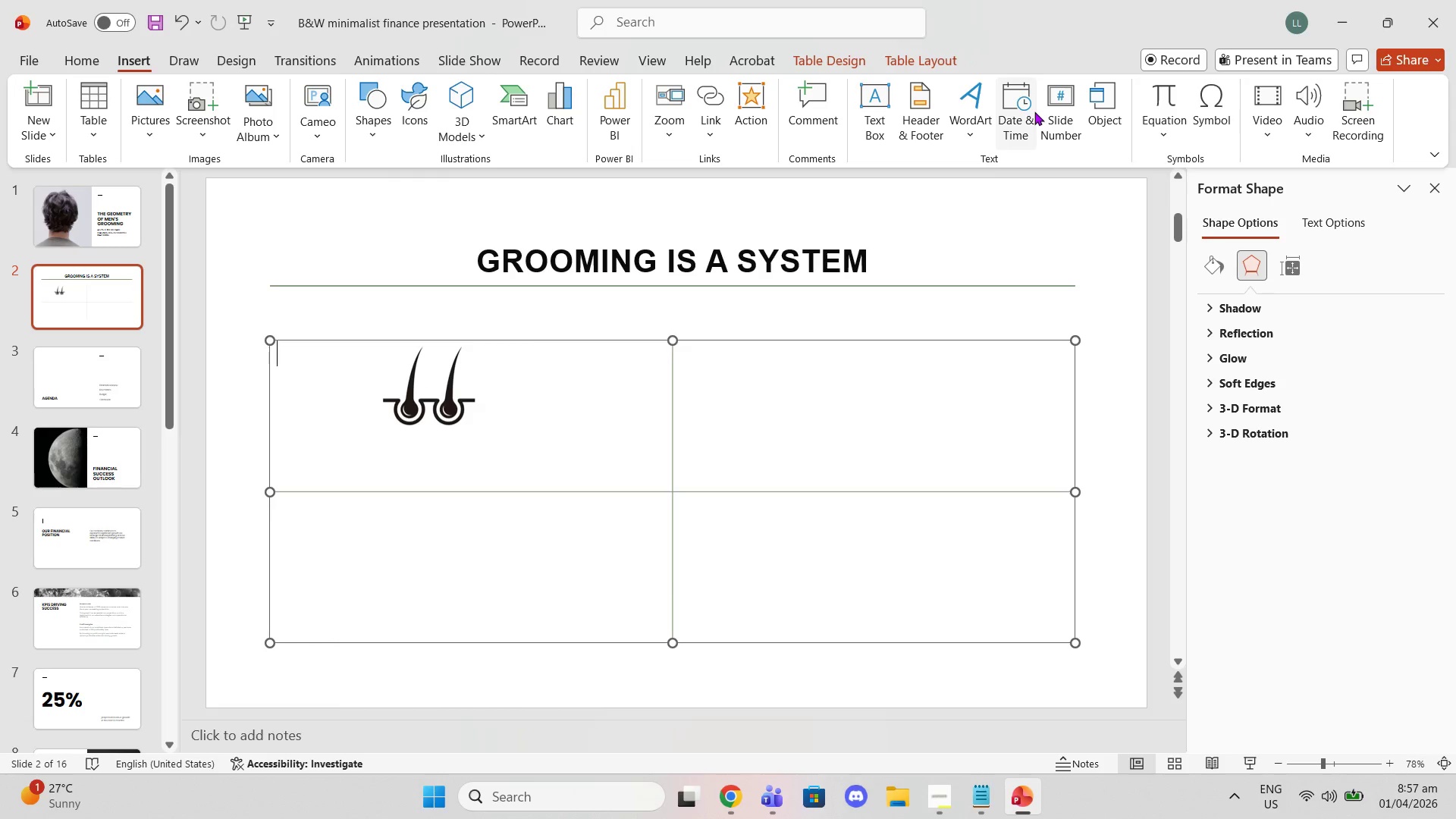 
left_click([860, 130])
 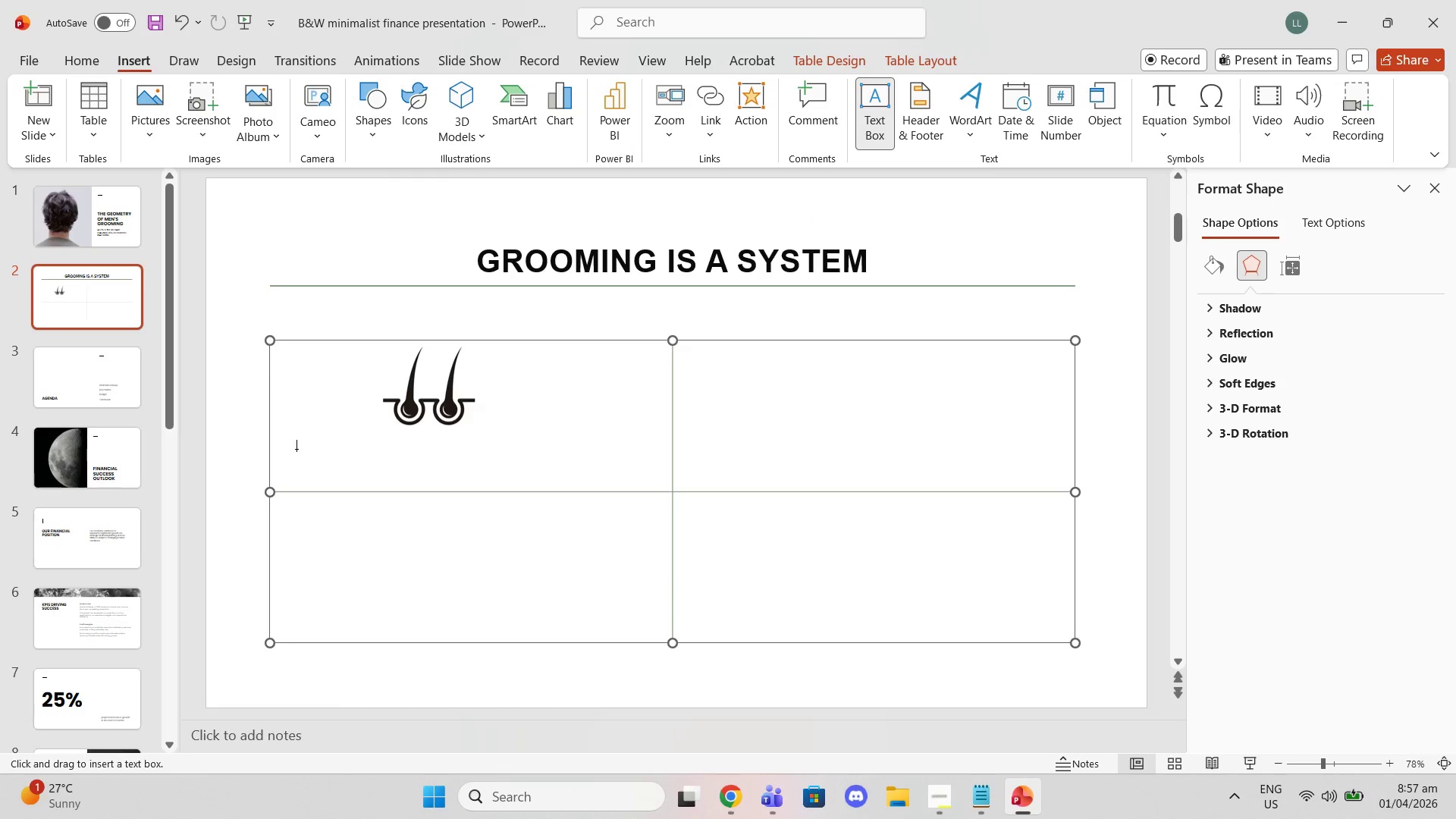 
left_click_drag(start_coordinate=[275, 443], to_coordinate=[667, 482])
 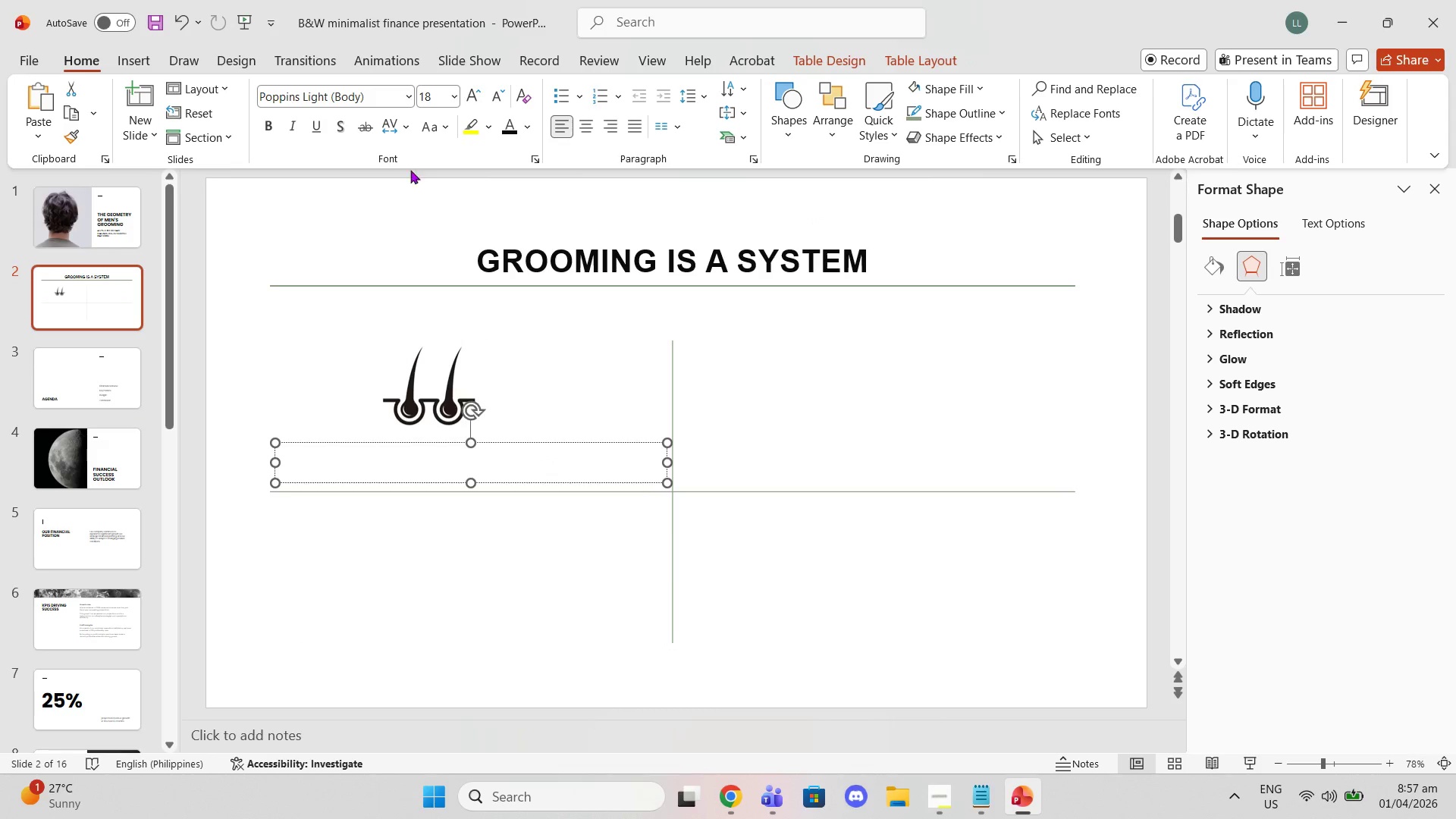 
left_click([407, 96])
 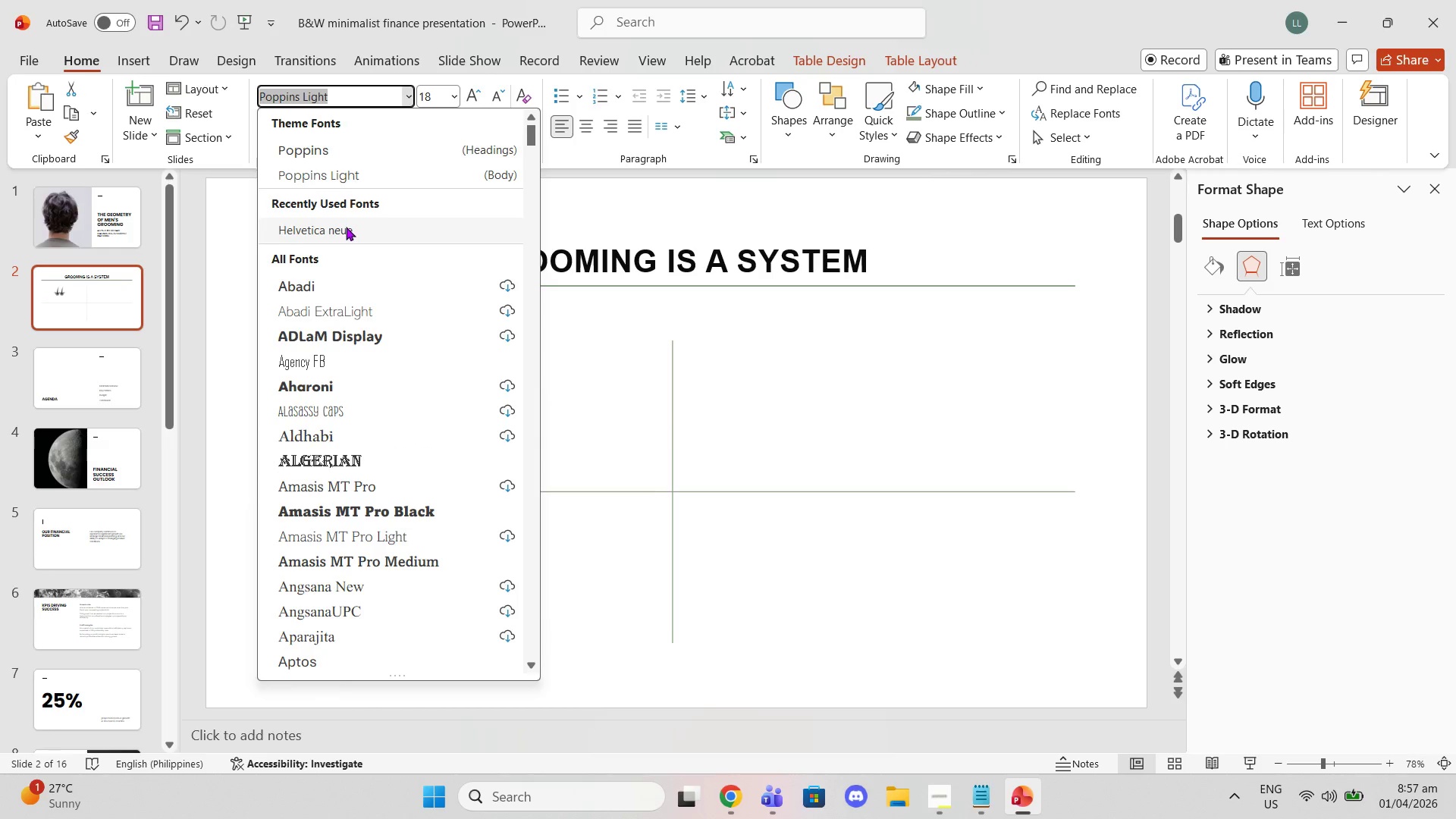 
left_click([346, 231])
 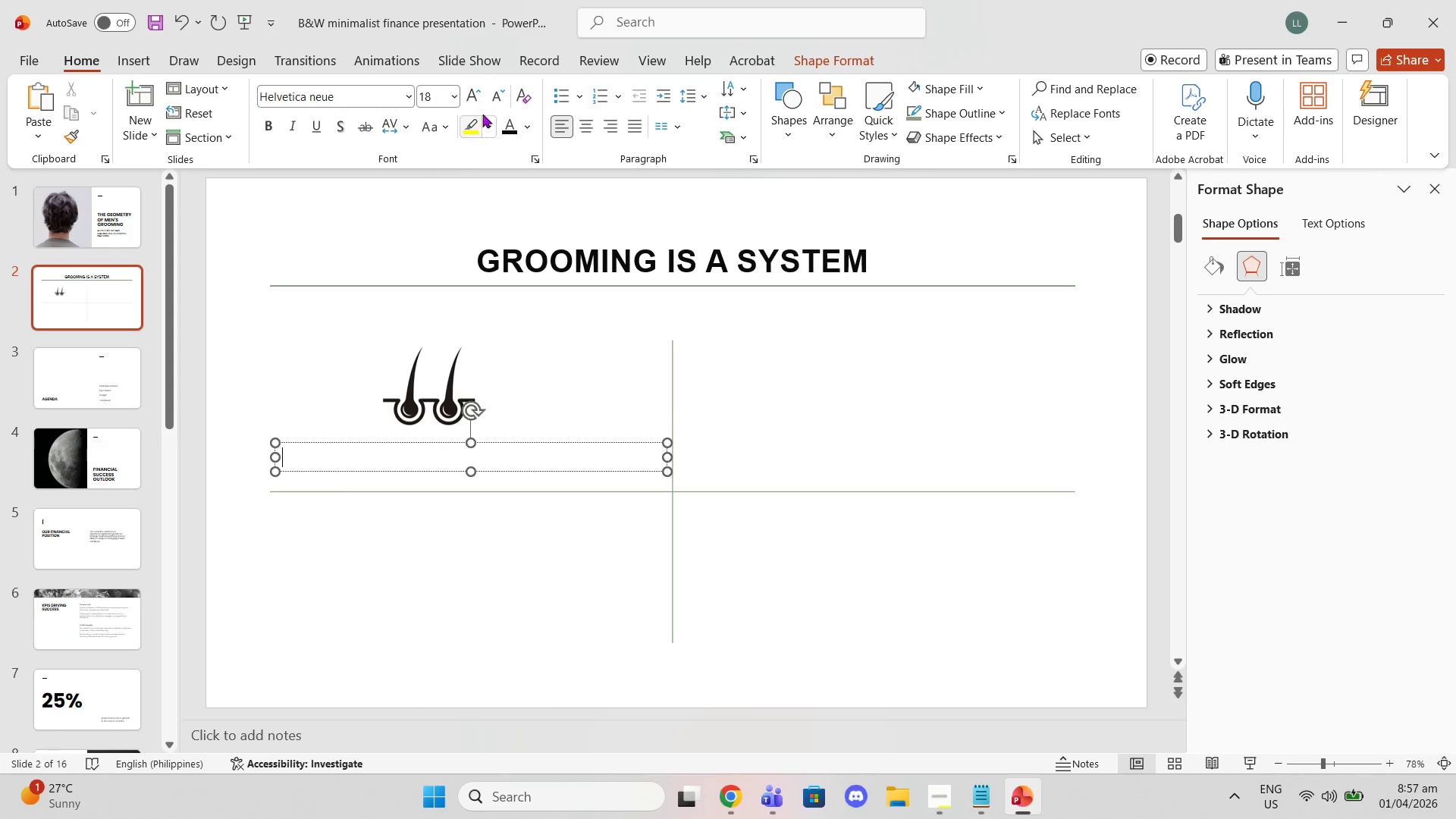 
mouse_move([457, 112])
 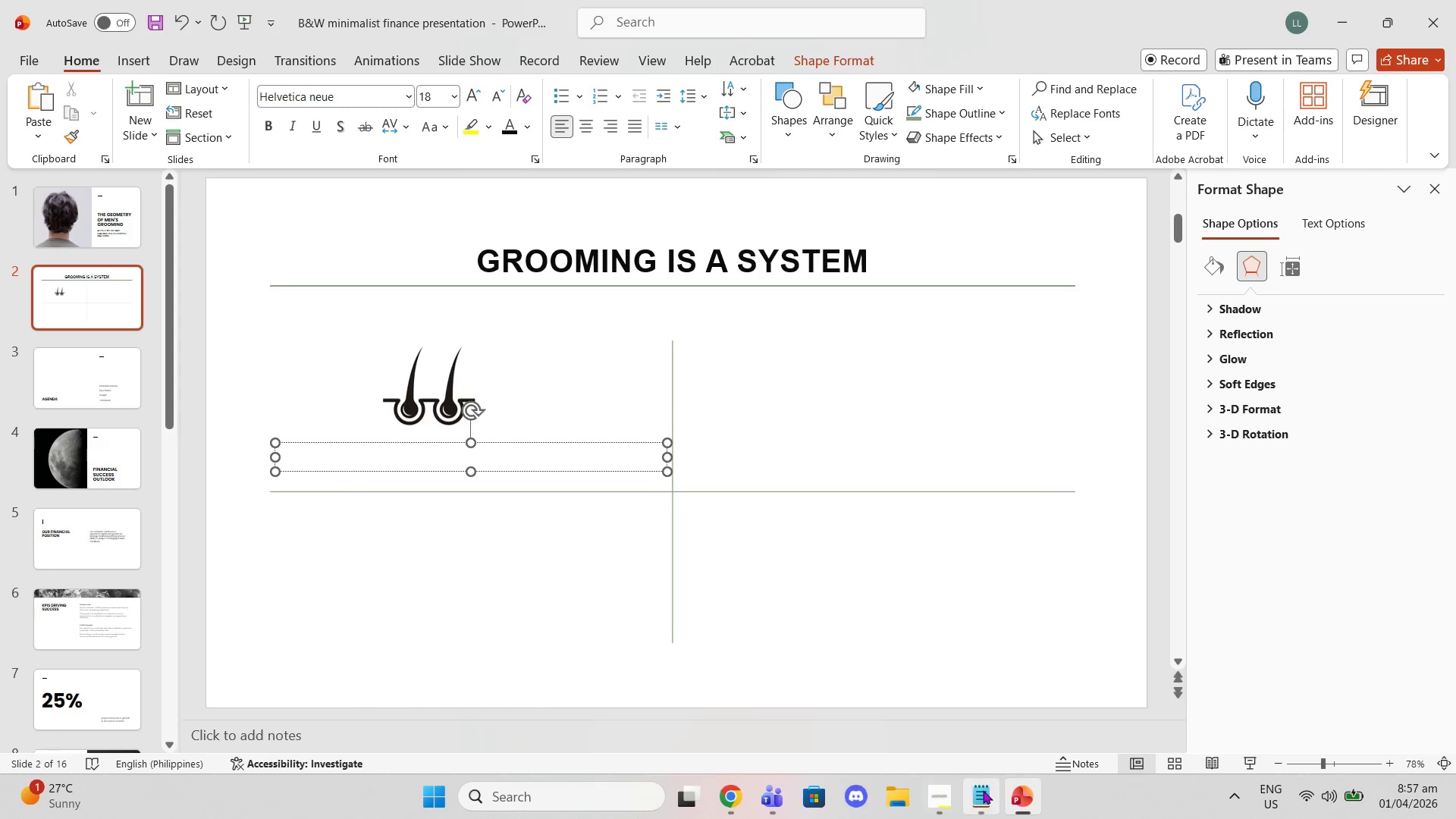 
left_click([987, 794])
 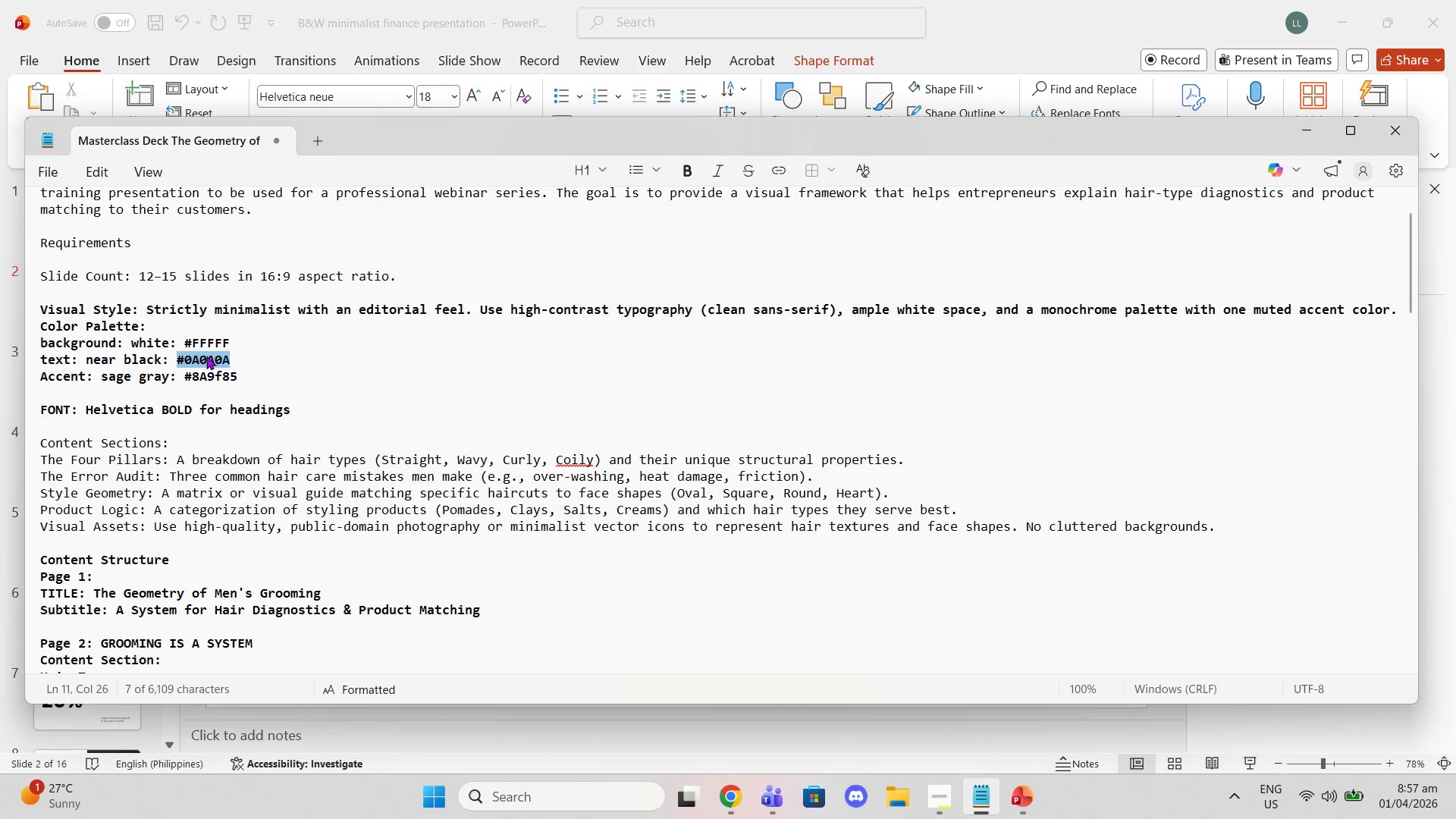 
scroll: coordinate [214, 394], scroll_direction: down, amount: 2.0
 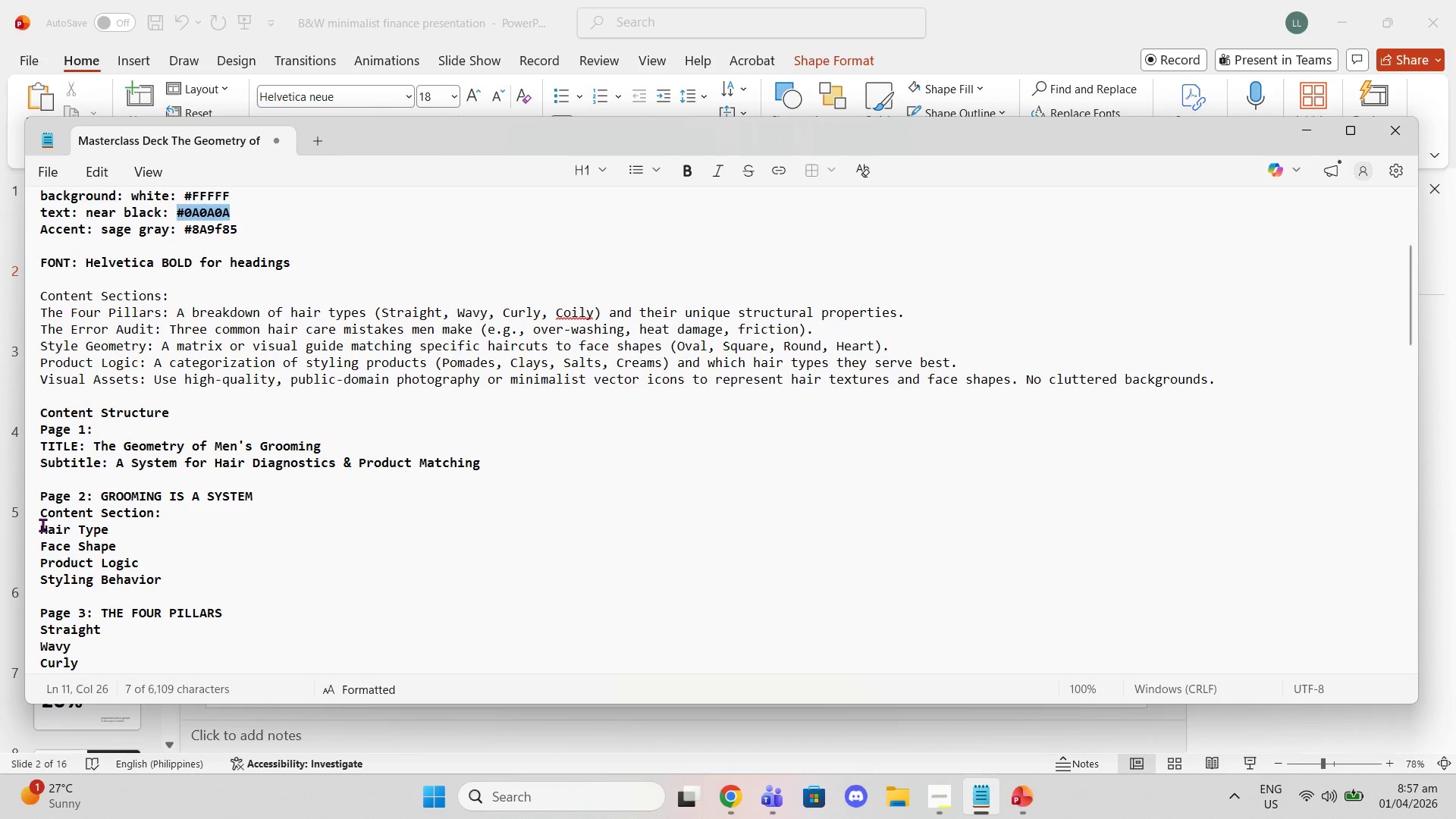 
left_click_drag(start_coordinate=[42, 526], to_coordinate=[116, 528])
 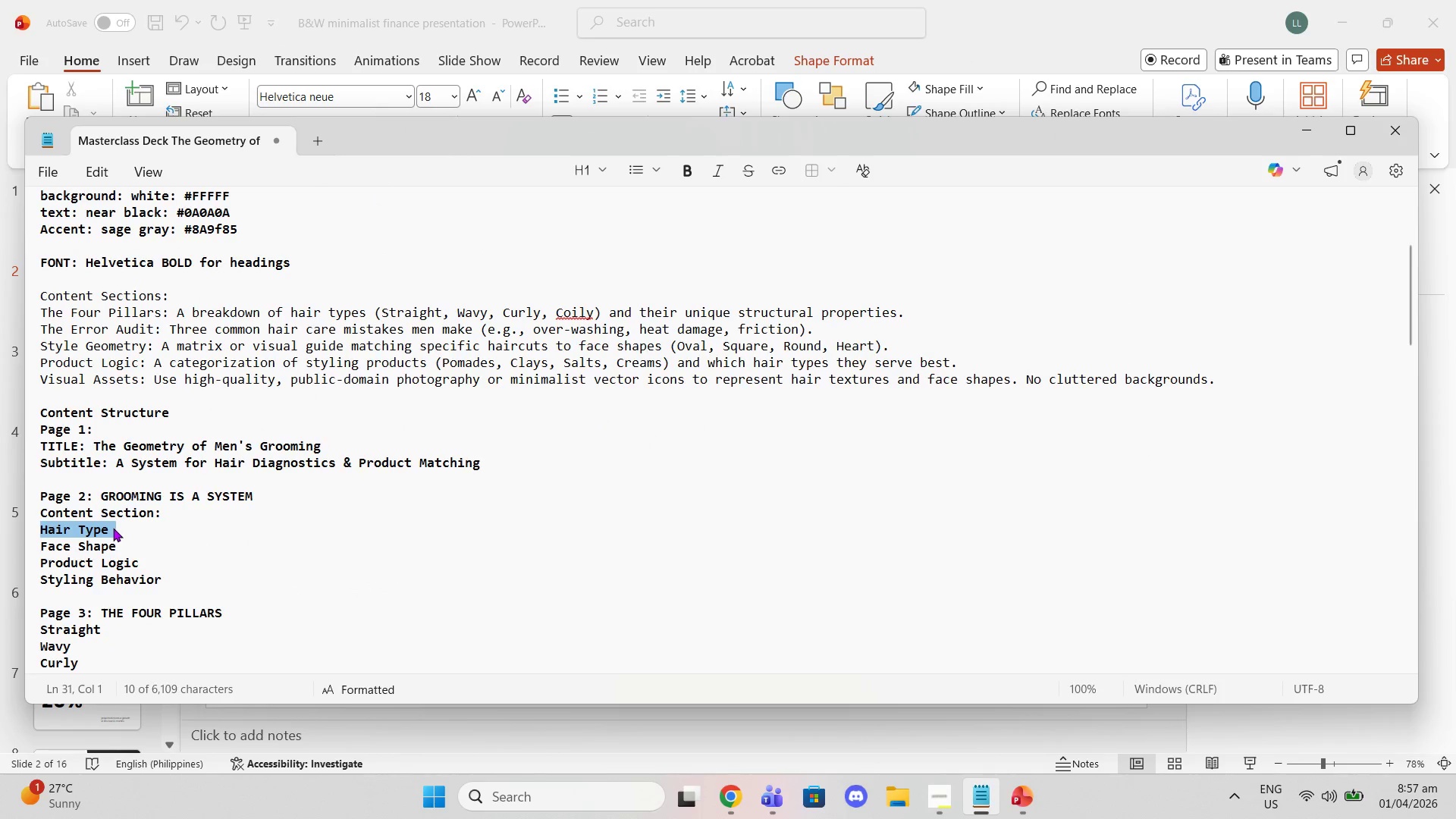 
key(Control+ControlLeft)
 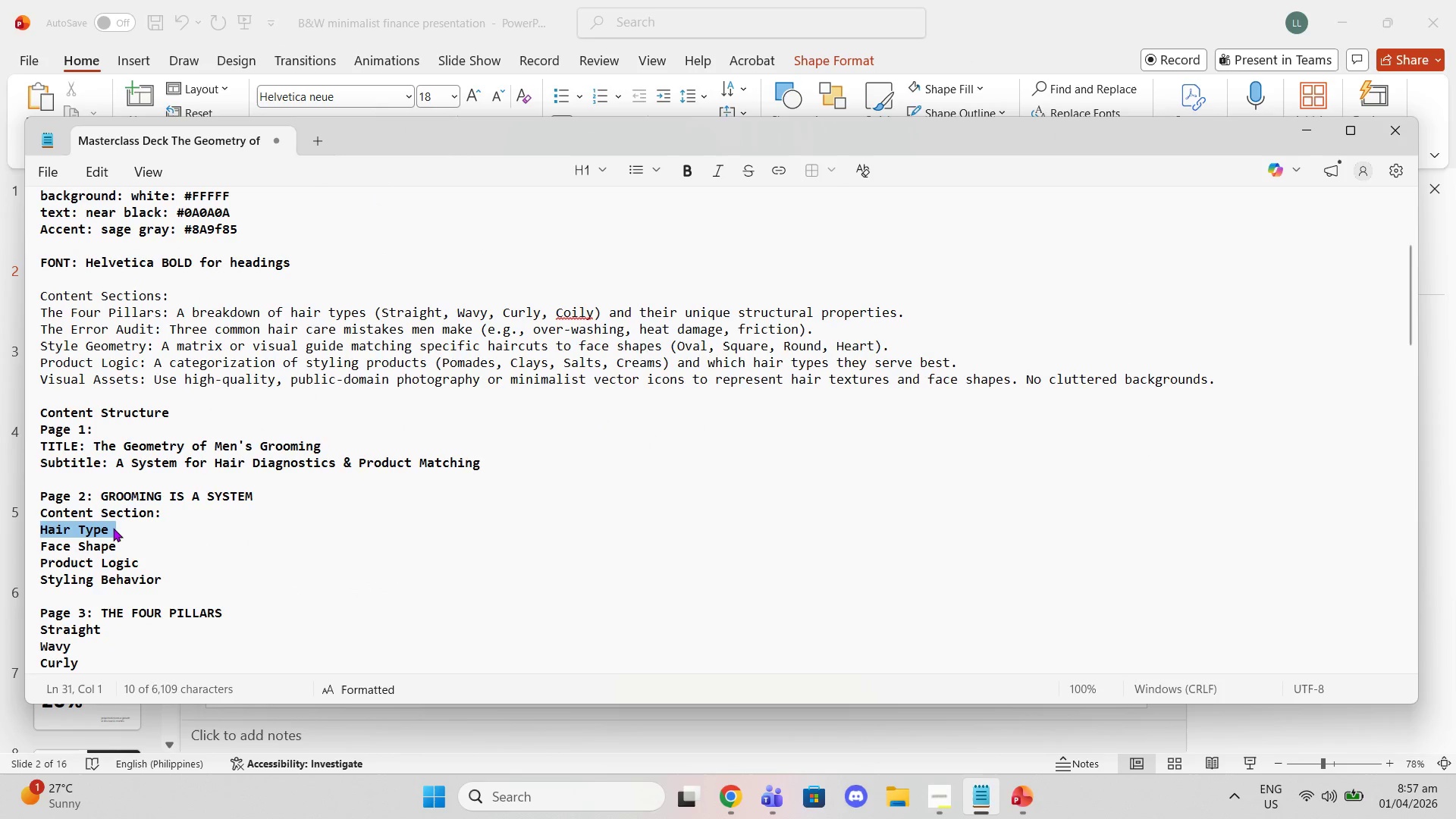 
key(Control+C)
 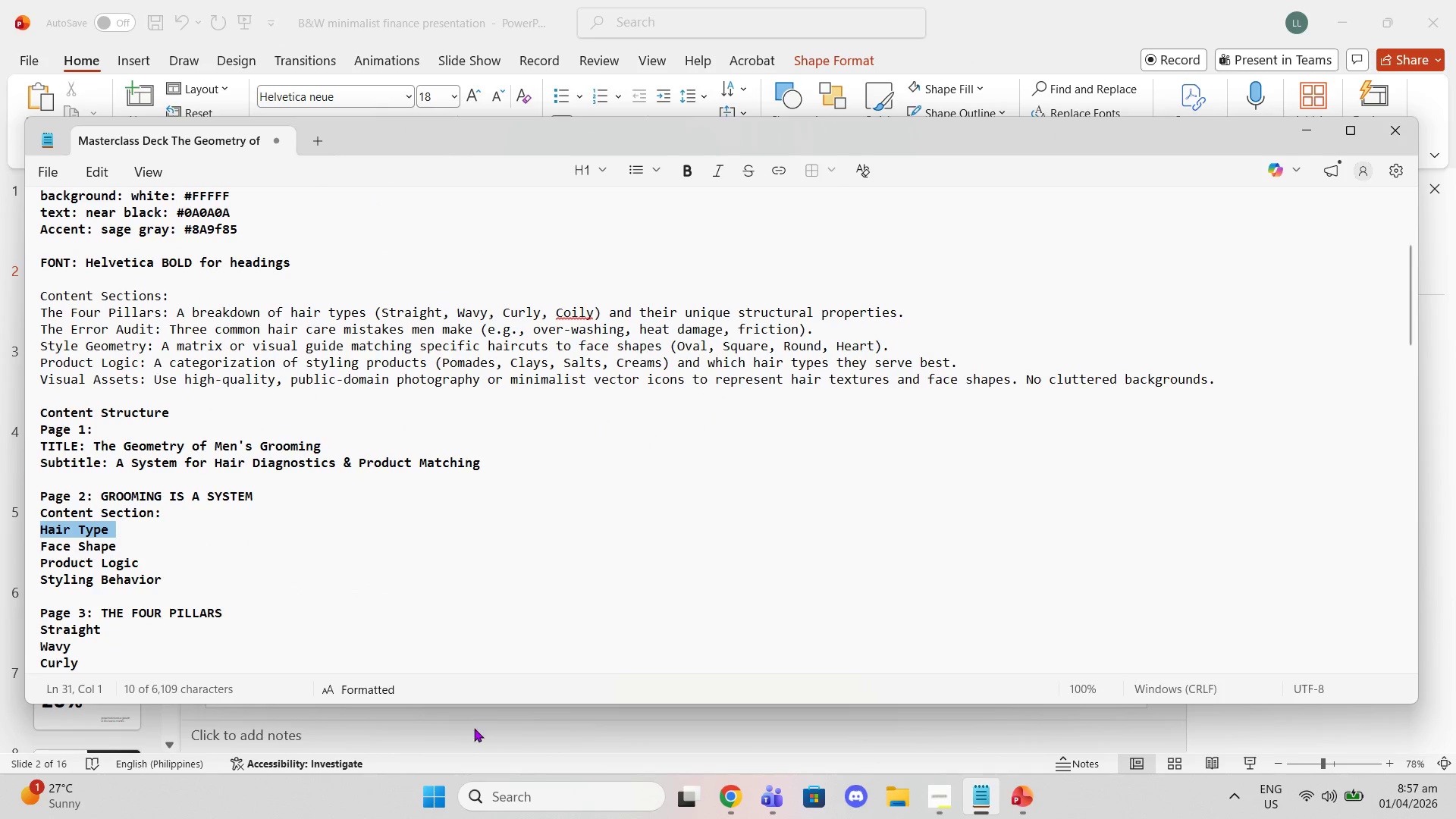 
left_click([480, 728])
 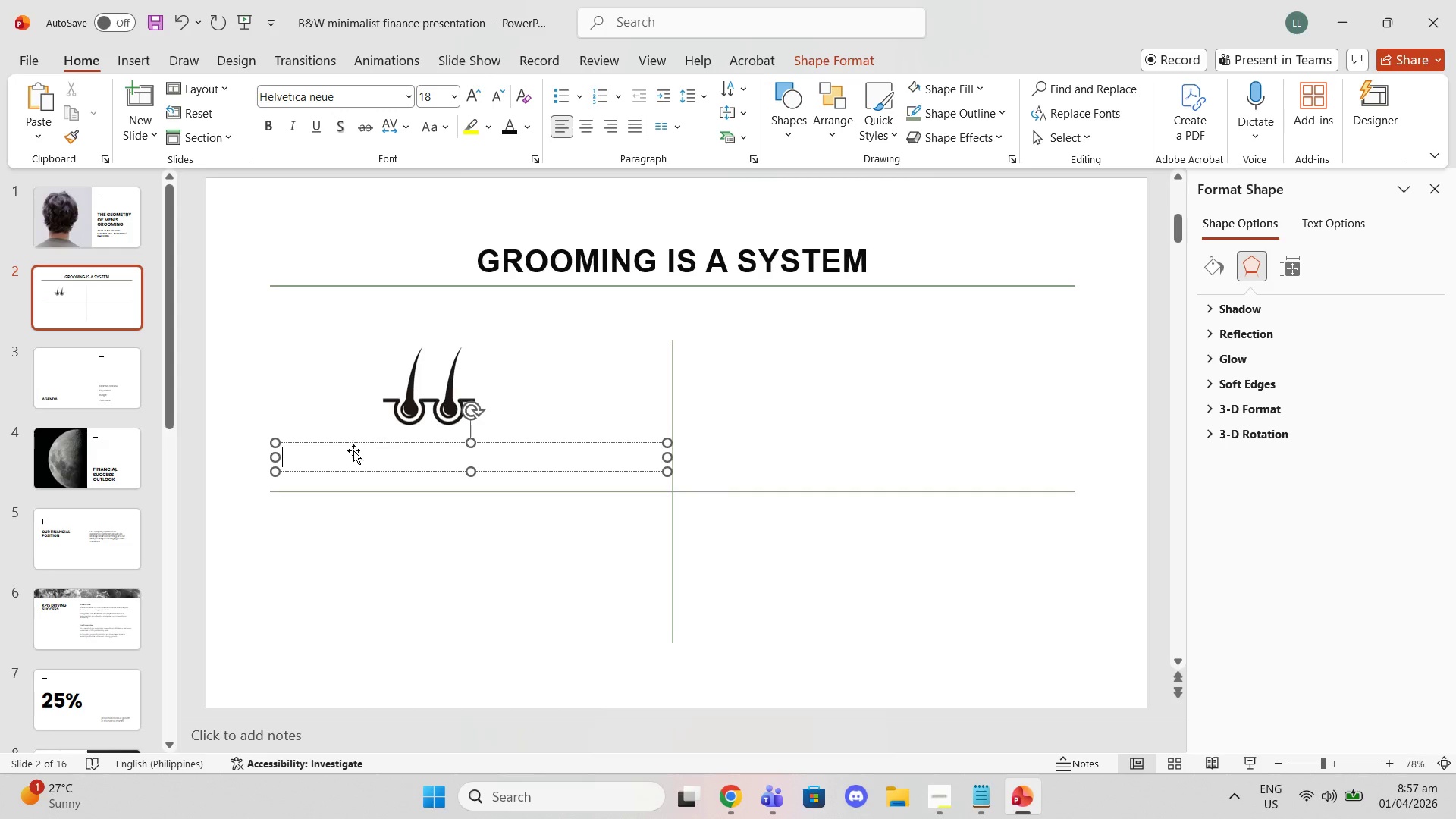 
key(Control+Shift+V)
 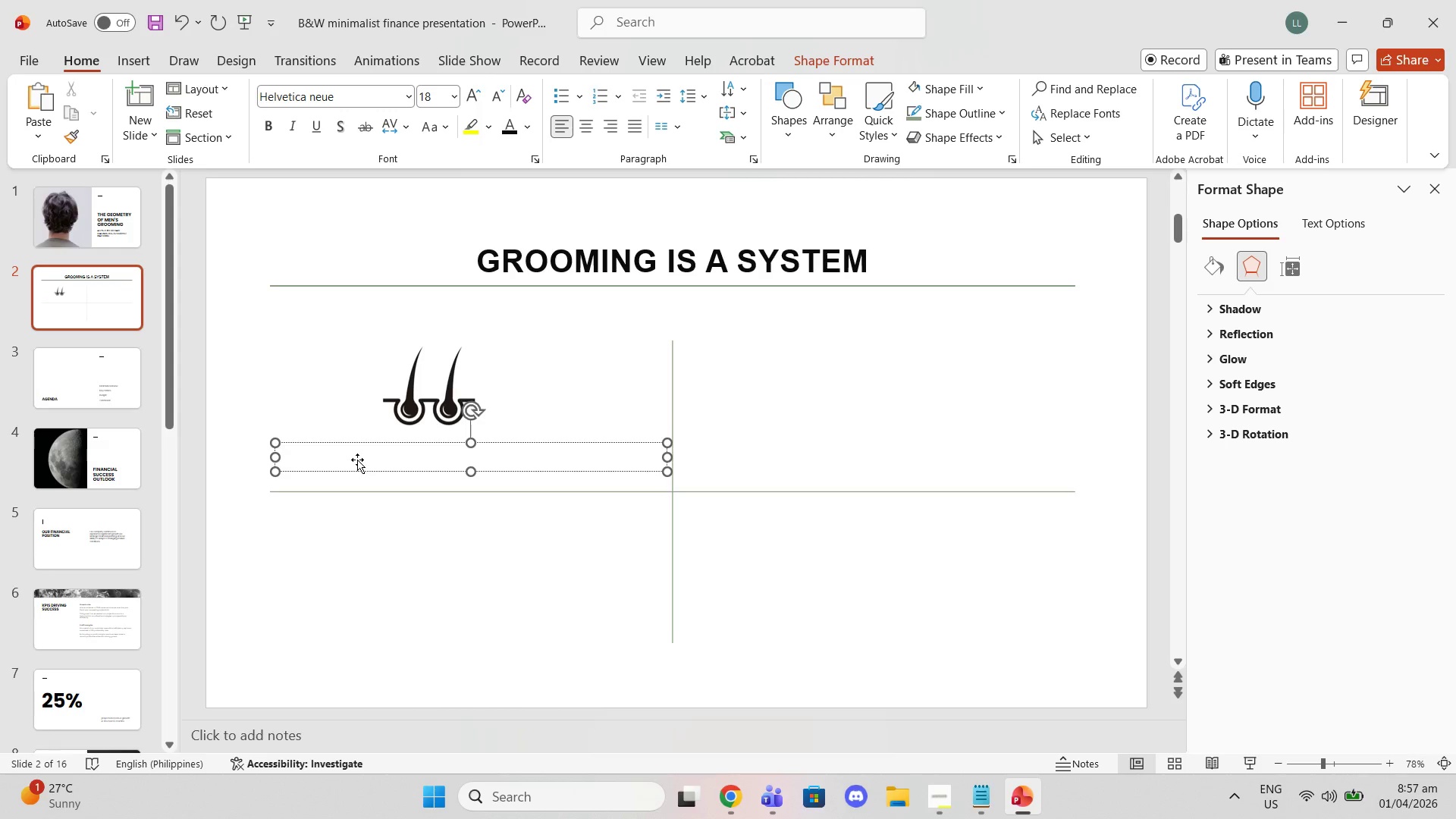 
left_click([357, 460])
 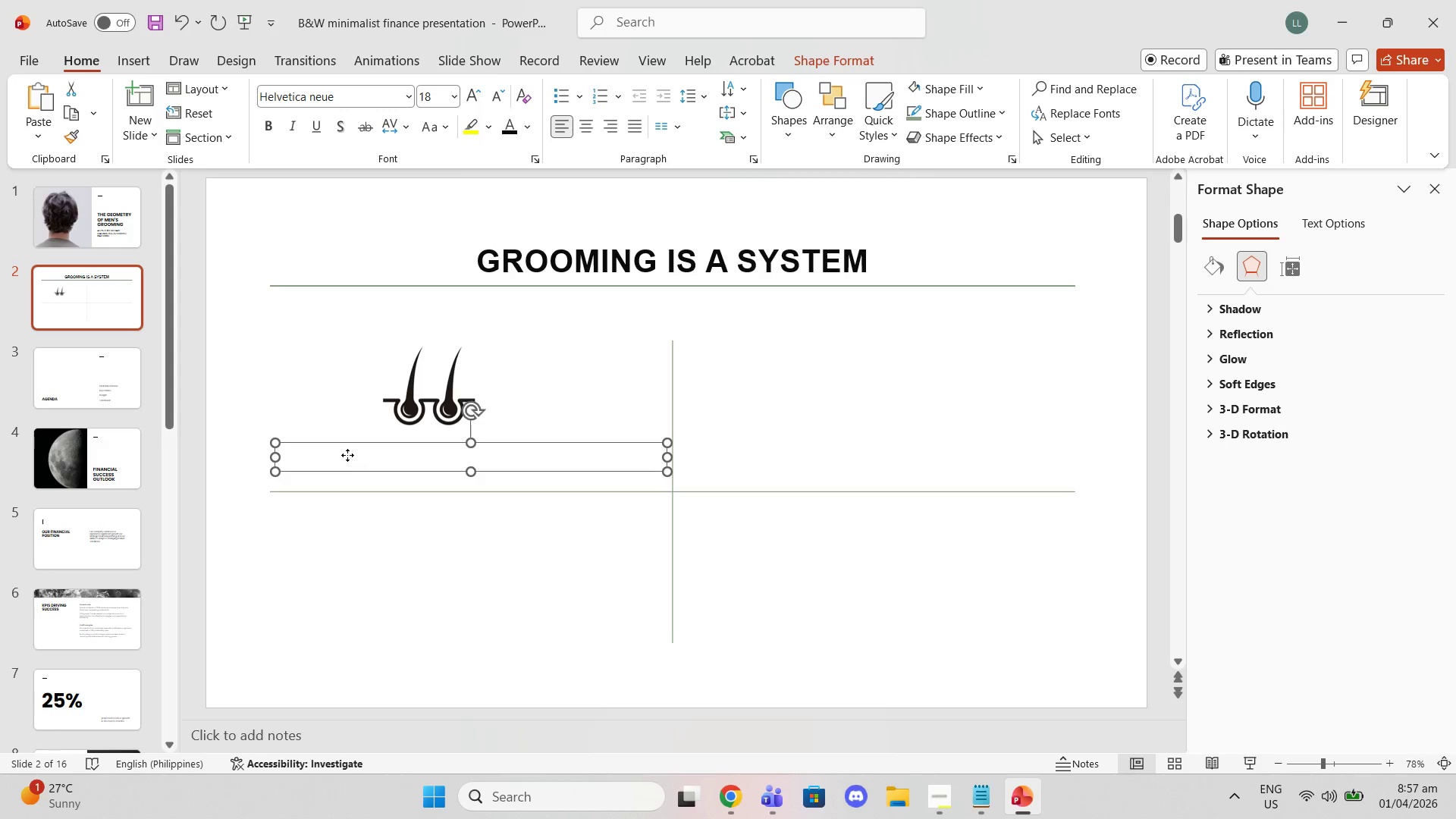 
left_click([347, 455])
 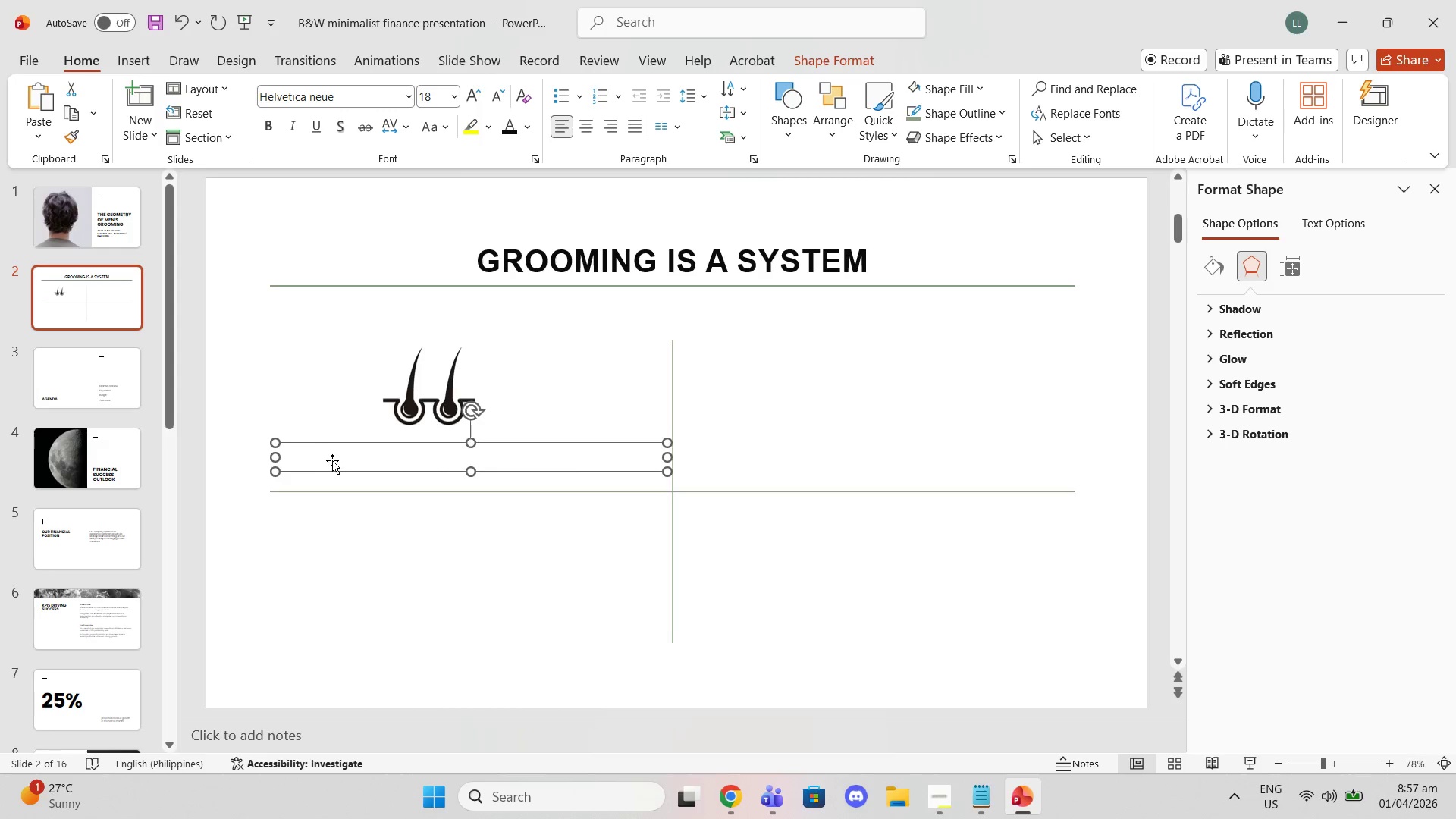 
double_click([332, 461])
 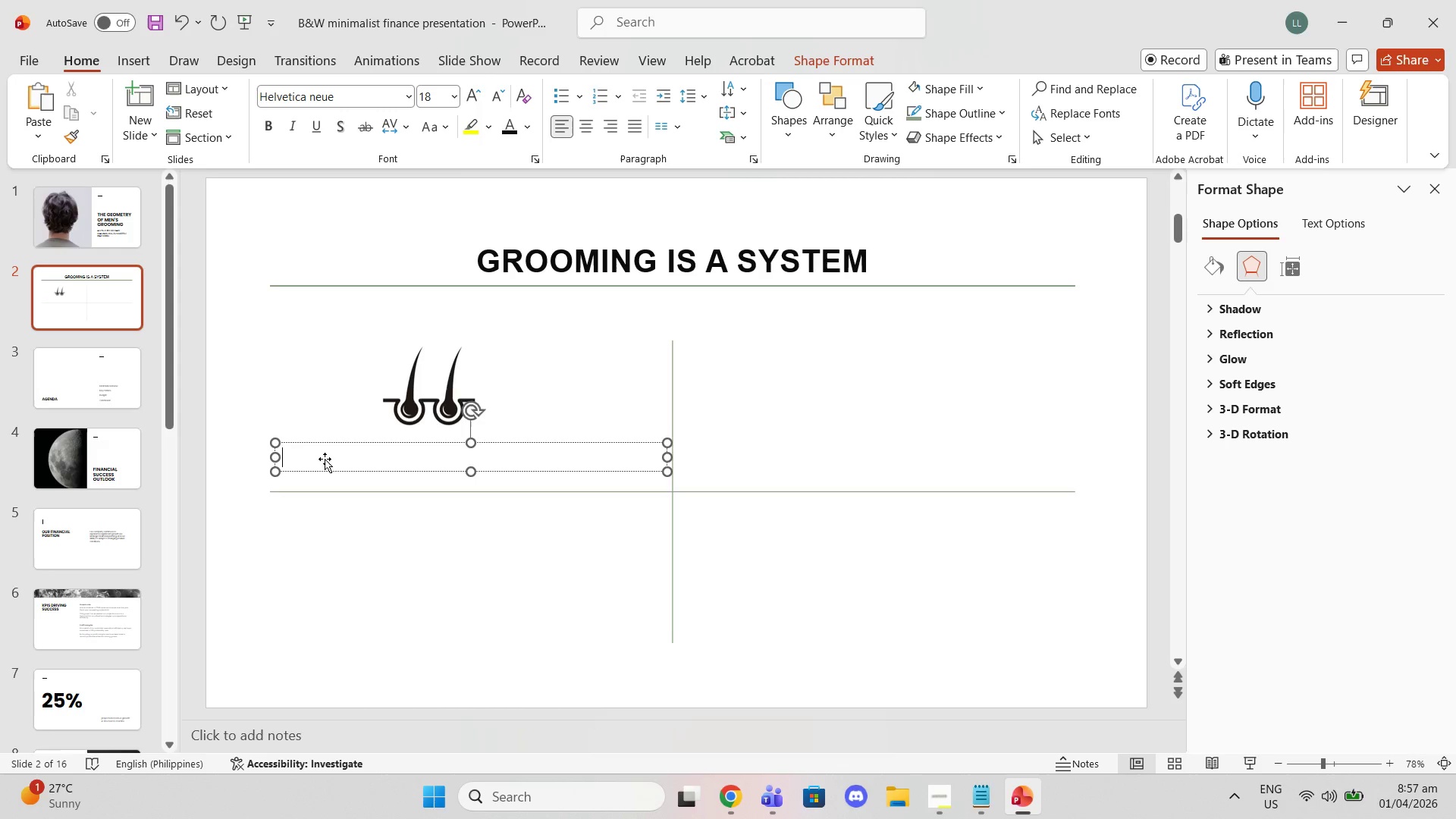 
key(Control+V)
 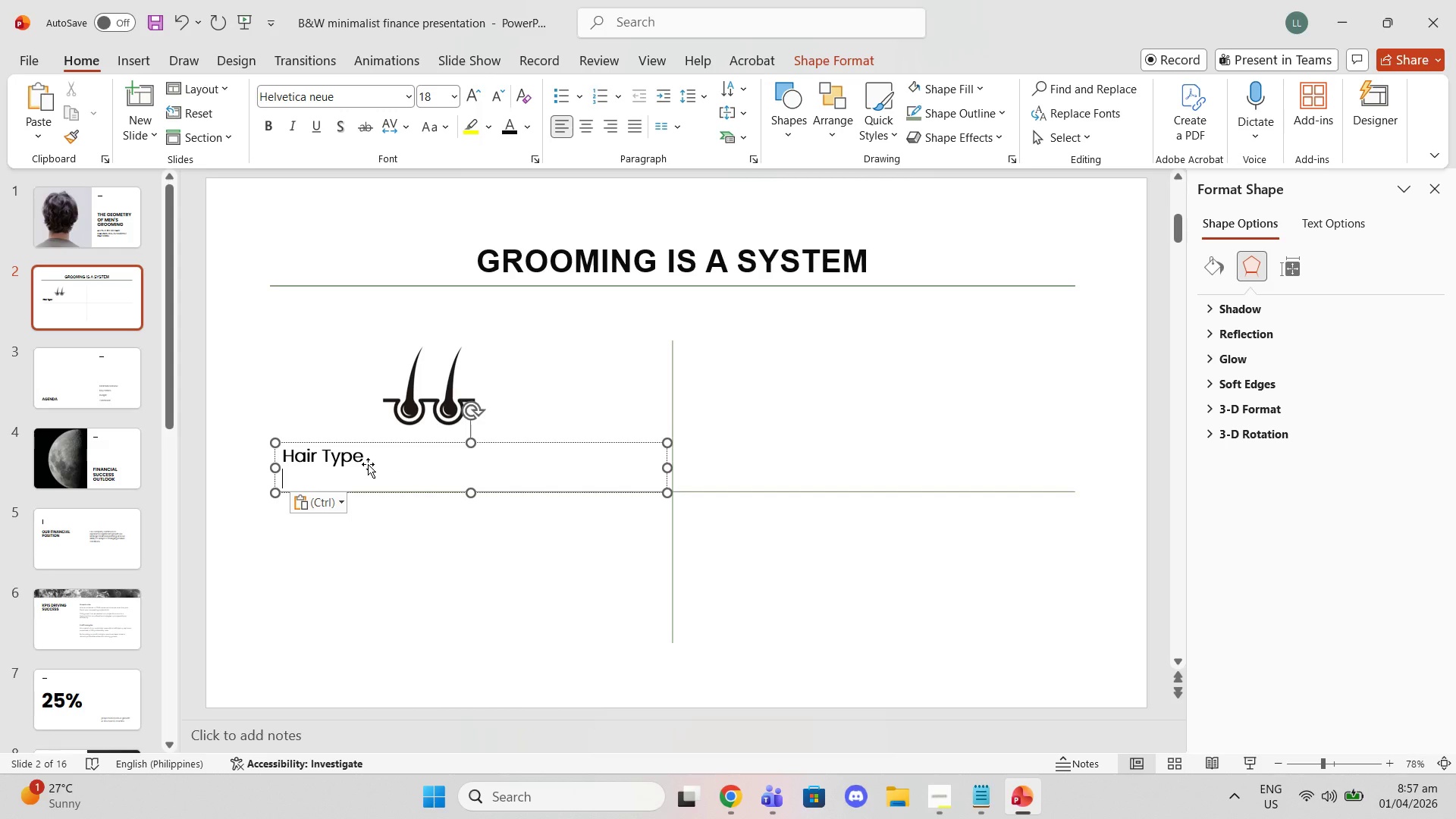 
key(Backspace)
 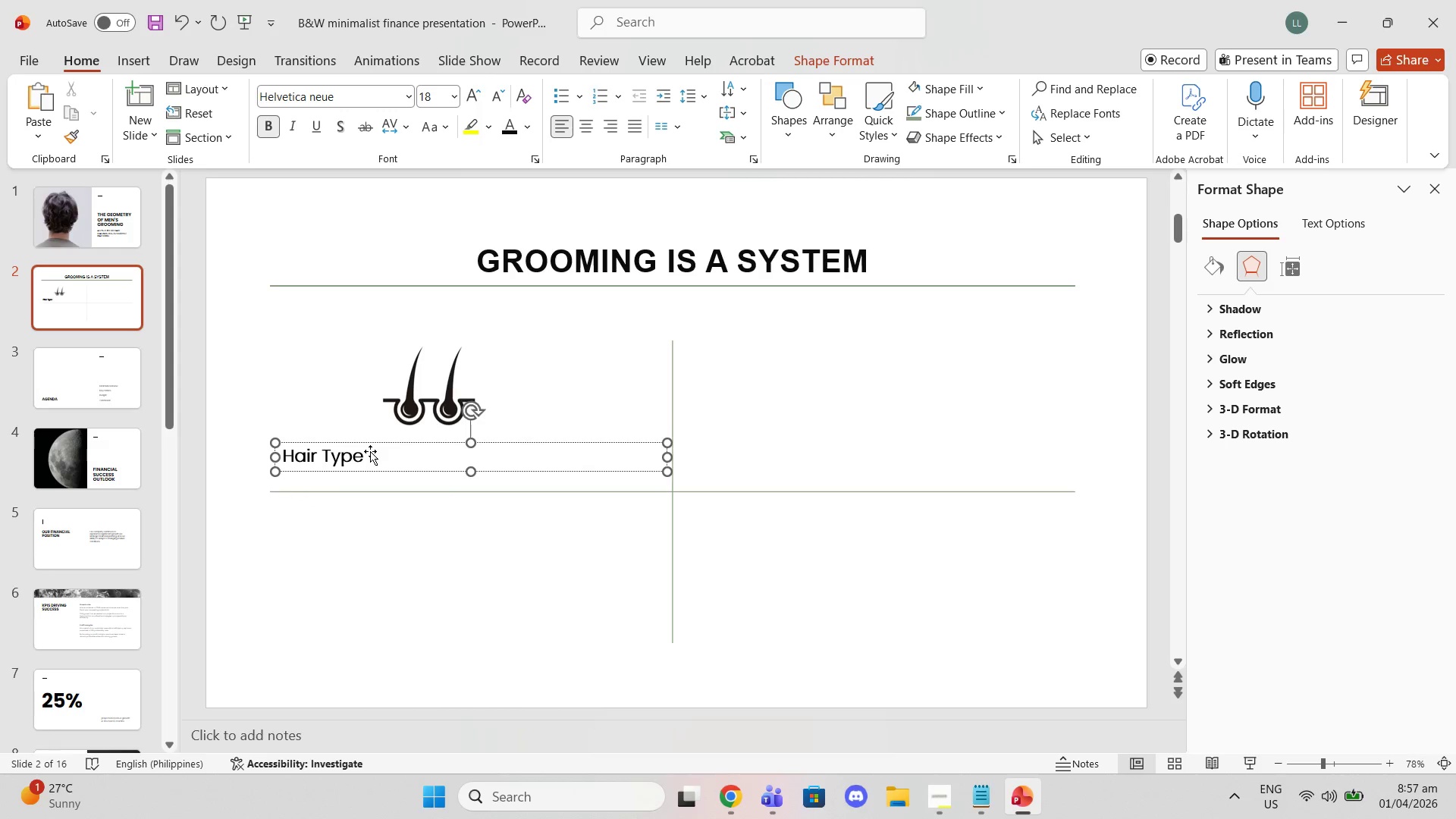 
left_click_drag(start_coordinate=[370, 451], to_coordinate=[358, 471])
 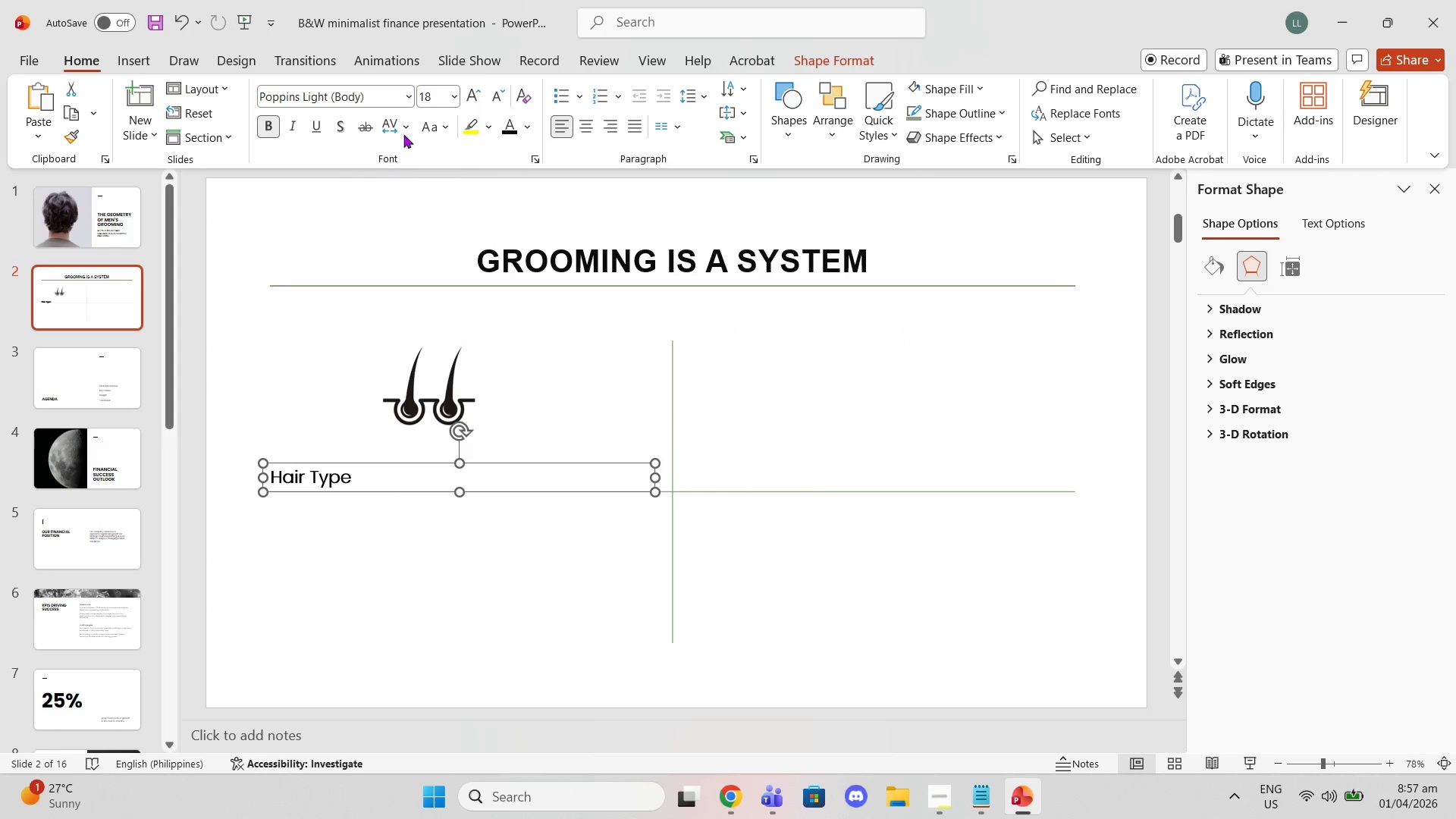 
left_click([407, 91])
 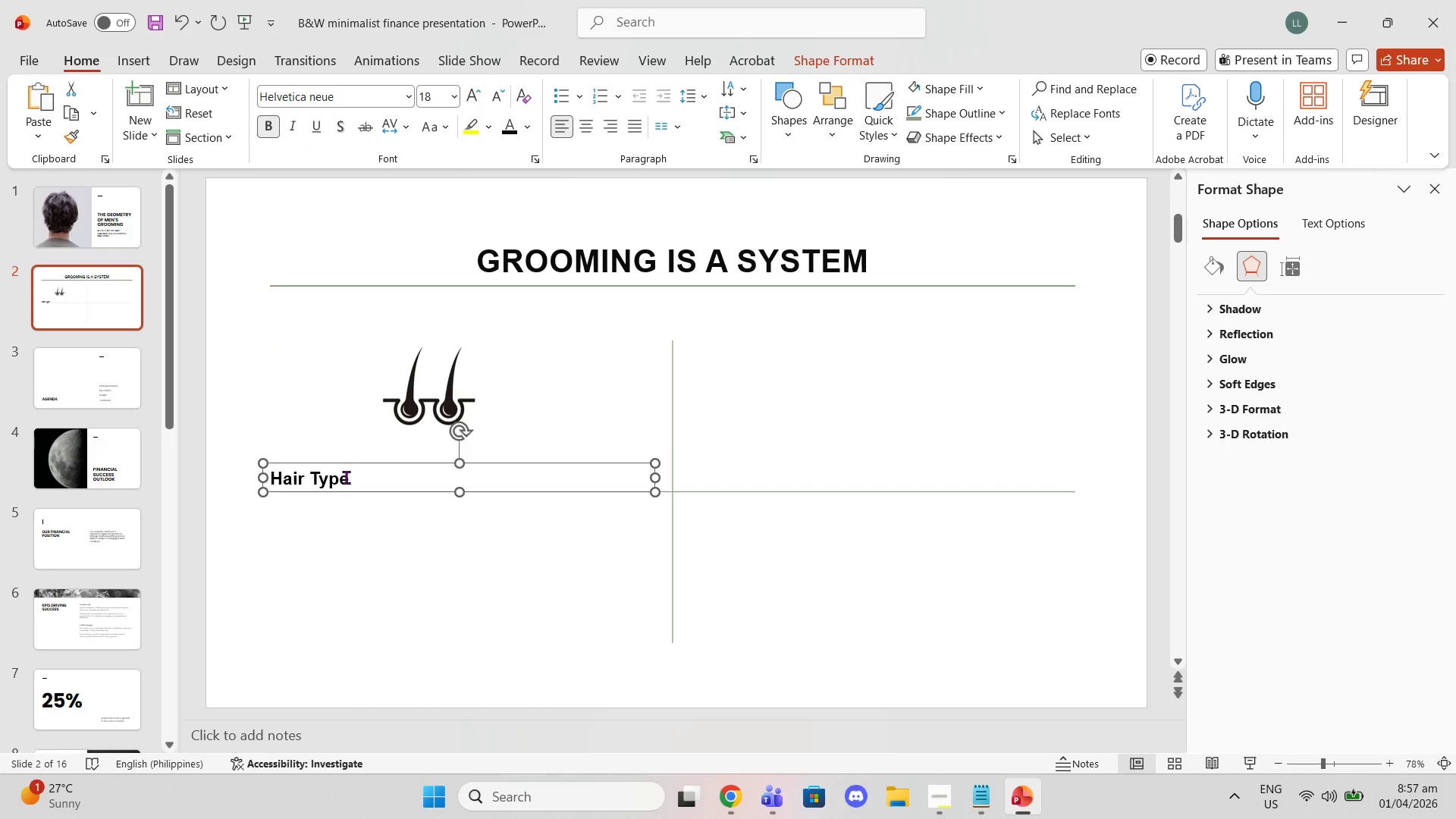 
left_click_drag(start_coordinate=[348, 479], to_coordinate=[272, 472])
 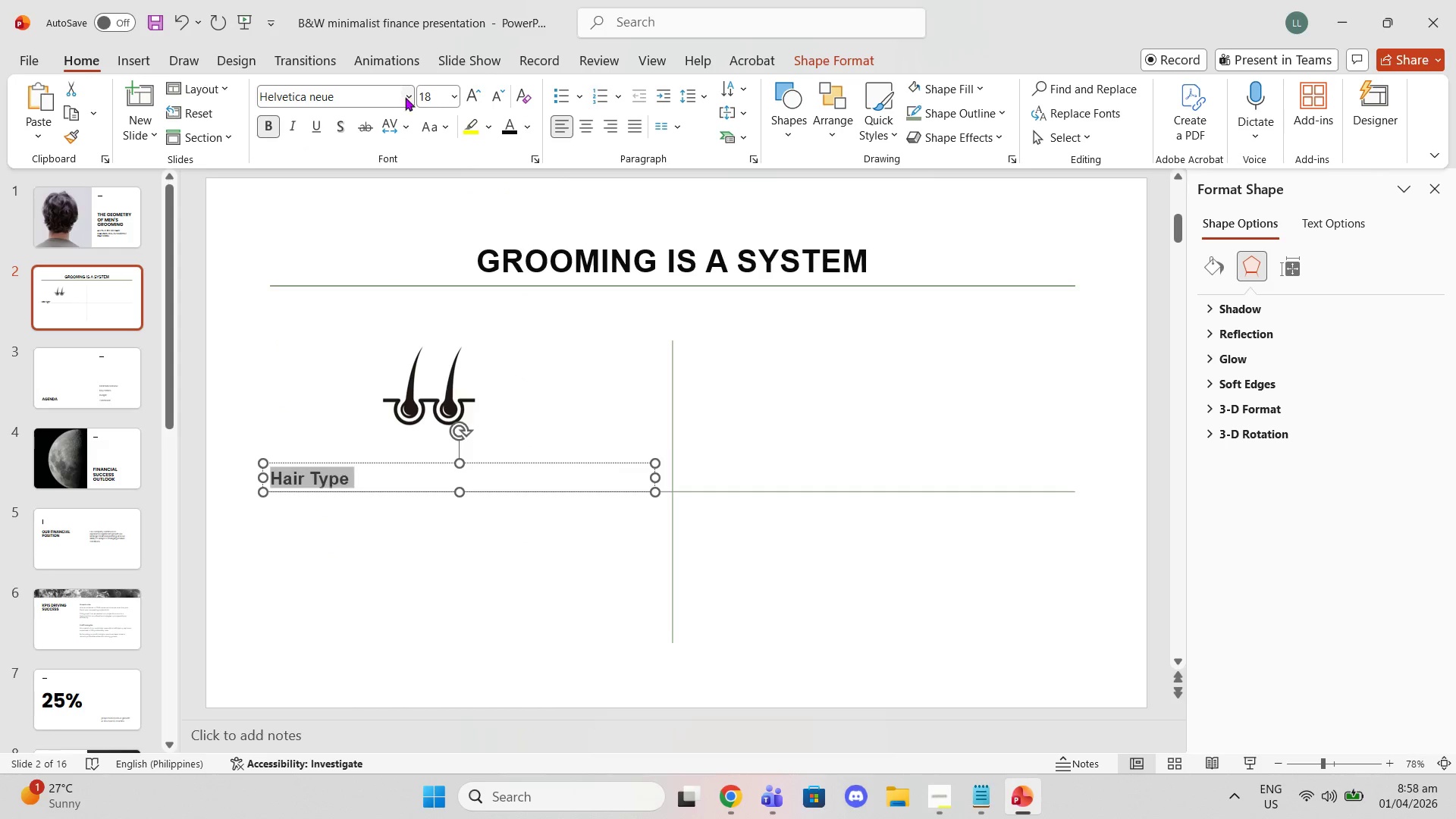 
left_click([410, 96])
 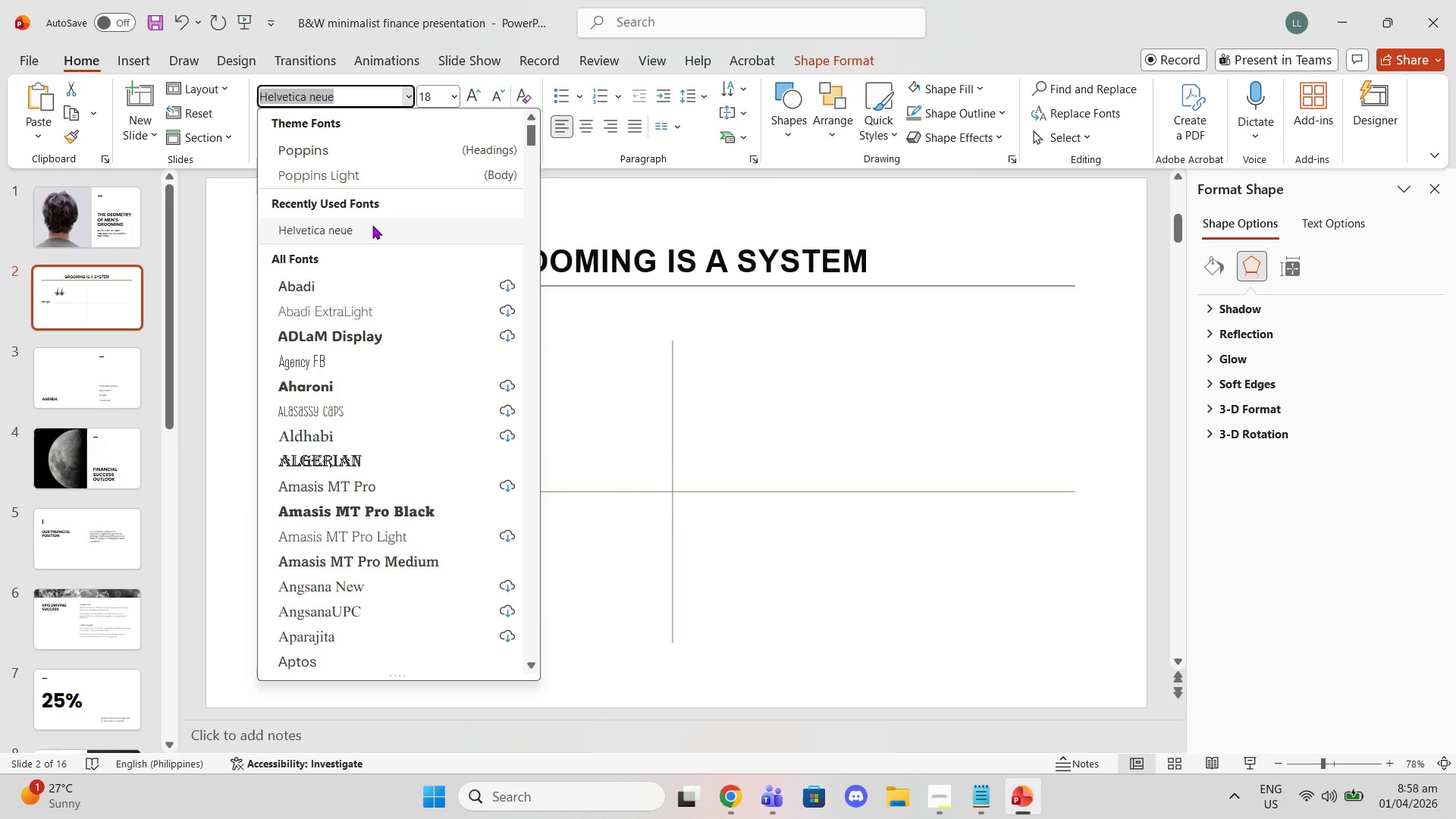 
left_click([372, 225])
 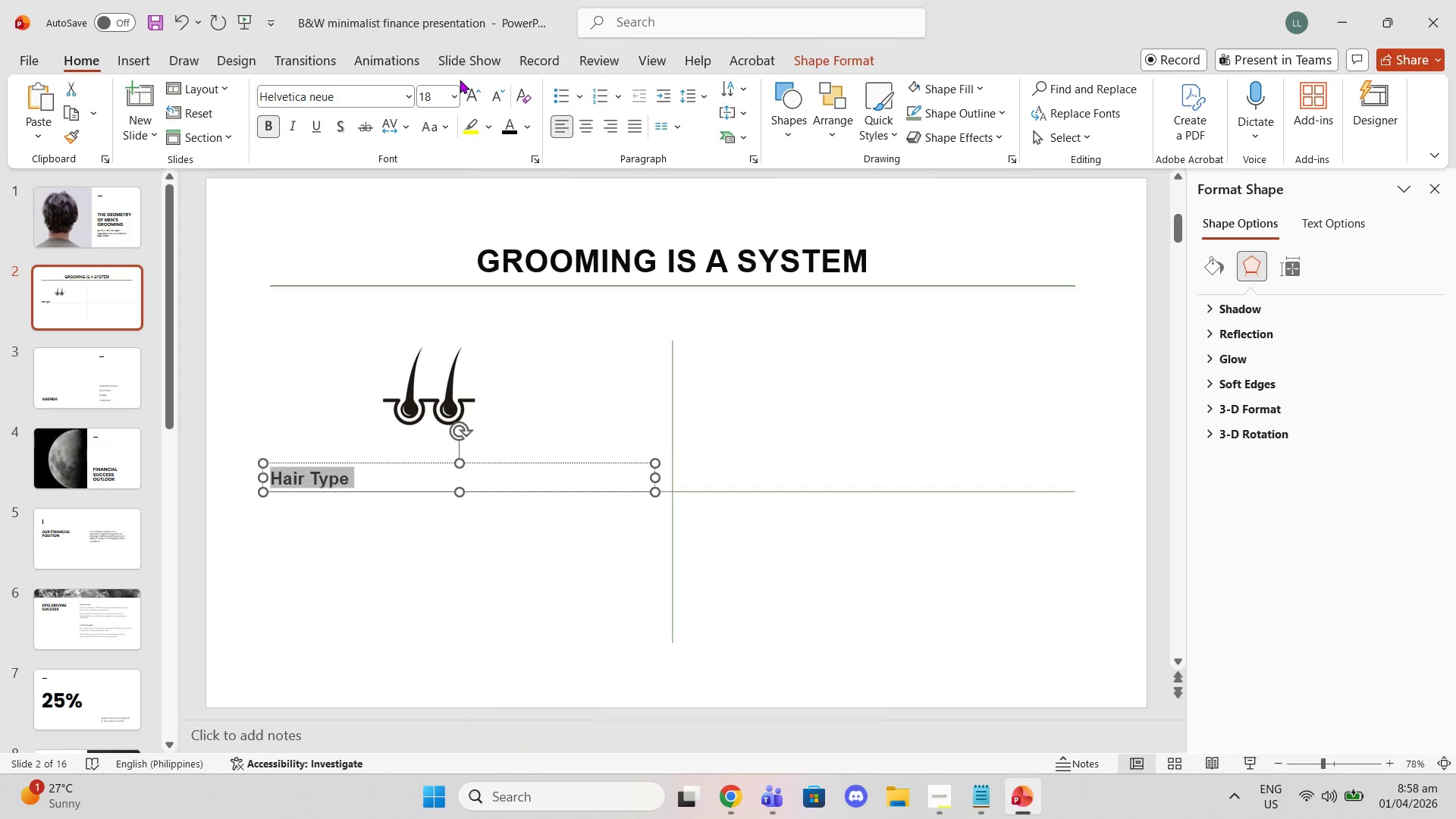 
left_click([455, 98])
 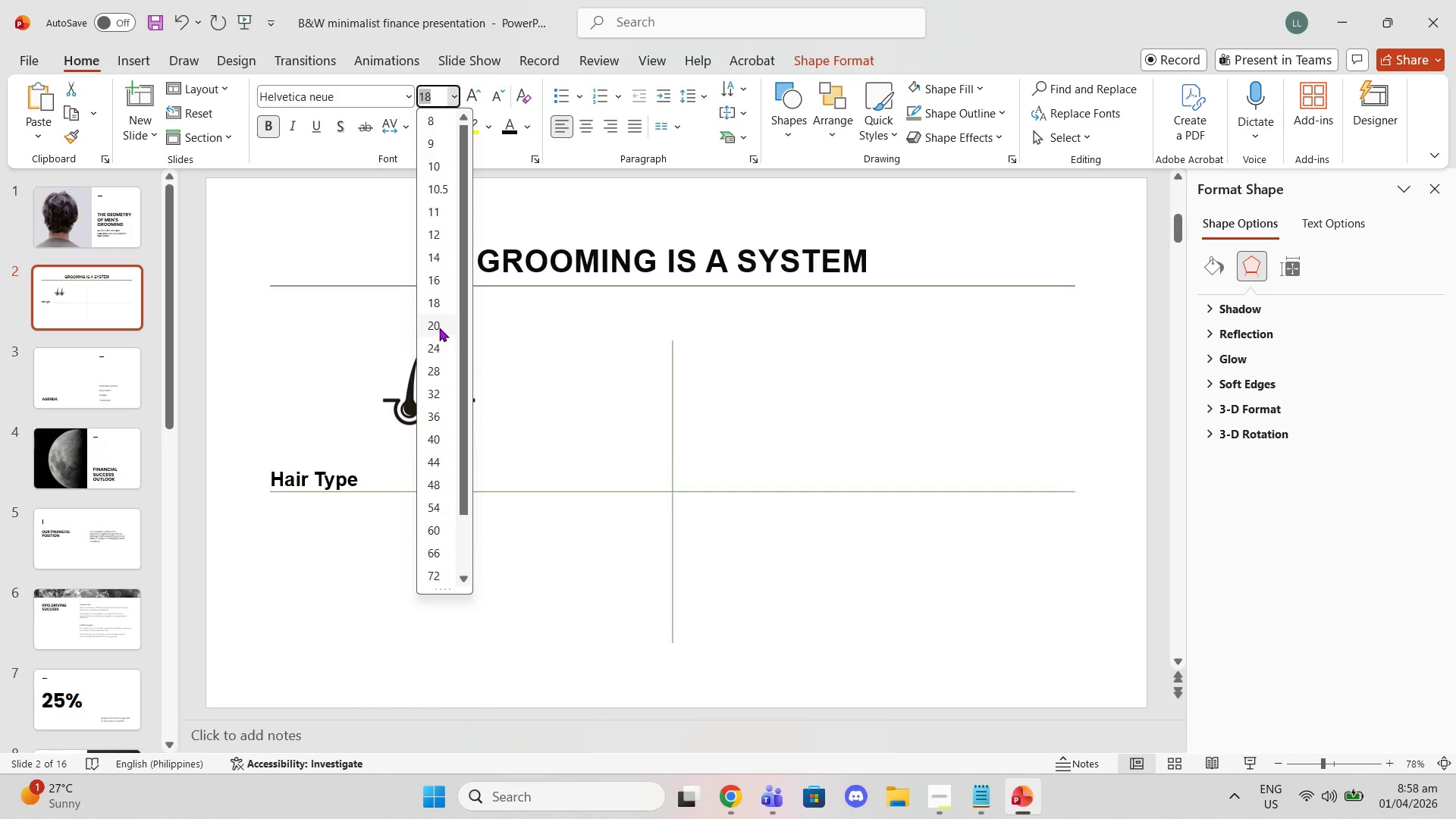 
left_click([435, 351])
 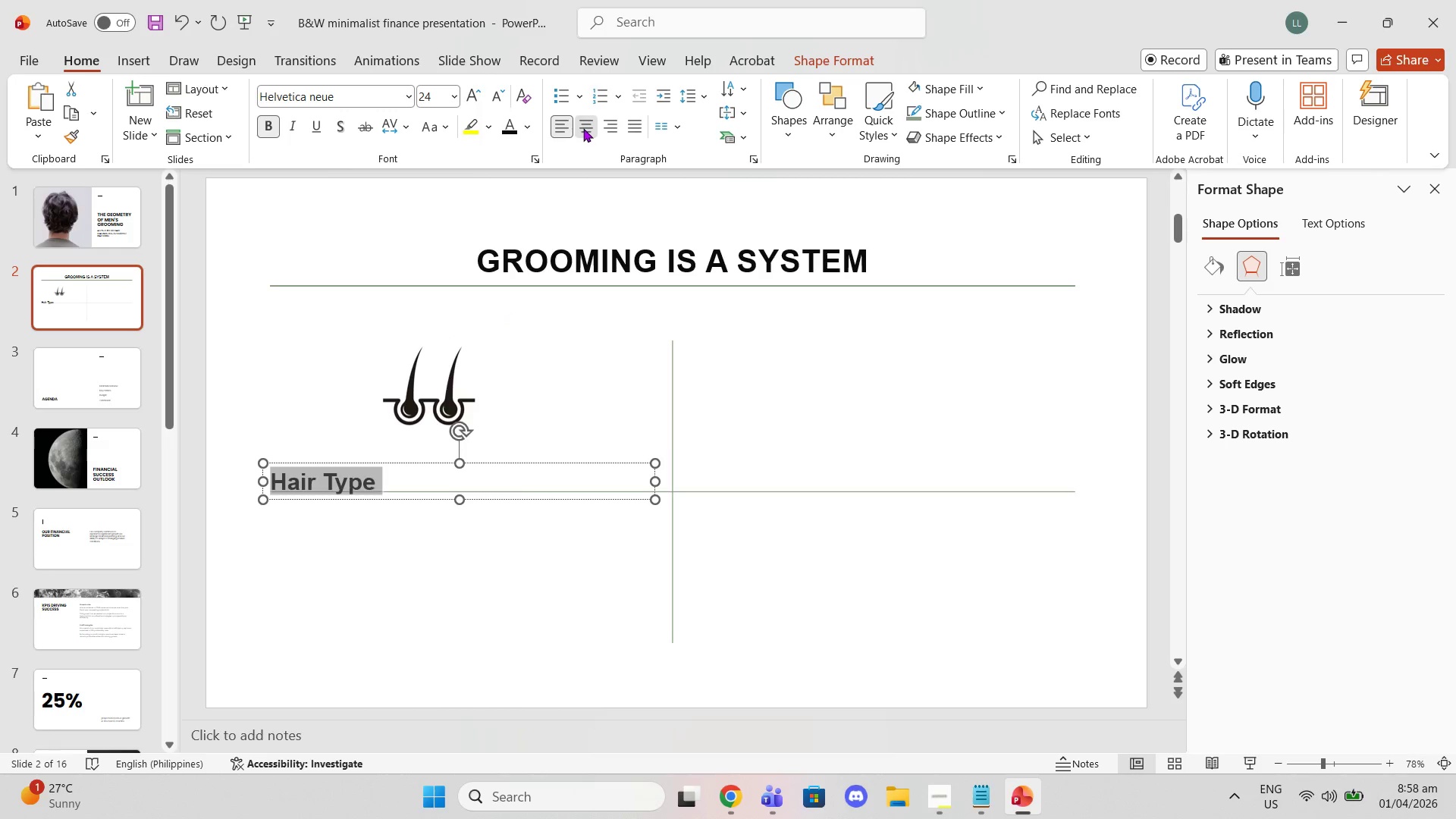 
left_click([540, 419])
 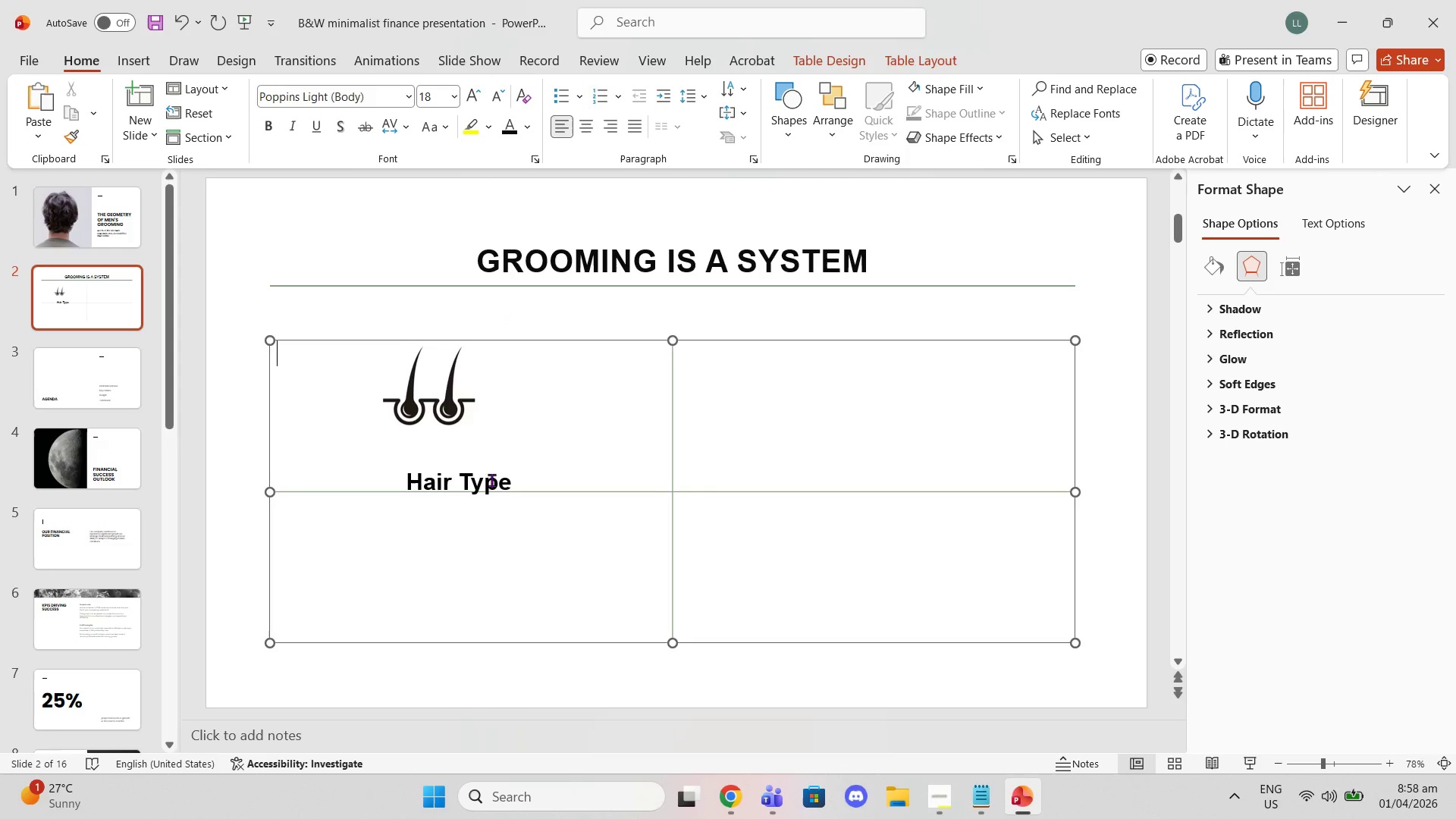 
left_click([485, 479])
 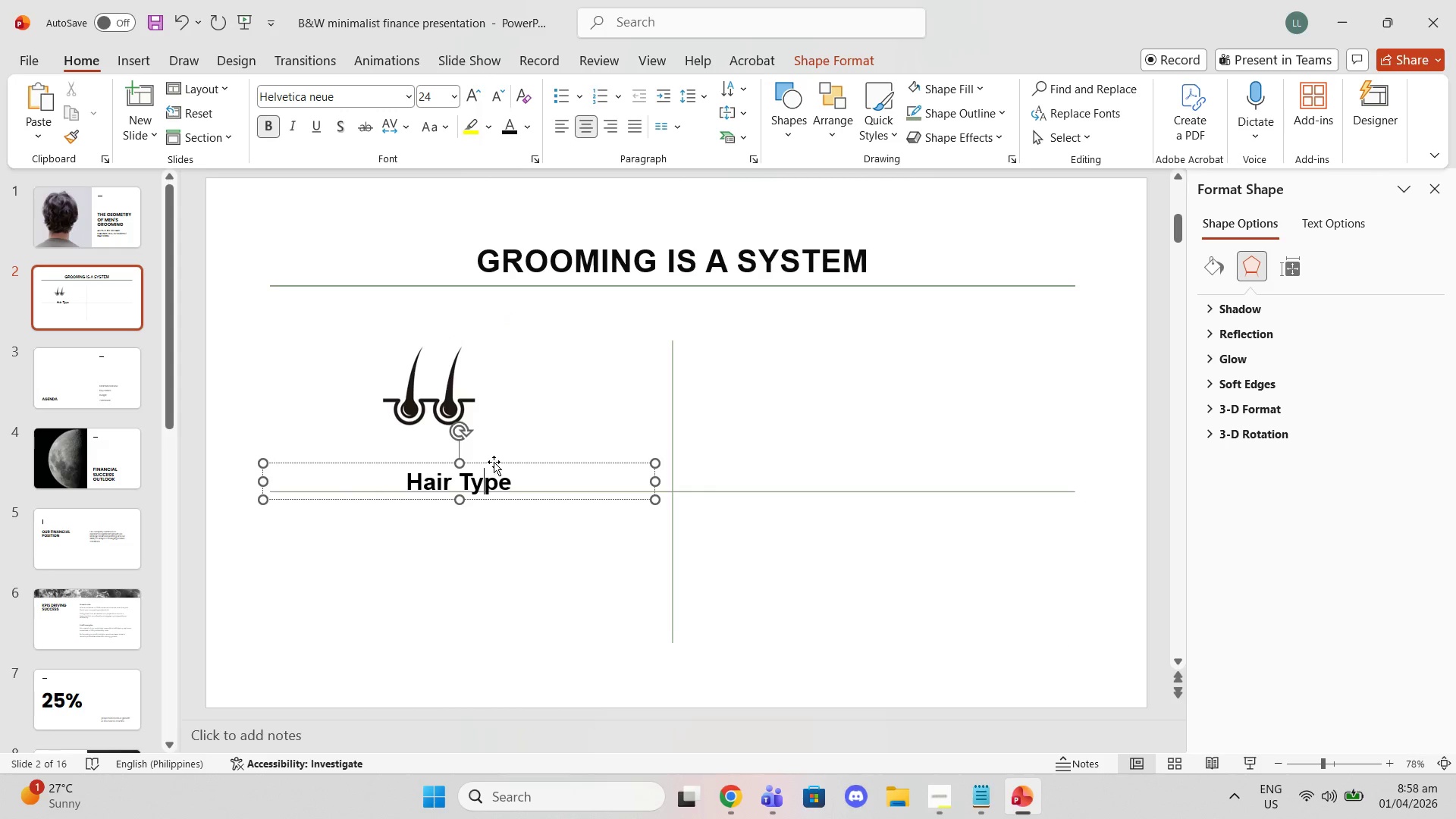 
left_click_drag(start_coordinate=[494, 462], to_coordinate=[492, 454])
 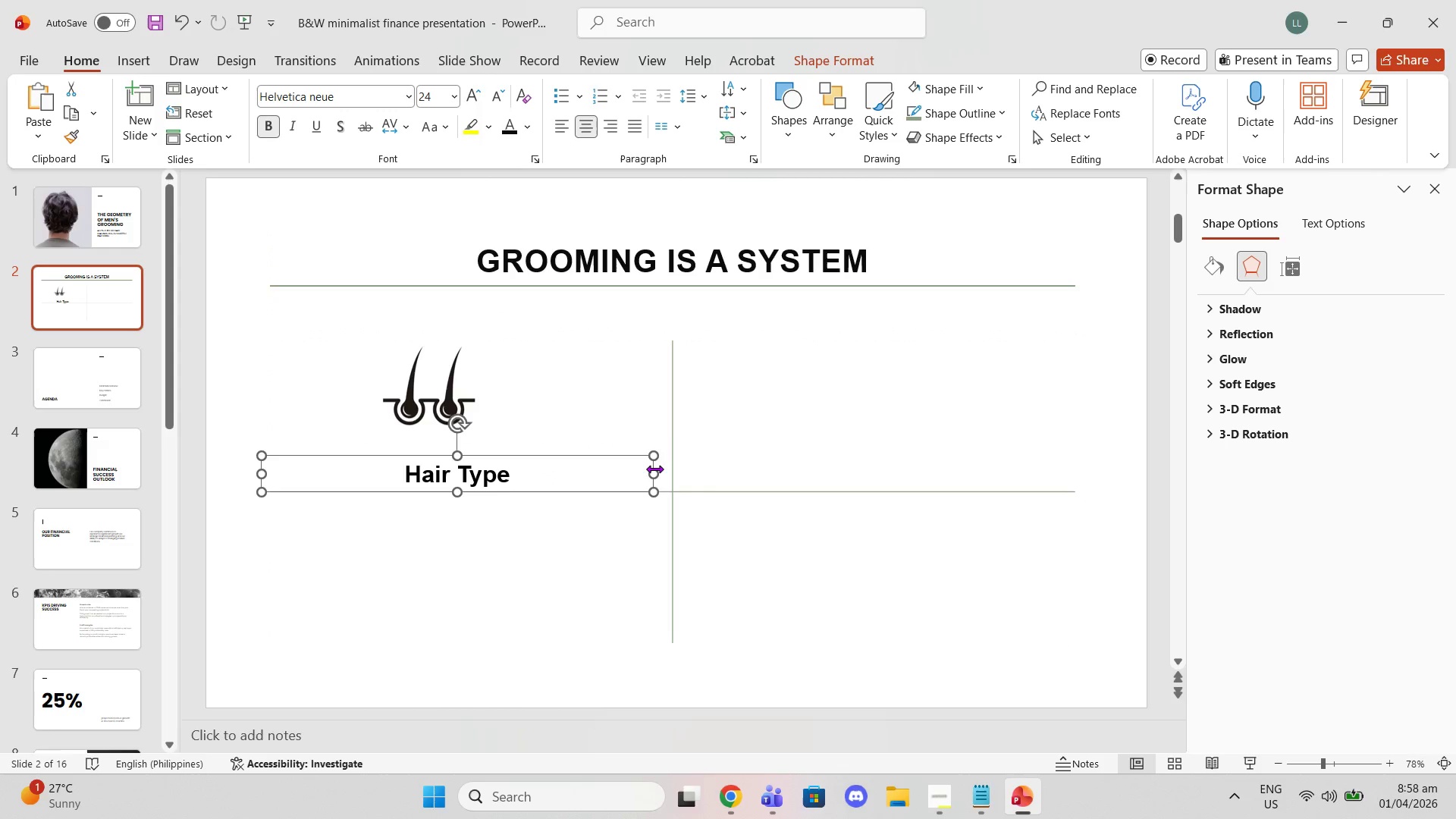 
left_click_drag(start_coordinate=[655, 472], to_coordinate=[671, 469])
 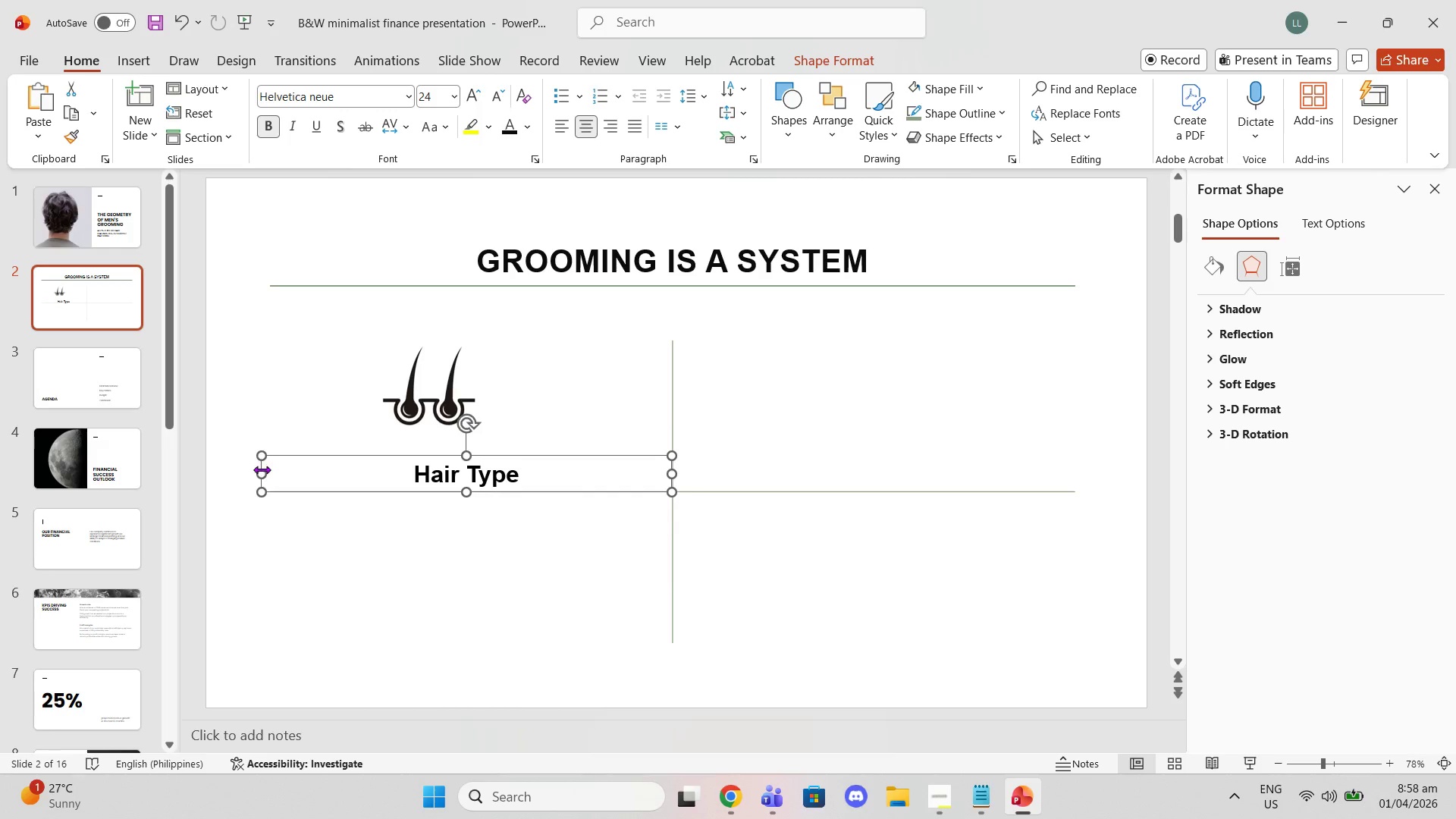 
left_click_drag(start_coordinate=[262, 474], to_coordinate=[271, 467])
 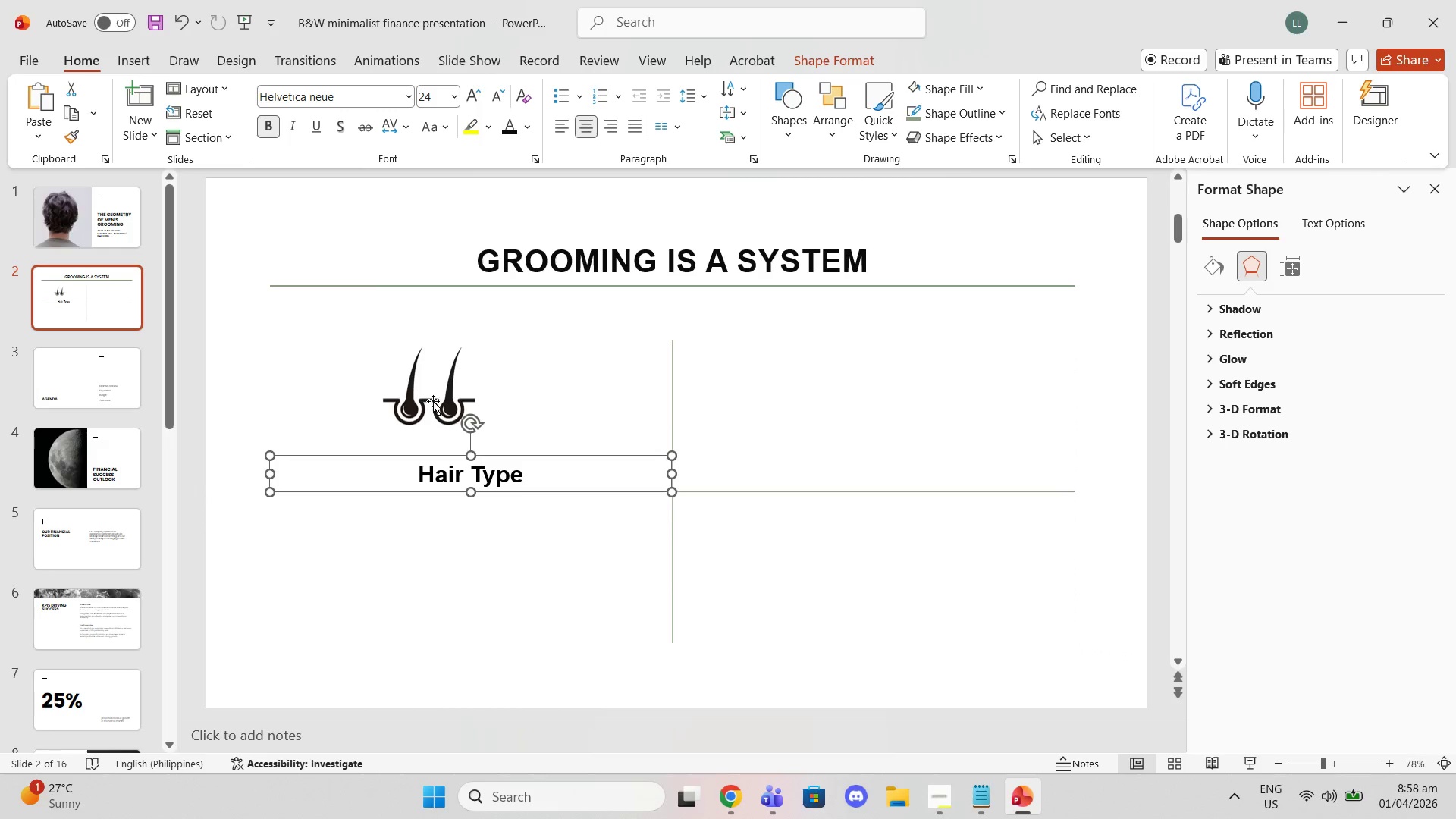 
left_click([433, 401])
 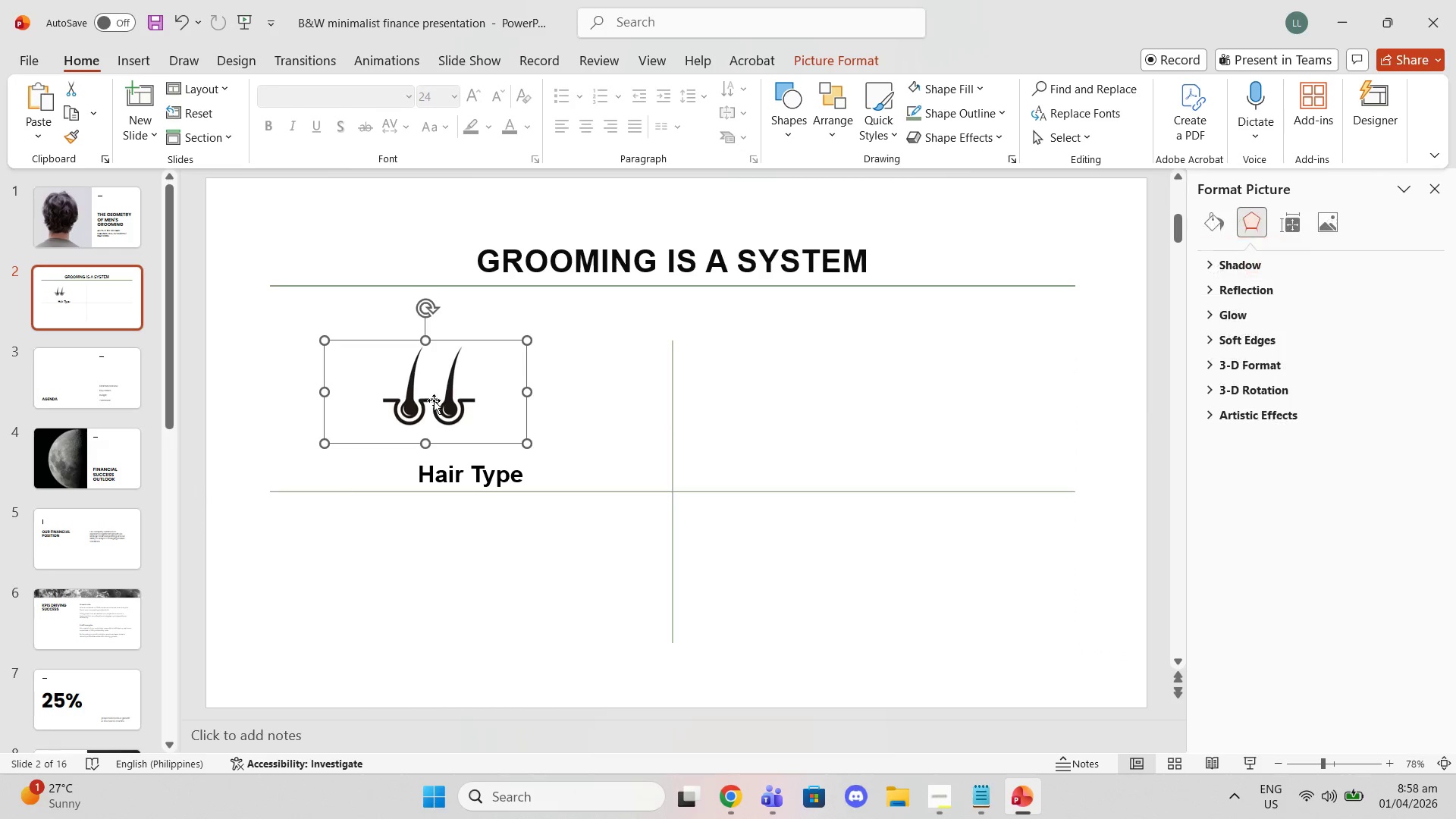 
left_click_drag(start_coordinate=[435, 395], to_coordinate=[477, 404])
 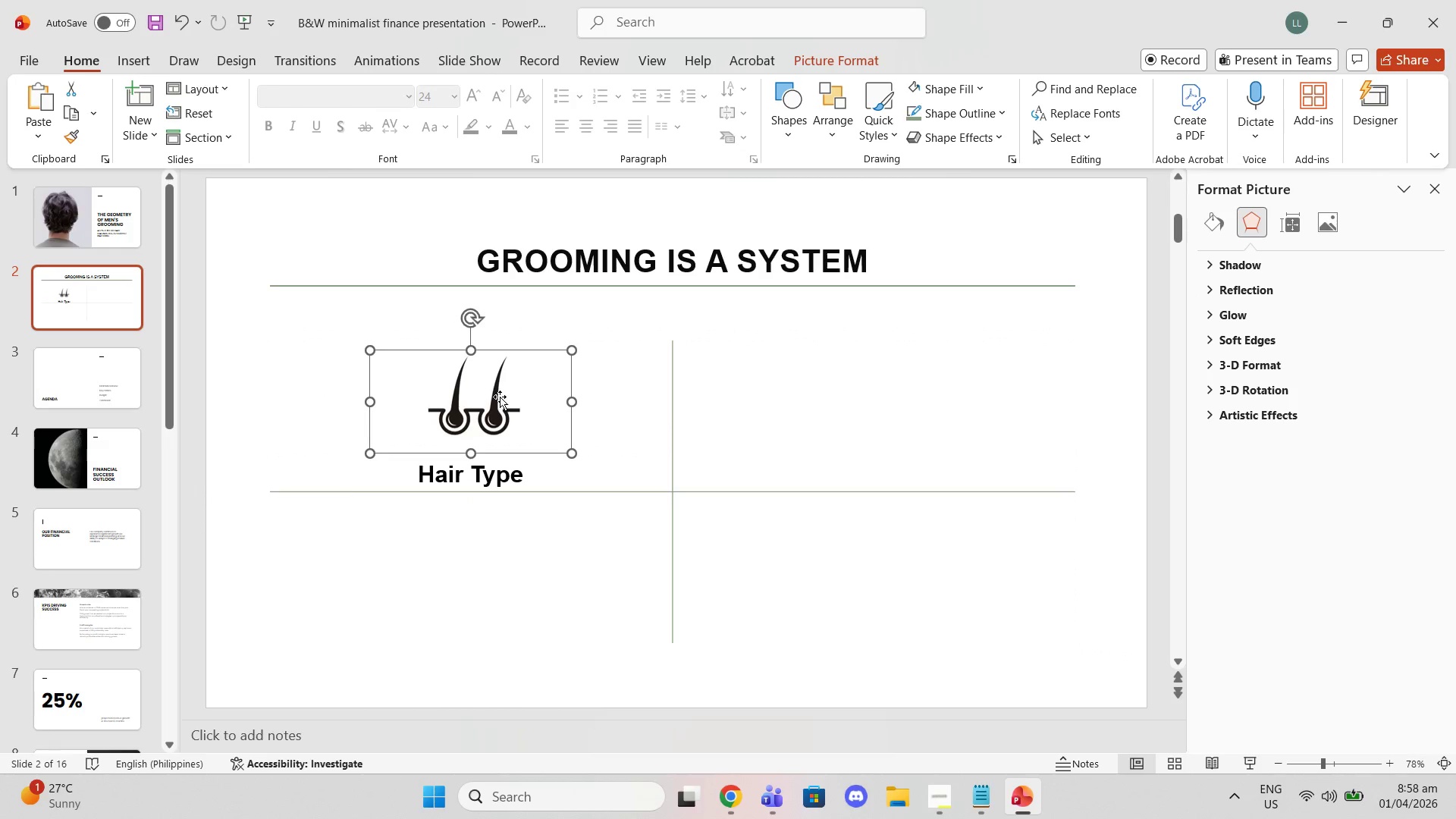 
left_click_drag(start_coordinate=[497, 397], to_coordinate=[491, 400])
 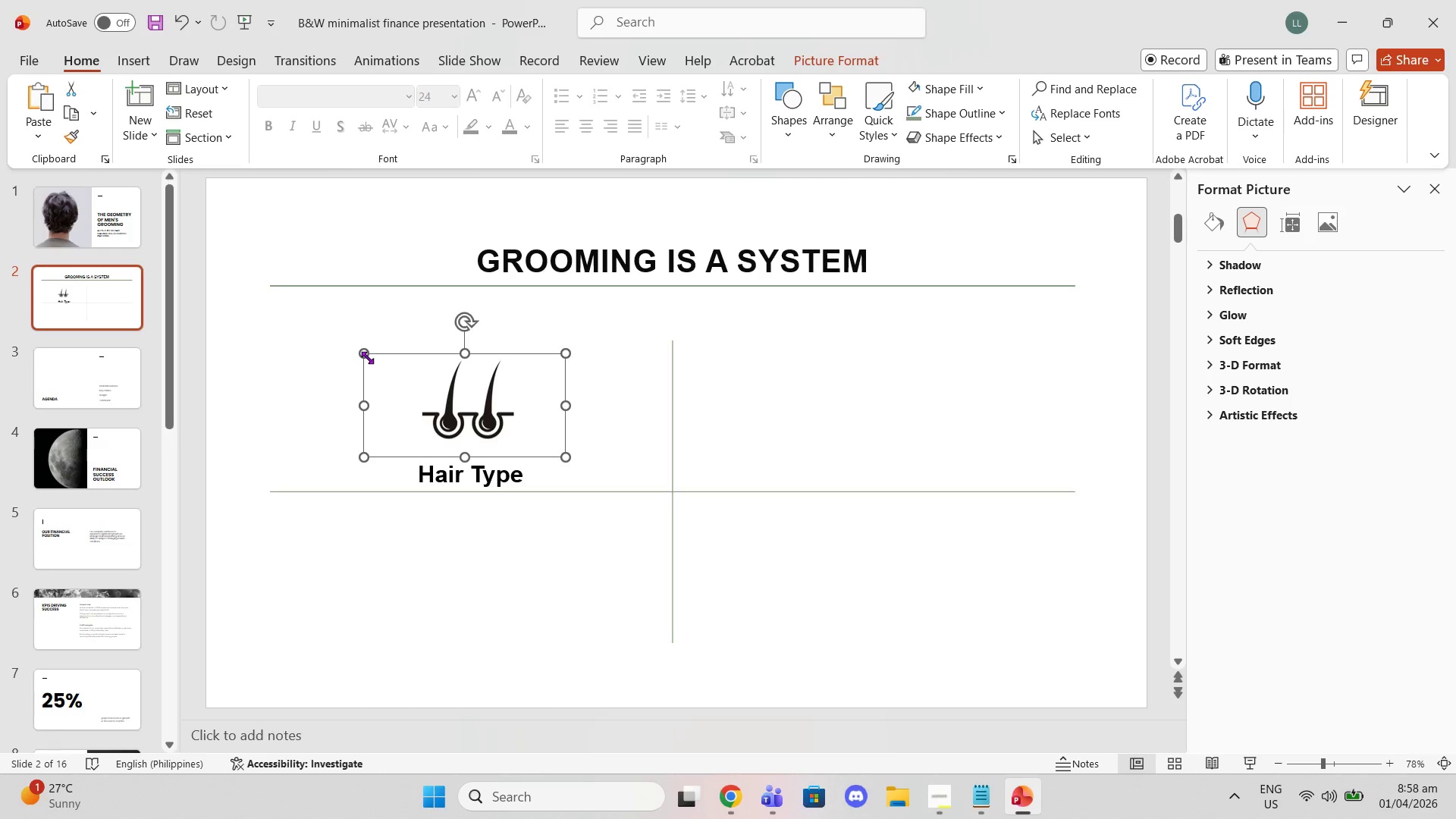 
left_click_drag(start_coordinate=[367, 357], to_coordinate=[353, 337])
 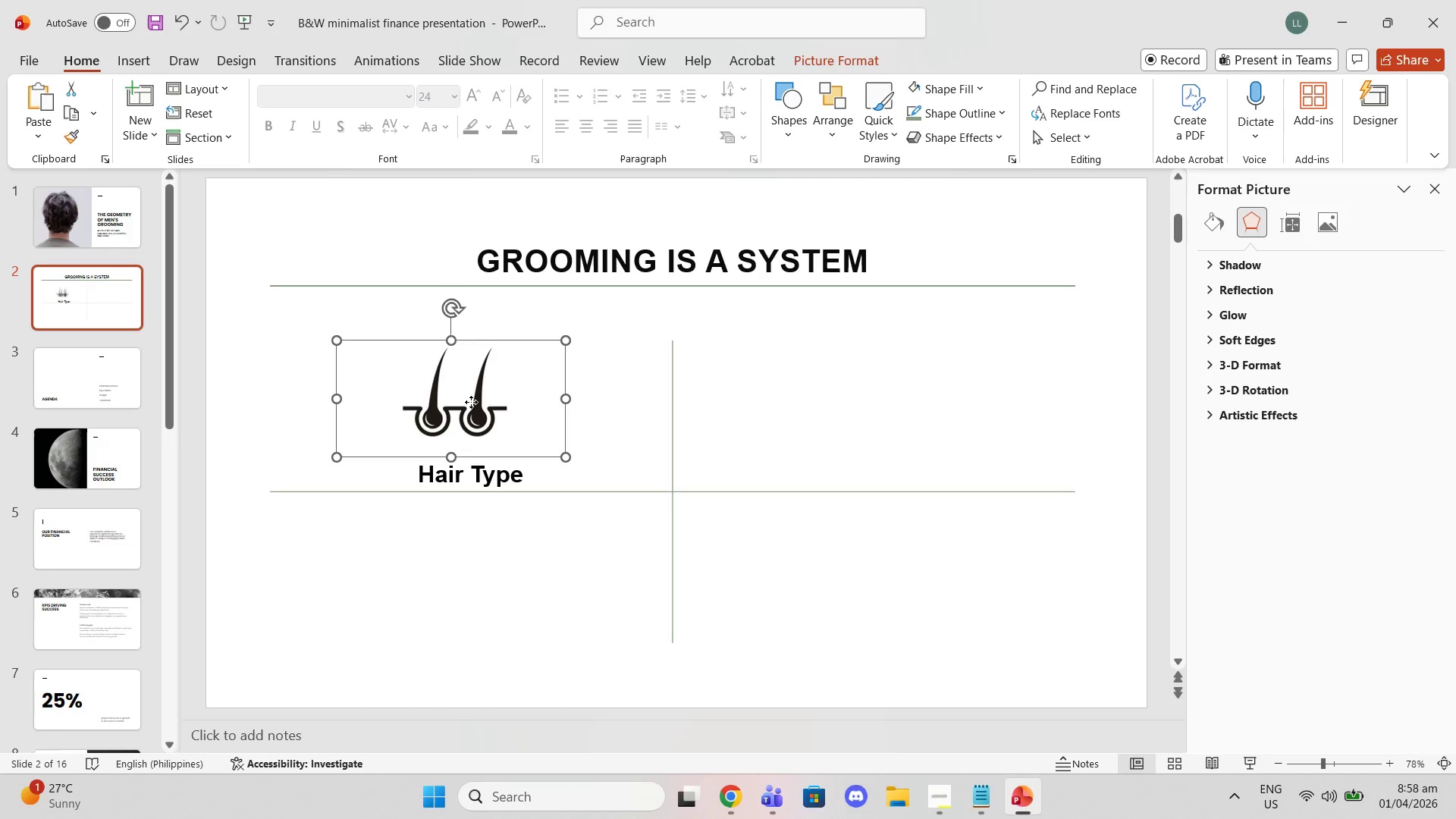 
left_click_drag(start_coordinate=[471, 402], to_coordinate=[484, 400])
 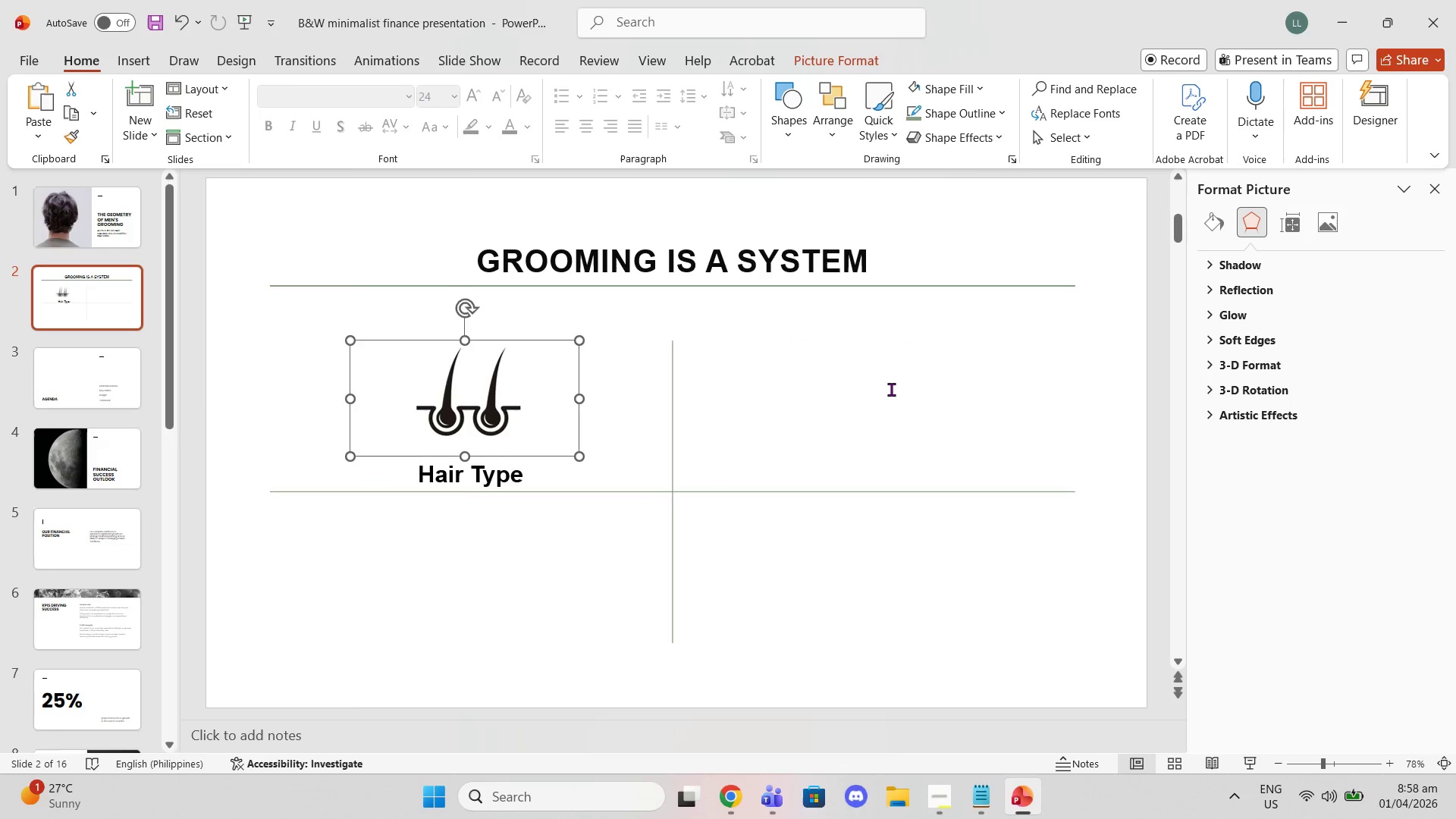 
left_click([891, 391])
 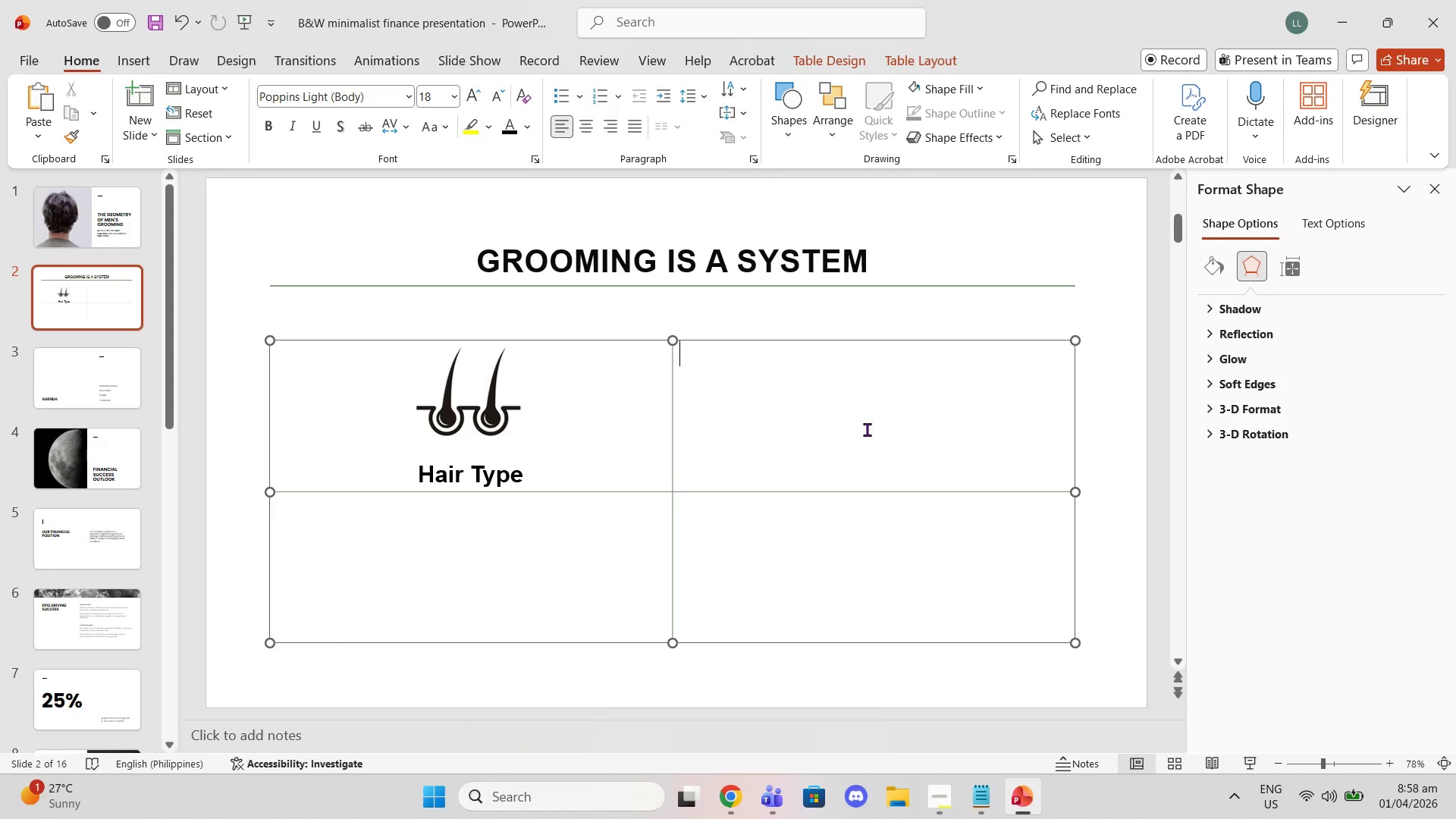 
left_click([784, 470])
 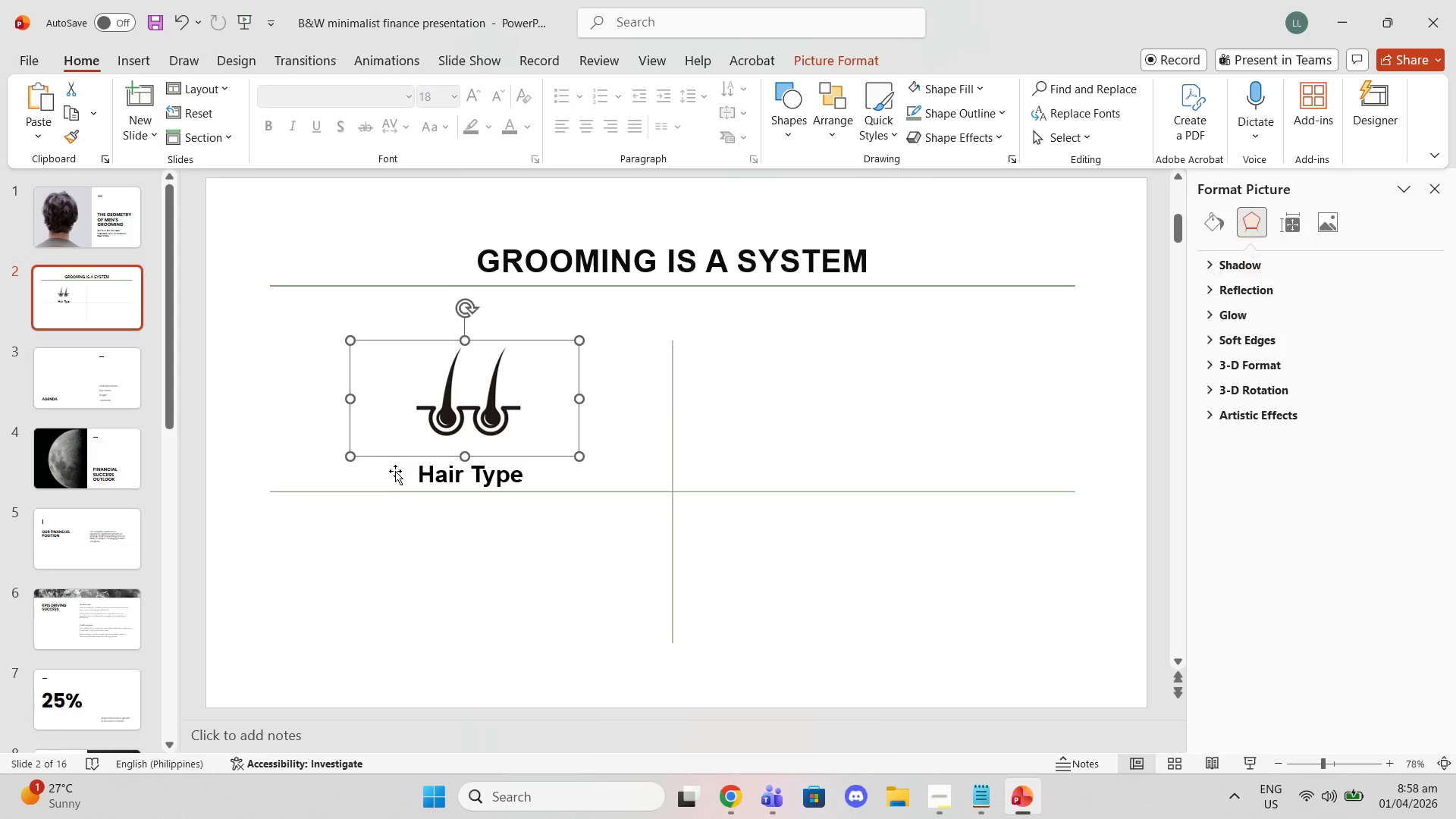 
triple_click([395, 472])
 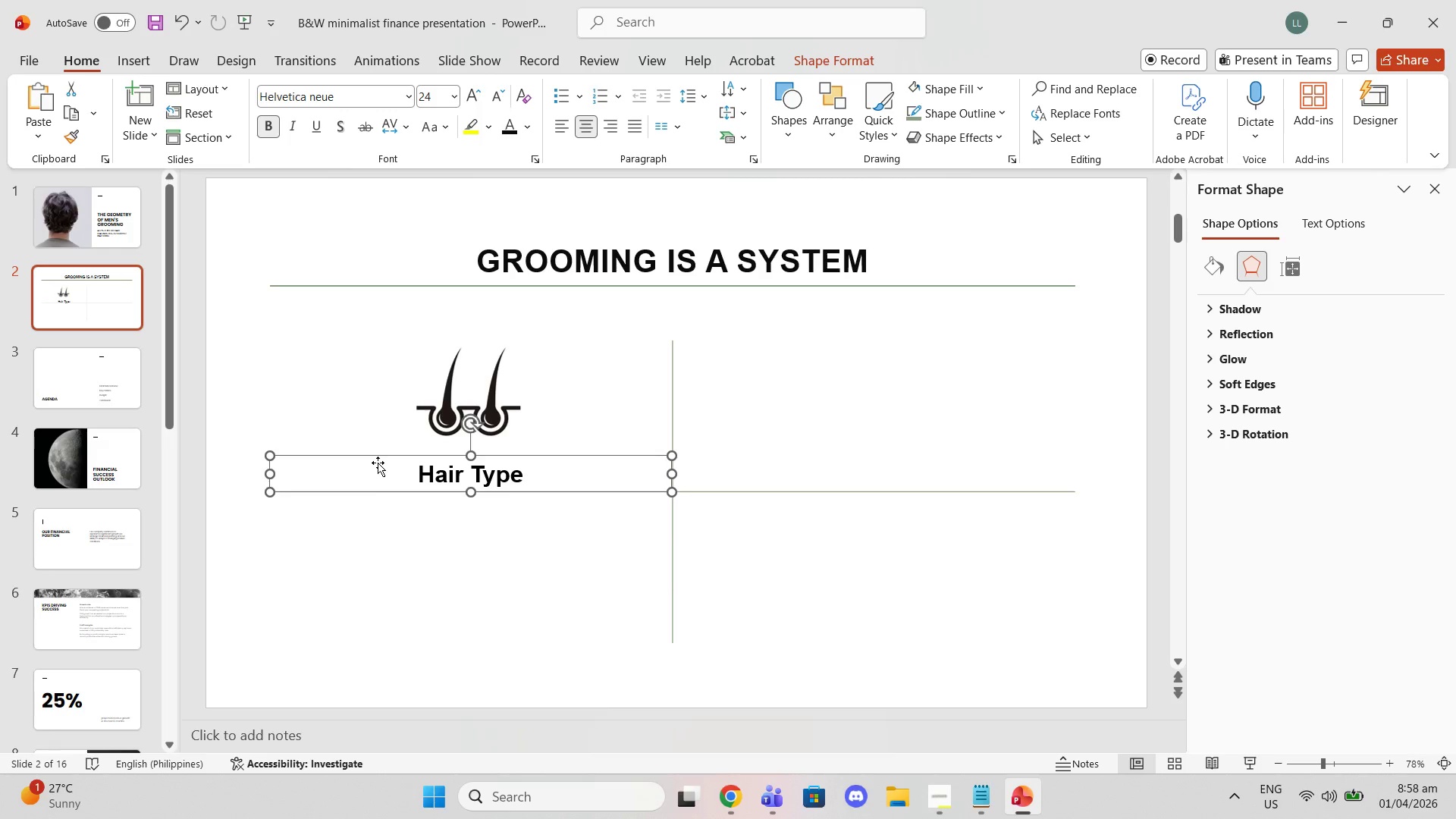 
key(Control+ControlLeft)
 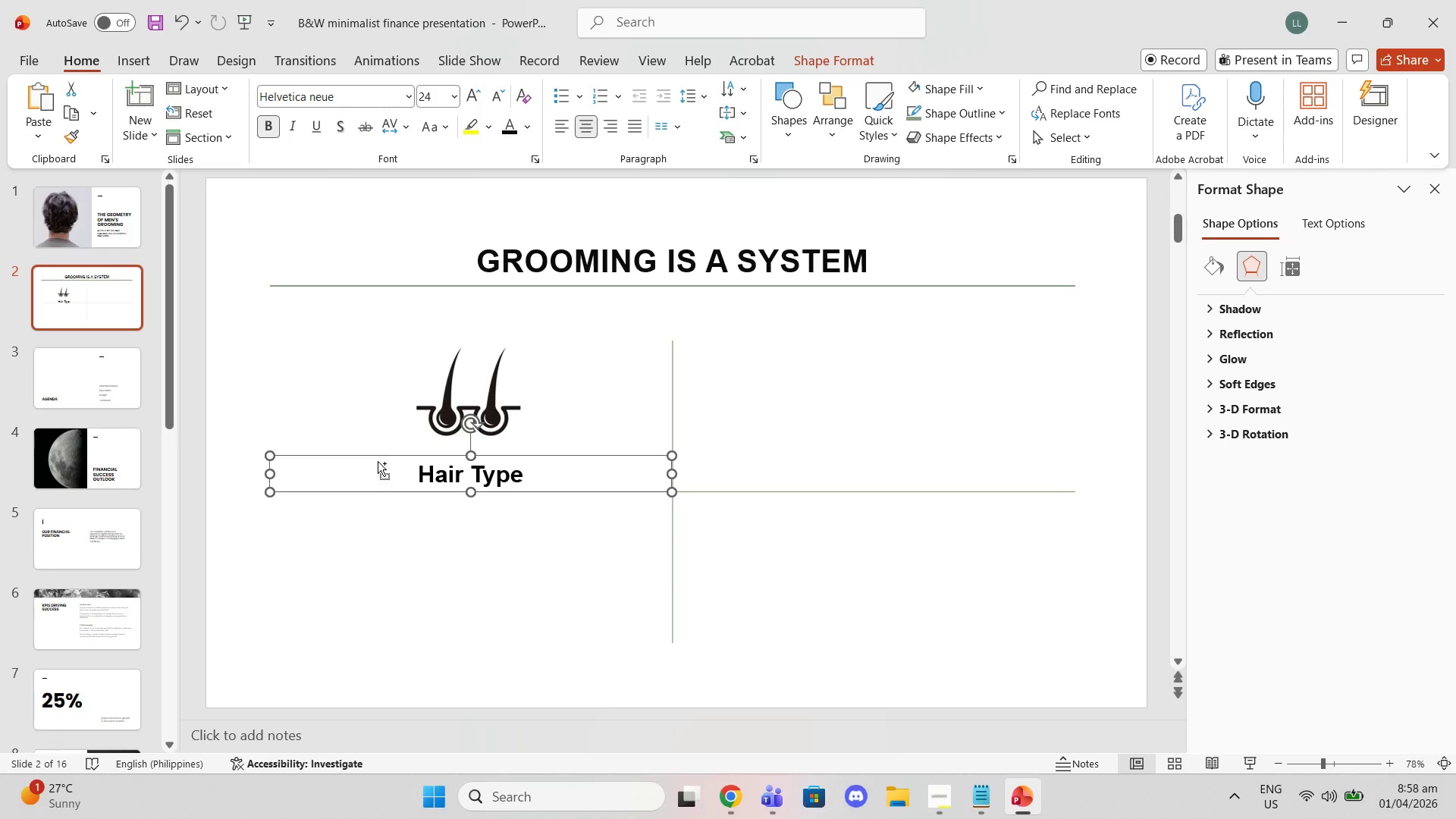 
key(Control+C)
 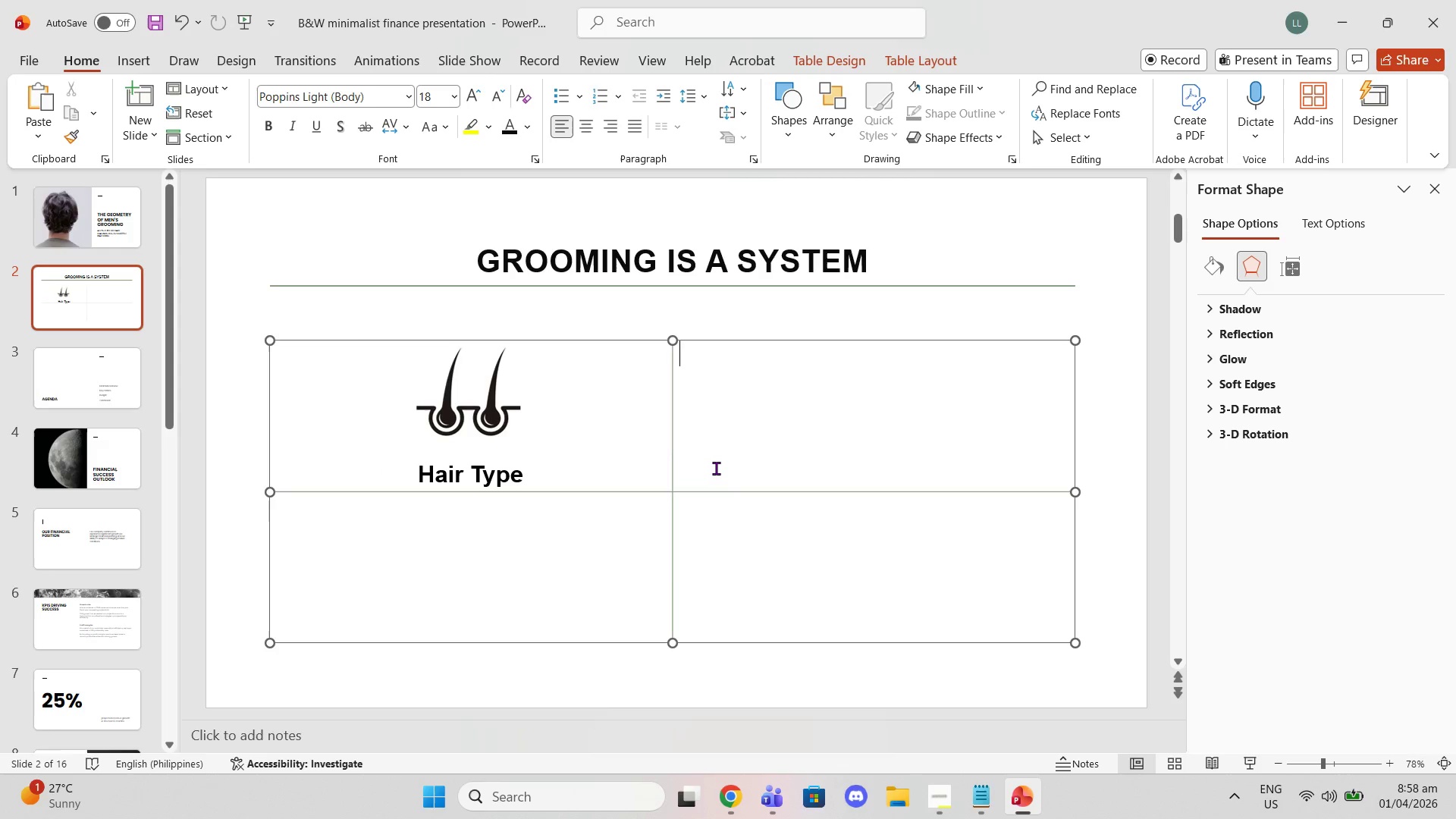 
key(Control+V)
 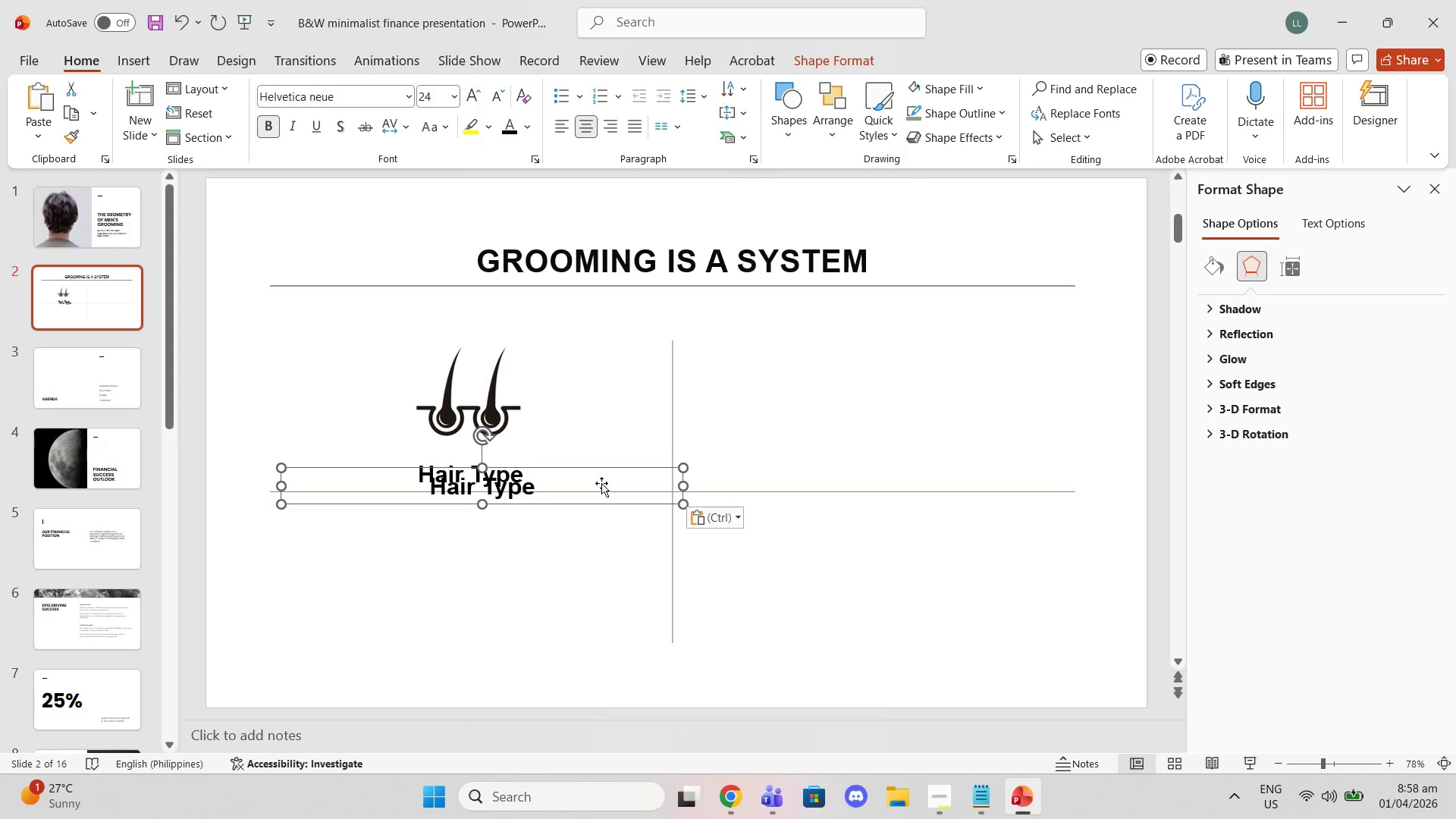 
left_click_drag(start_coordinate=[599, 482], to_coordinate=[984, 470])
 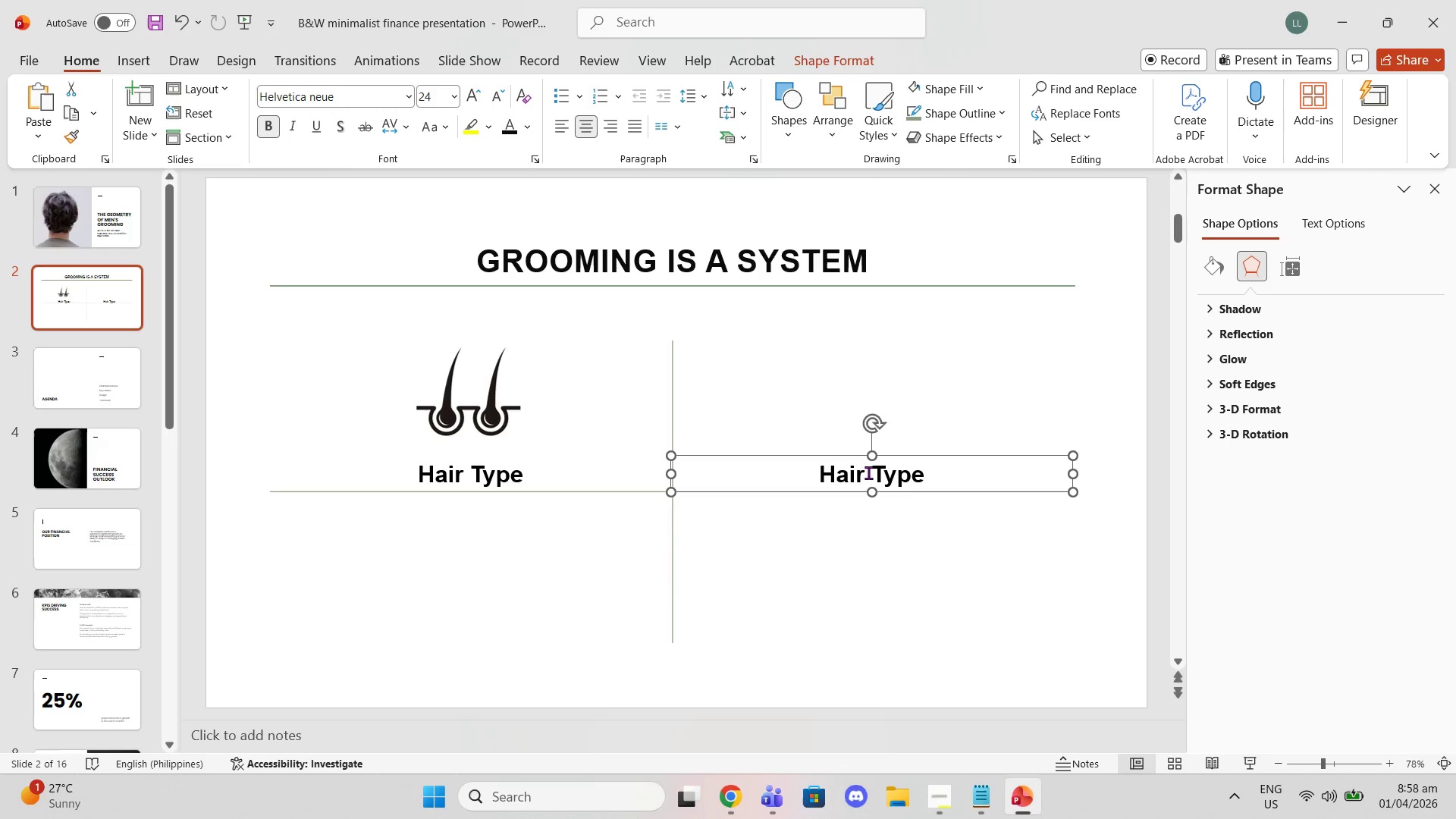 
key(Control+ControlLeft)
 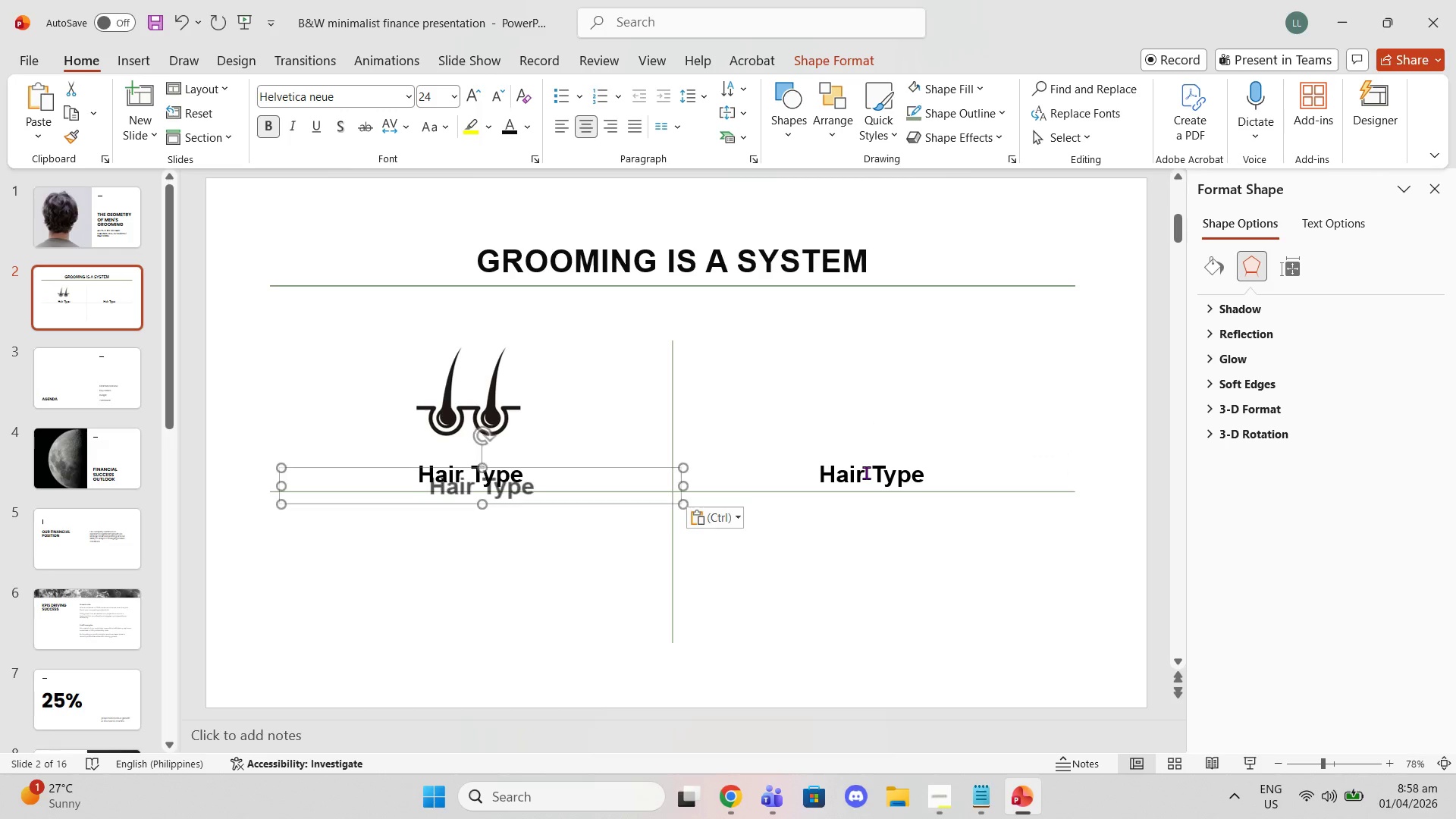 
key(Control+V)
 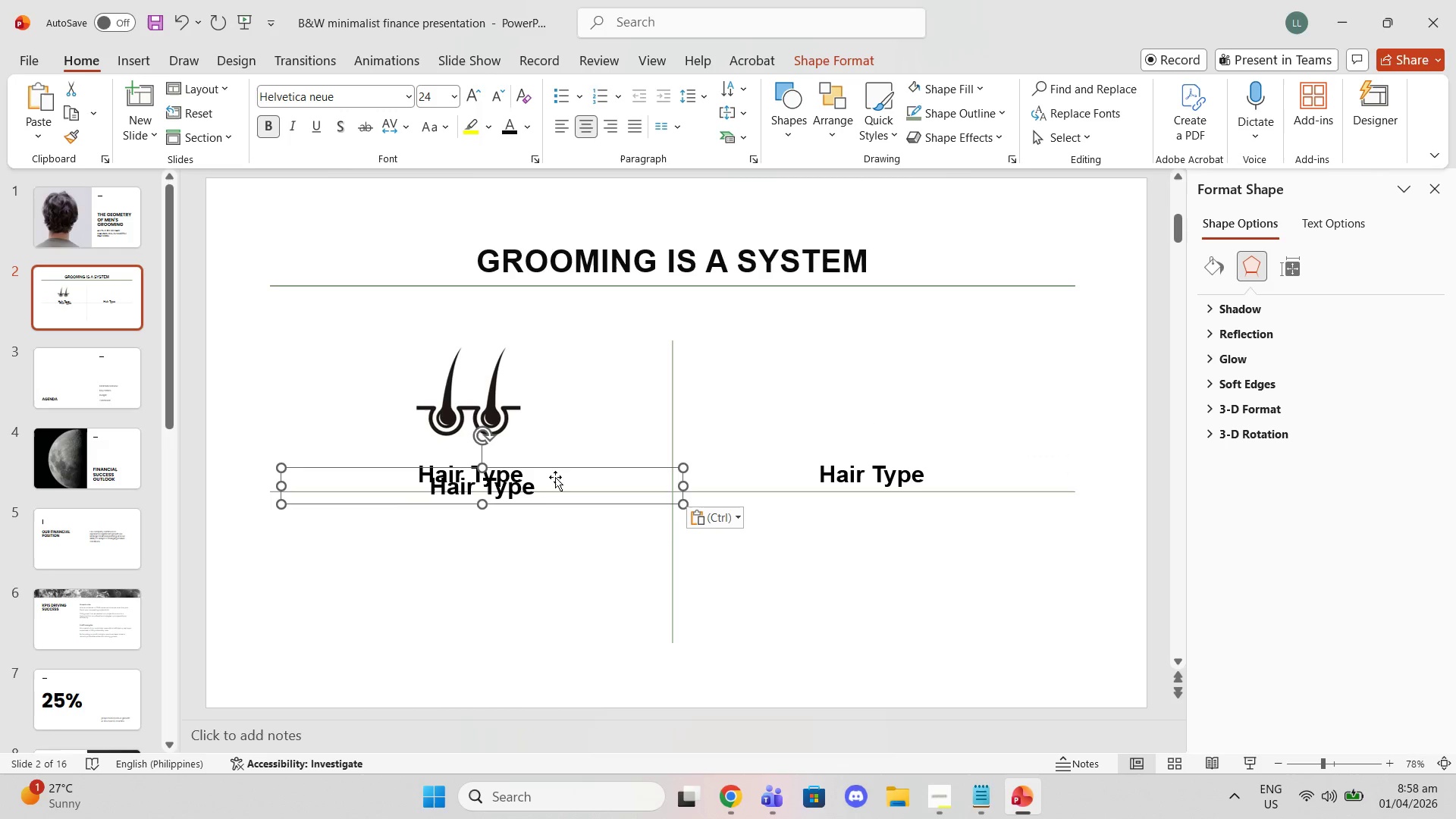 
left_click_drag(start_coordinate=[557, 476], to_coordinate=[546, 610])
 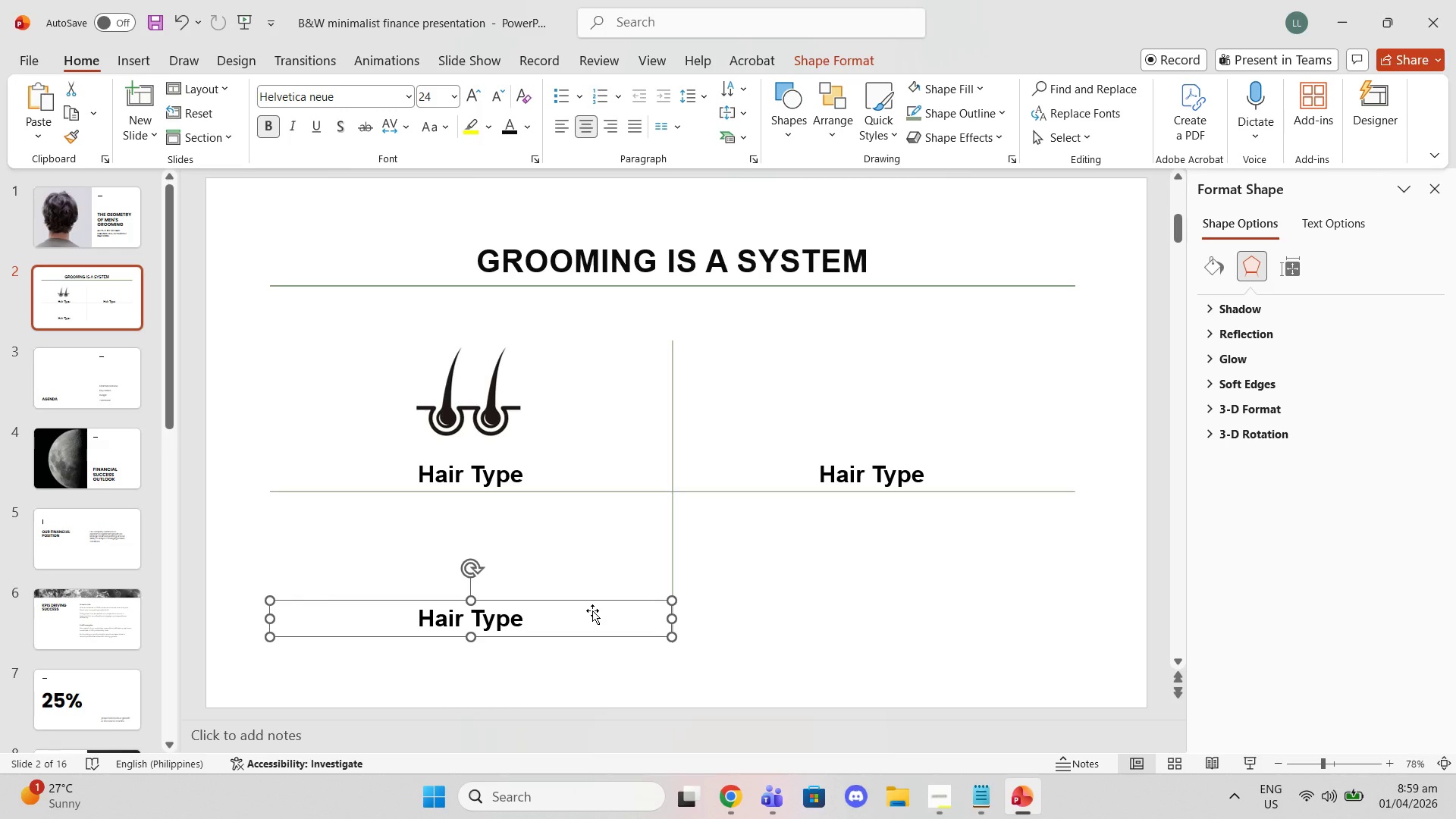 
left_click_drag(start_coordinate=[592, 610], to_coordinate=[592, 614])
 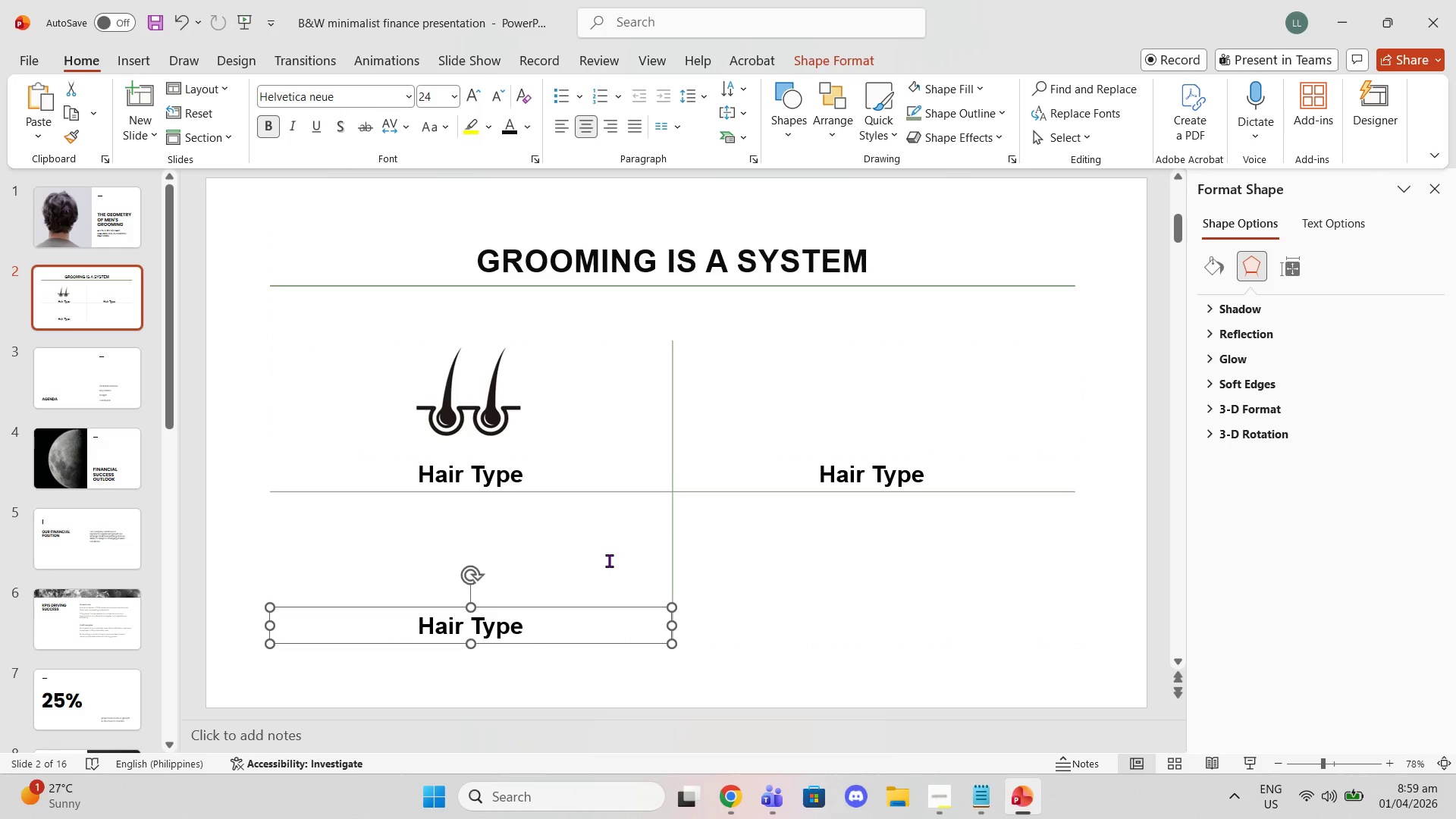 
key(Control+V)
 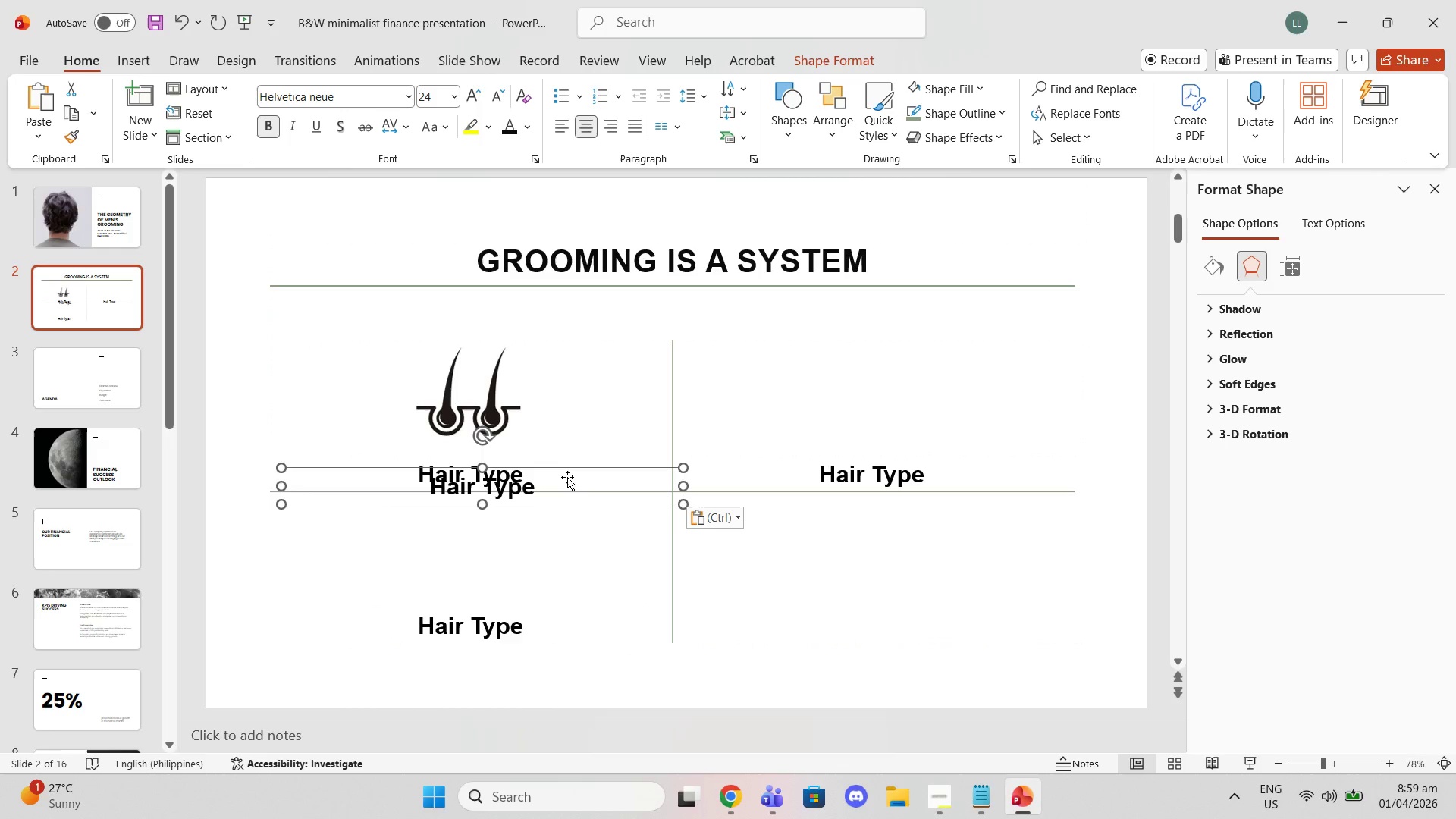 
left_click_drag(start_coordinate=[567, 477], to_coordinate=[956, 618])
 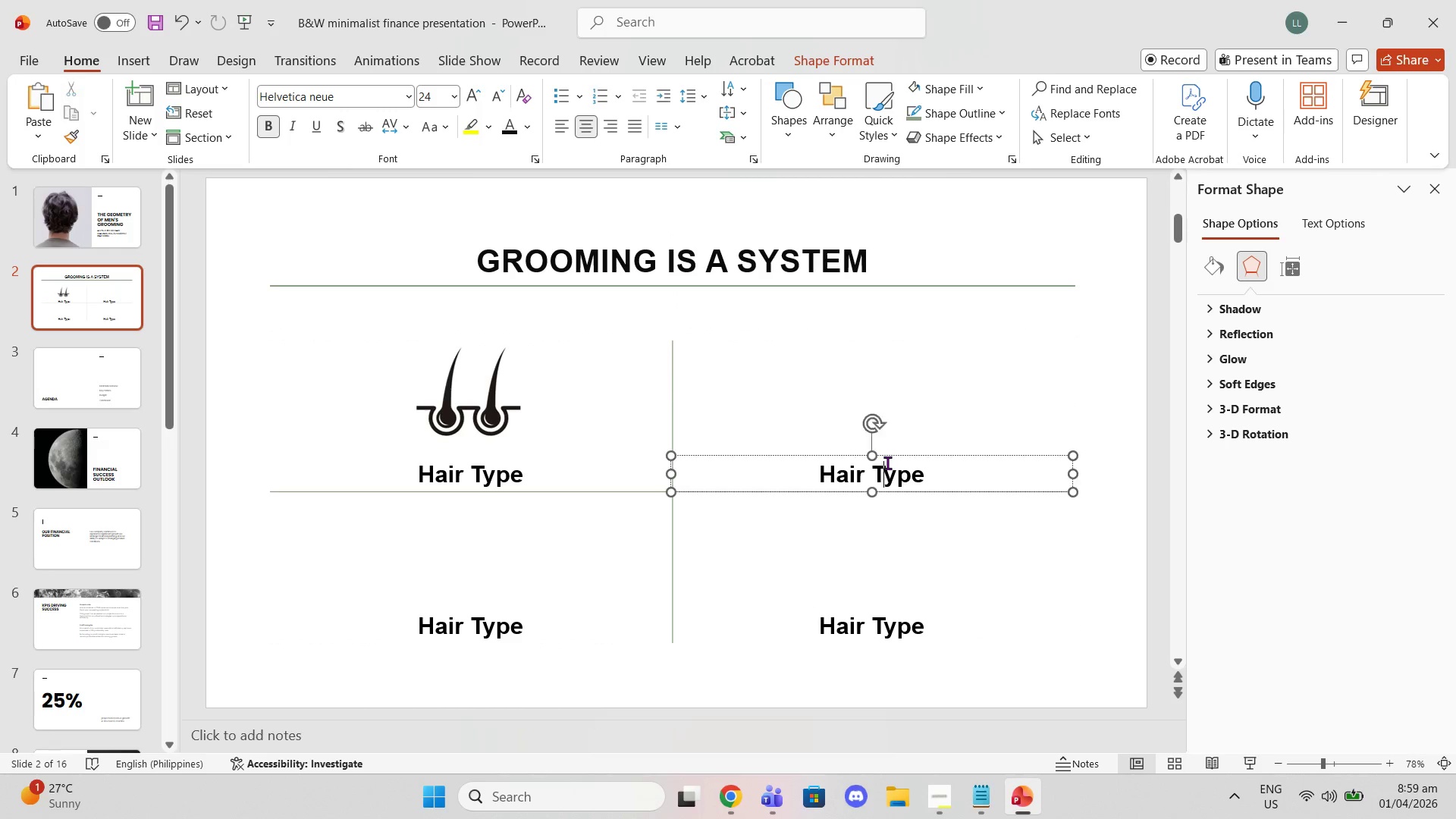 
double_click([887, 463])
 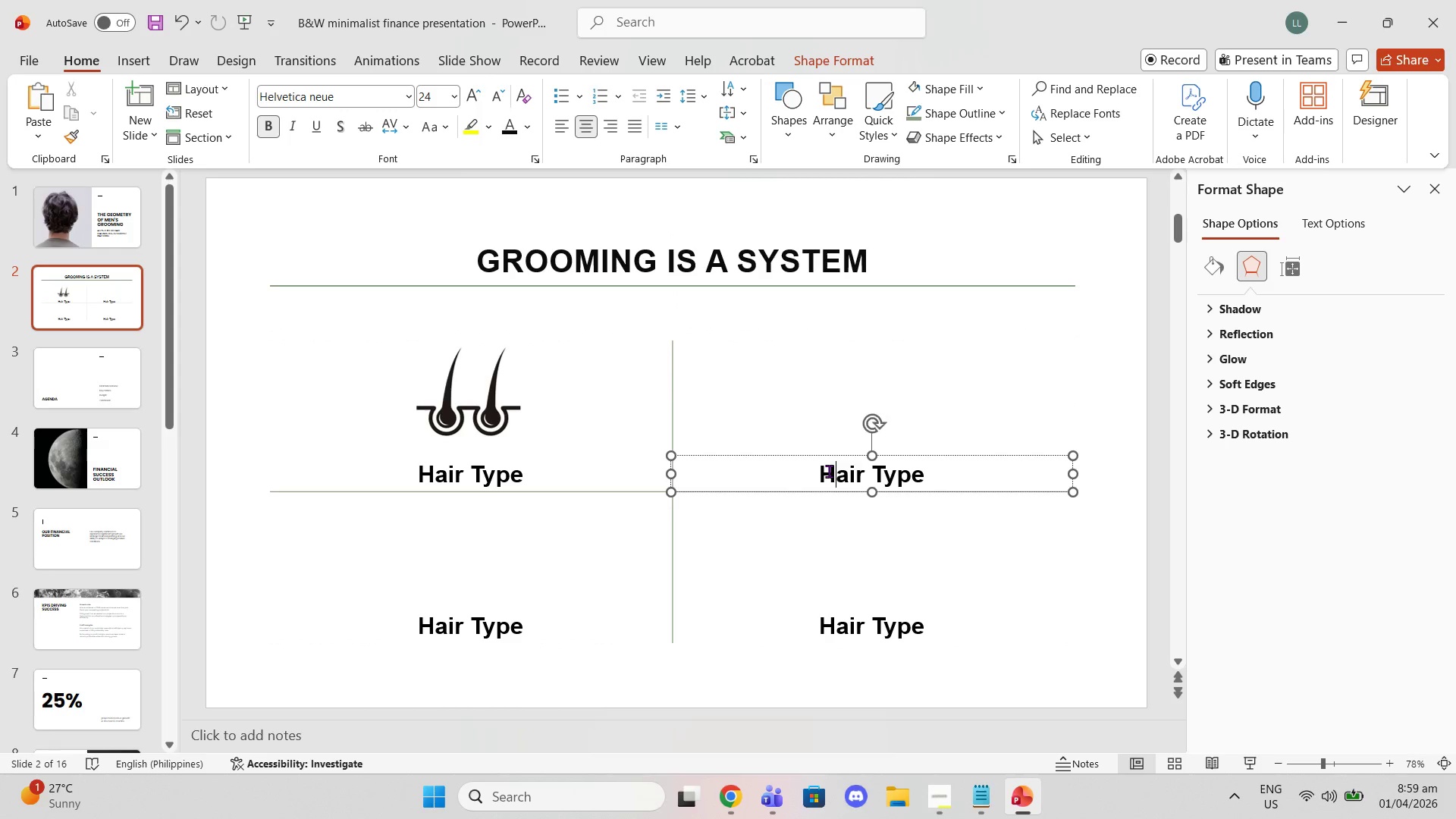 
left_click_drag(start_coordinate=[824, 471], to_coordinate=[948, 507])
 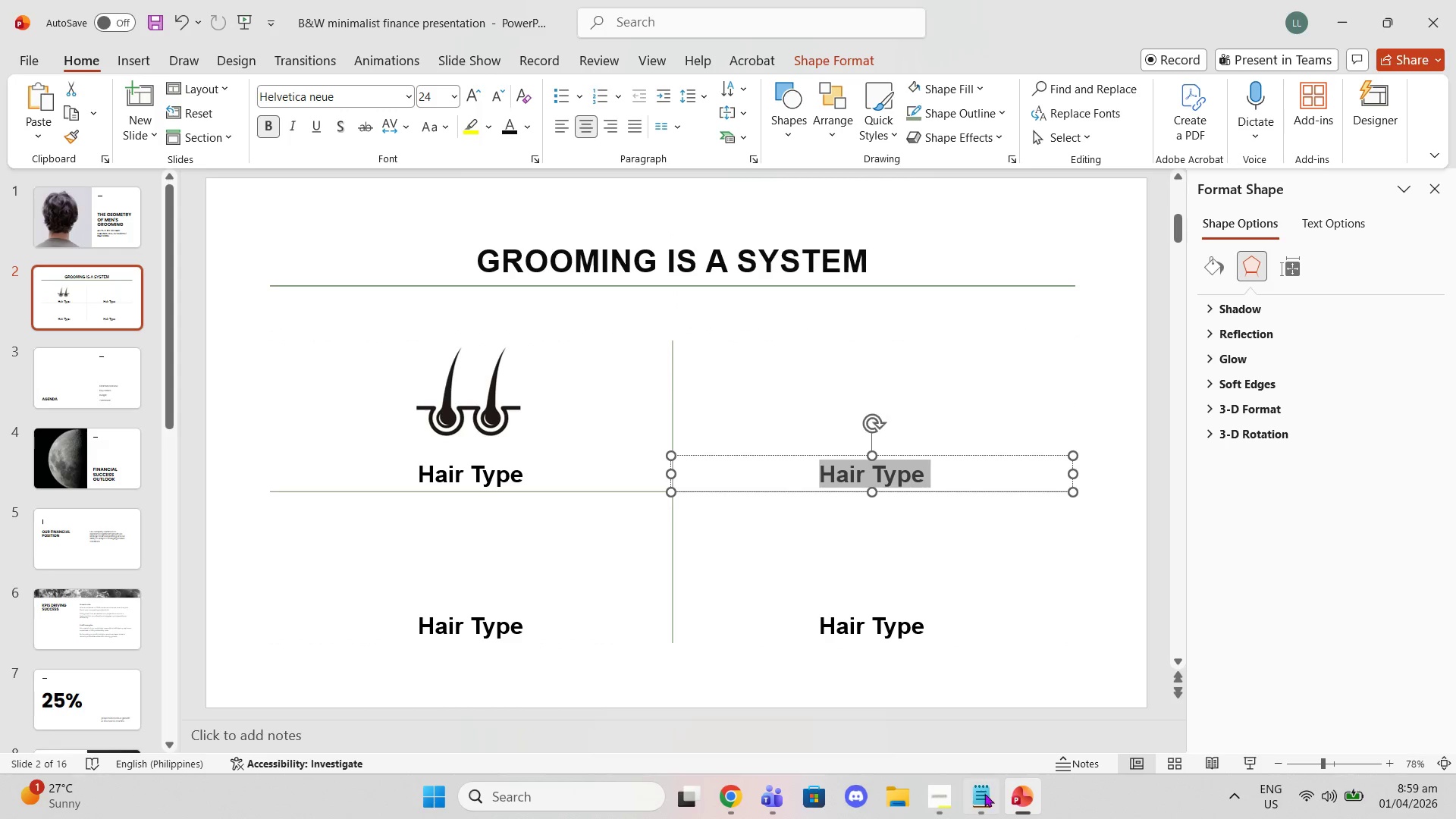 
left_click([985, 794])
 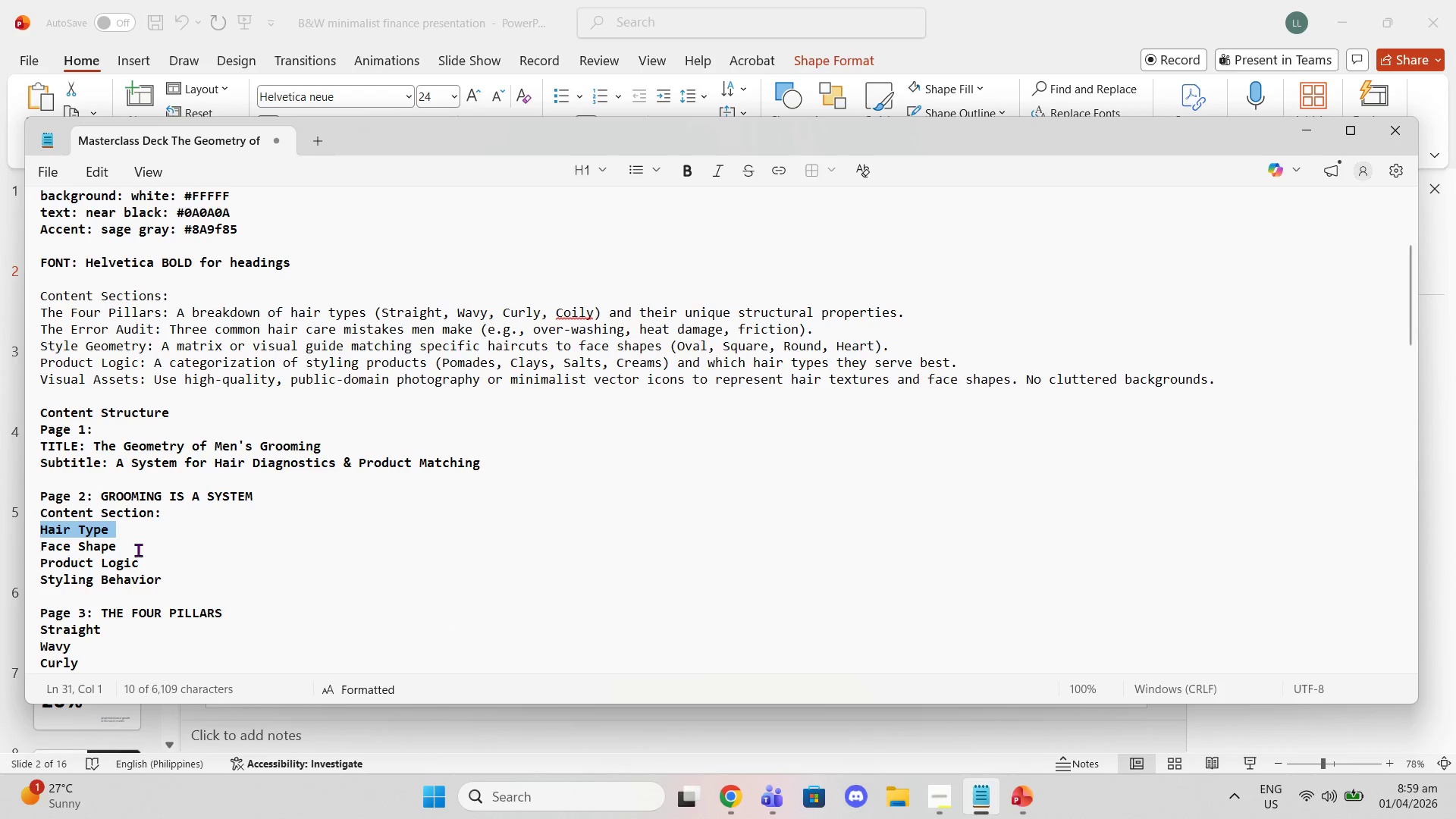 
left_click_drag(start_coordinate=[121, 551], to_coordinate=[42, 552])
 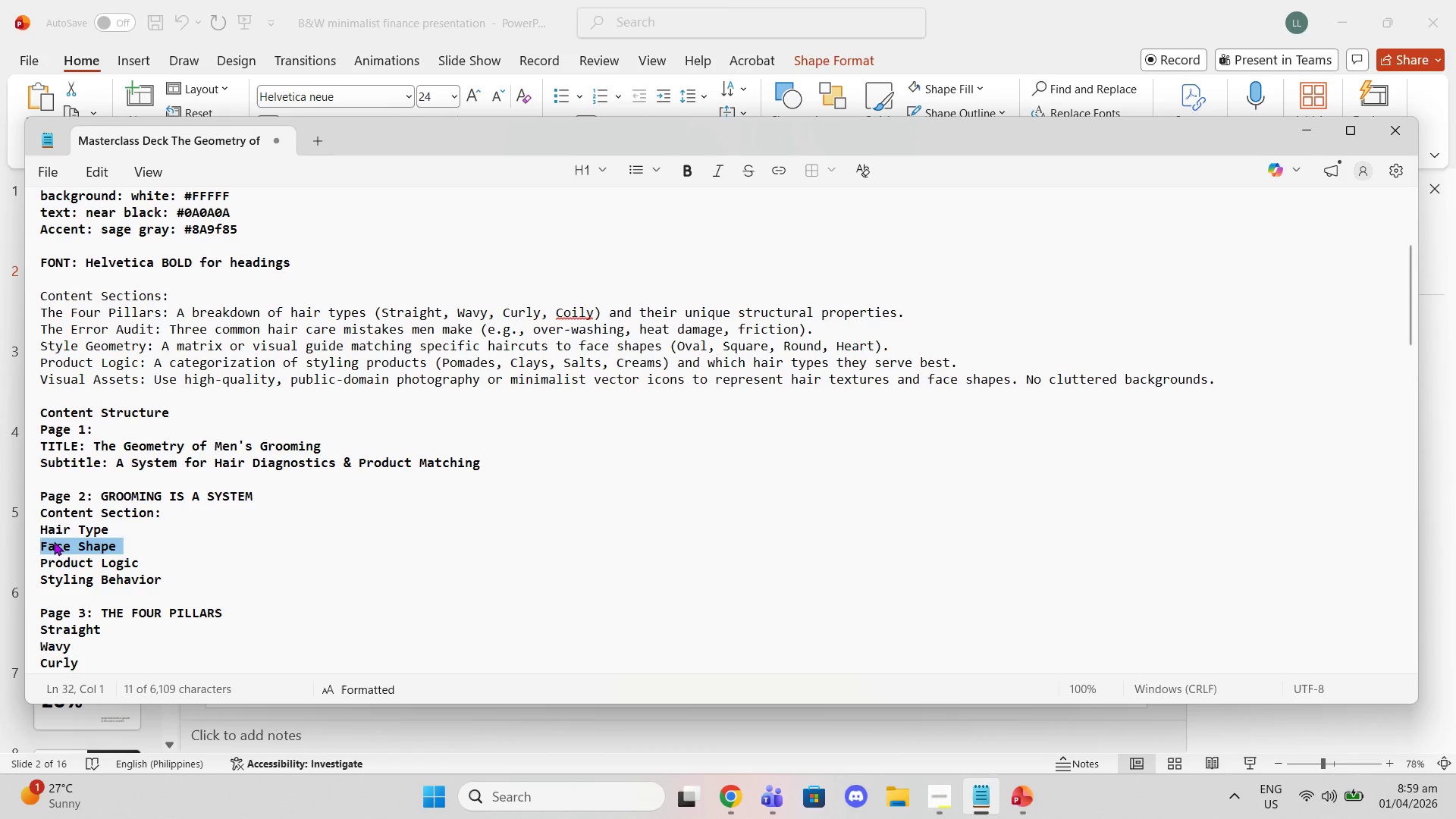 
right_click([54, 541])
 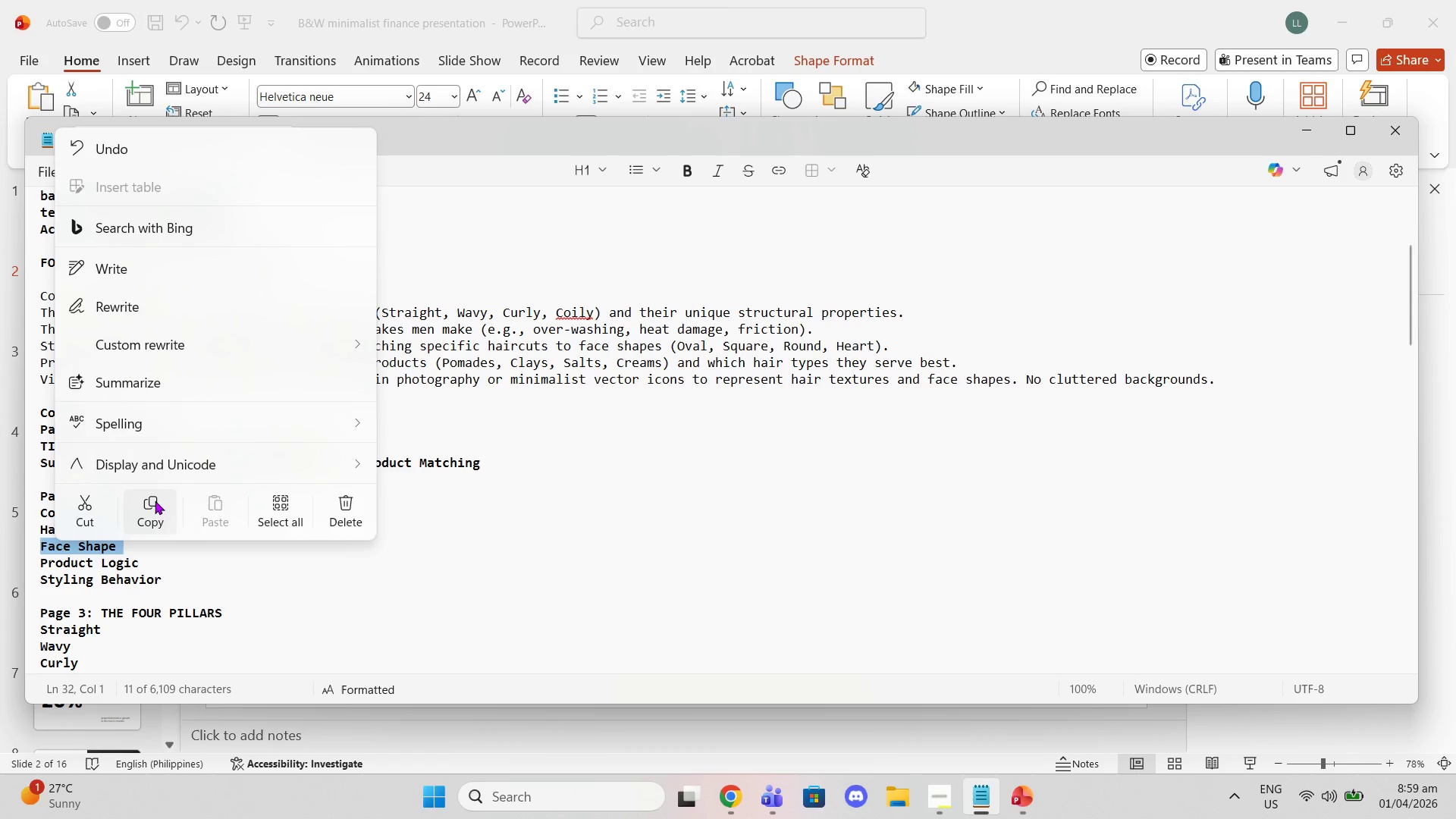 
left_click([148, 503])
 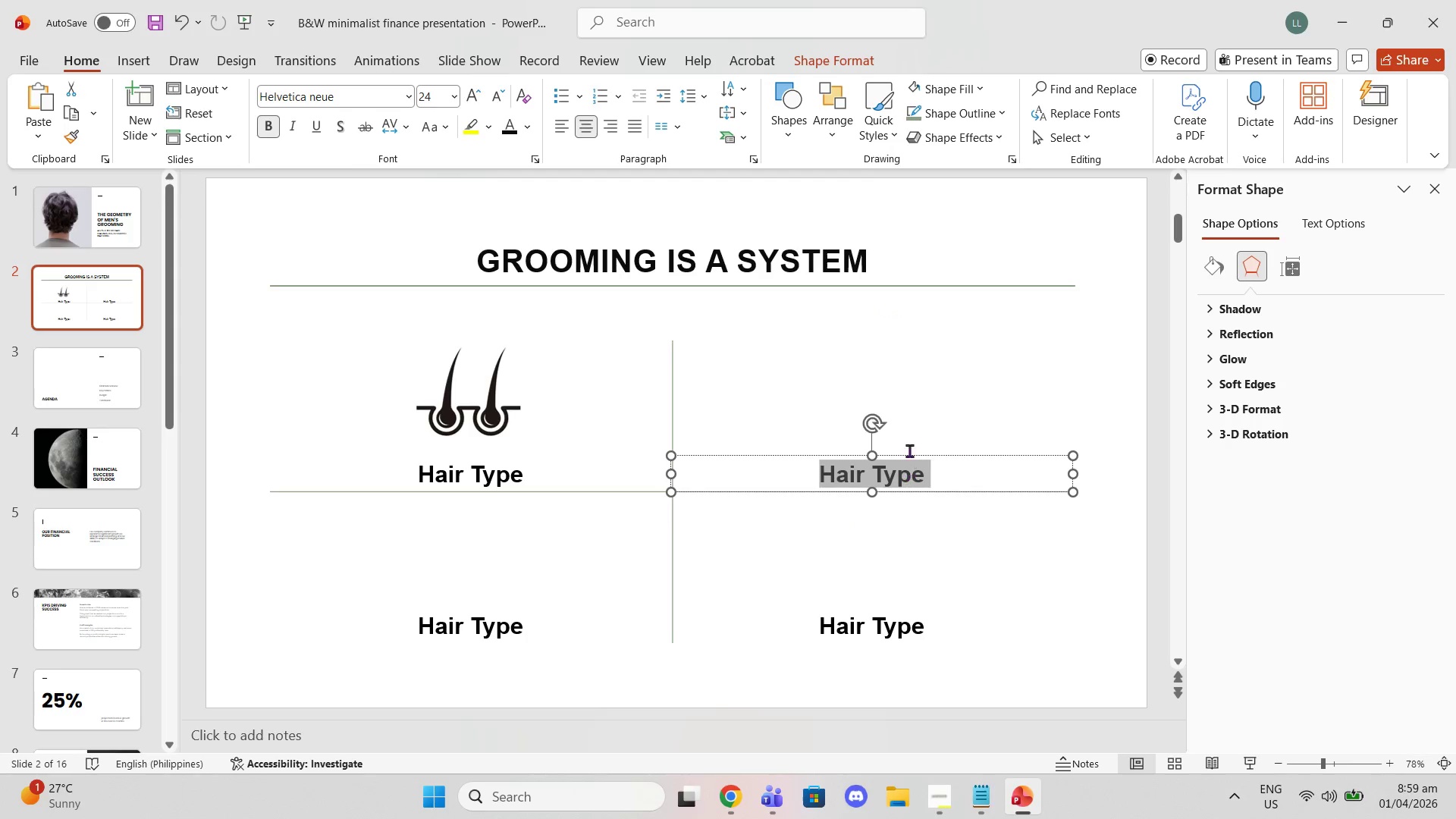 
key(Control+ControlLeft)
 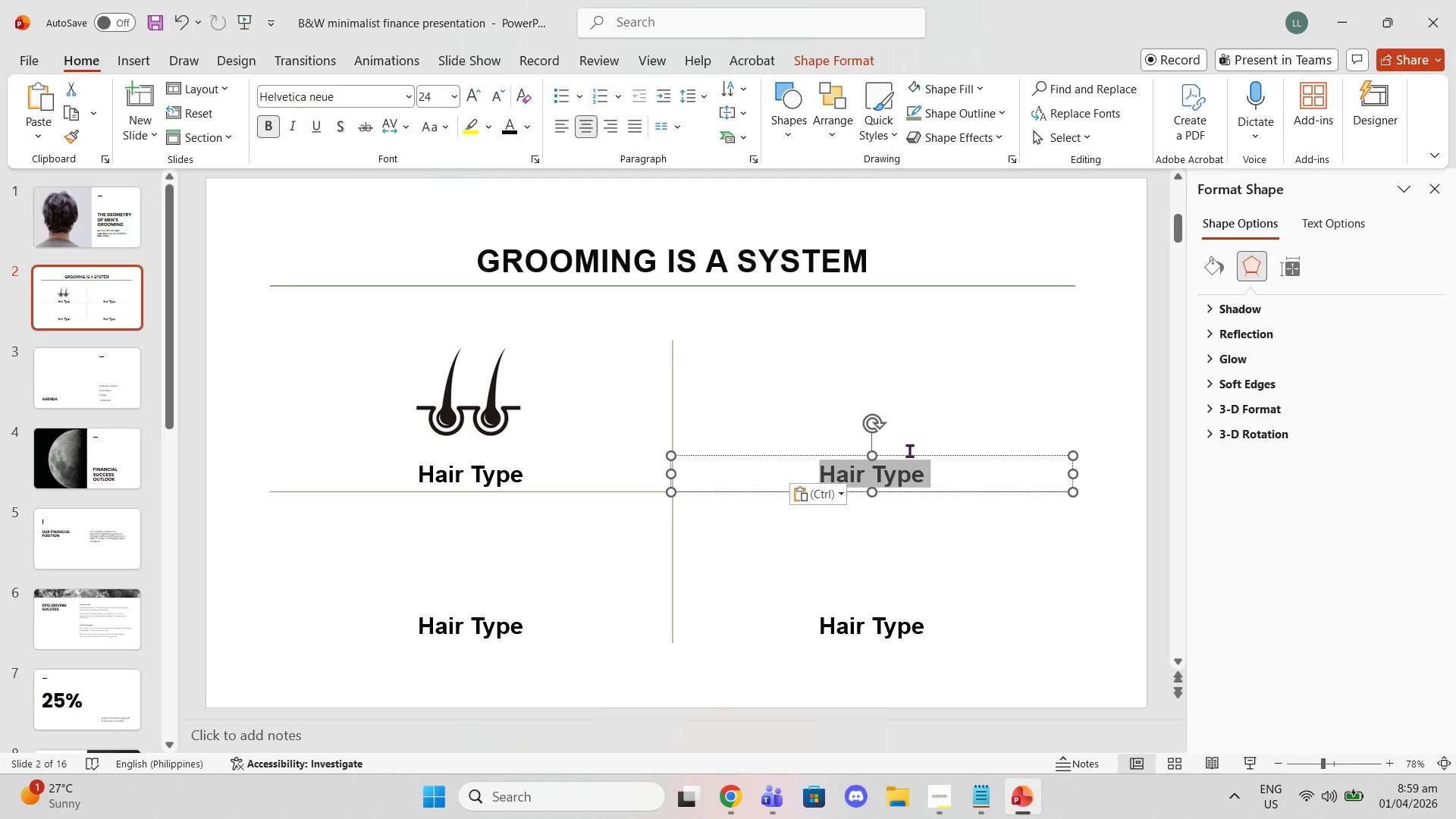 
key(Control+V)
 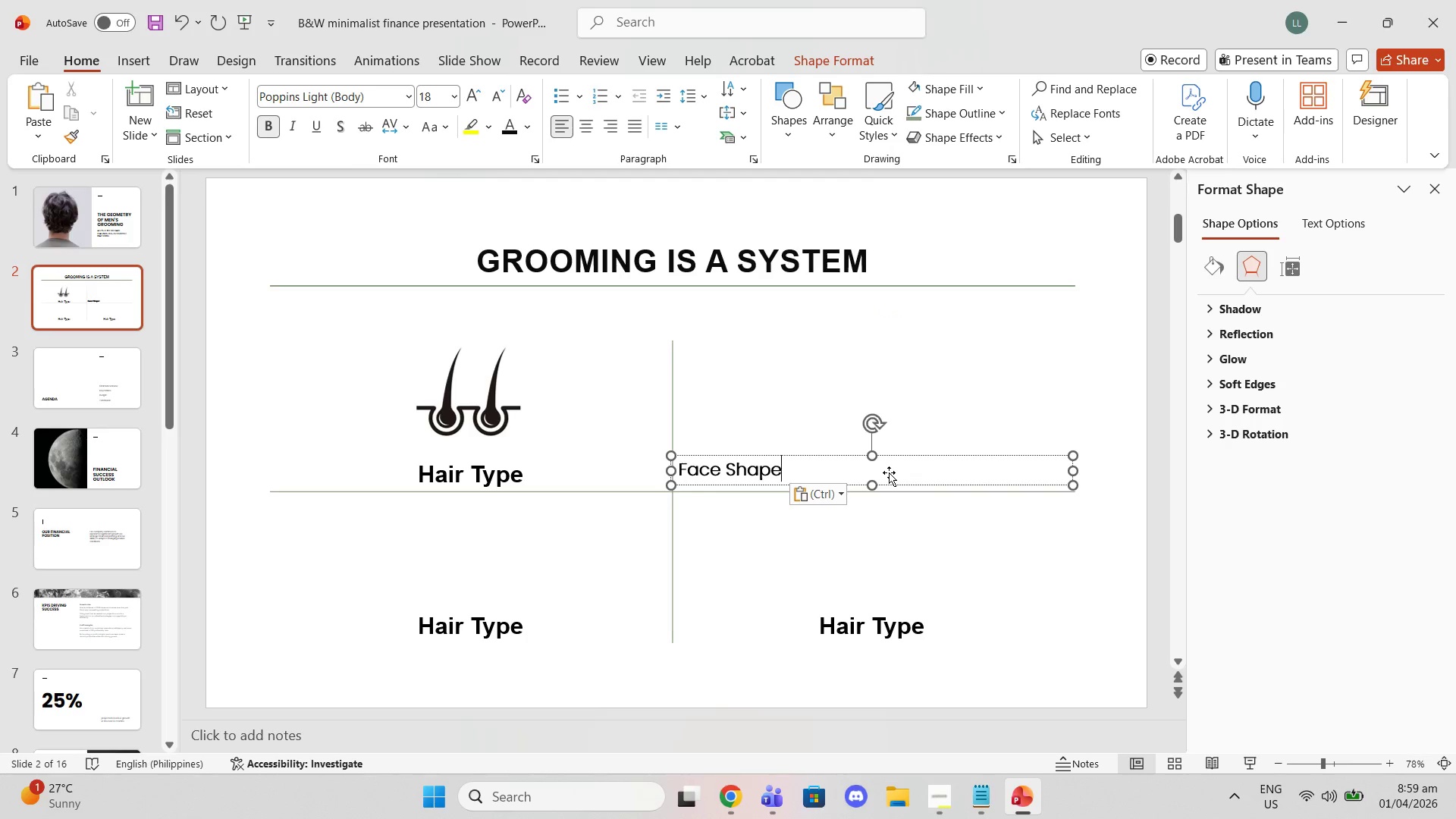 
key(Control+ControlLeft)
 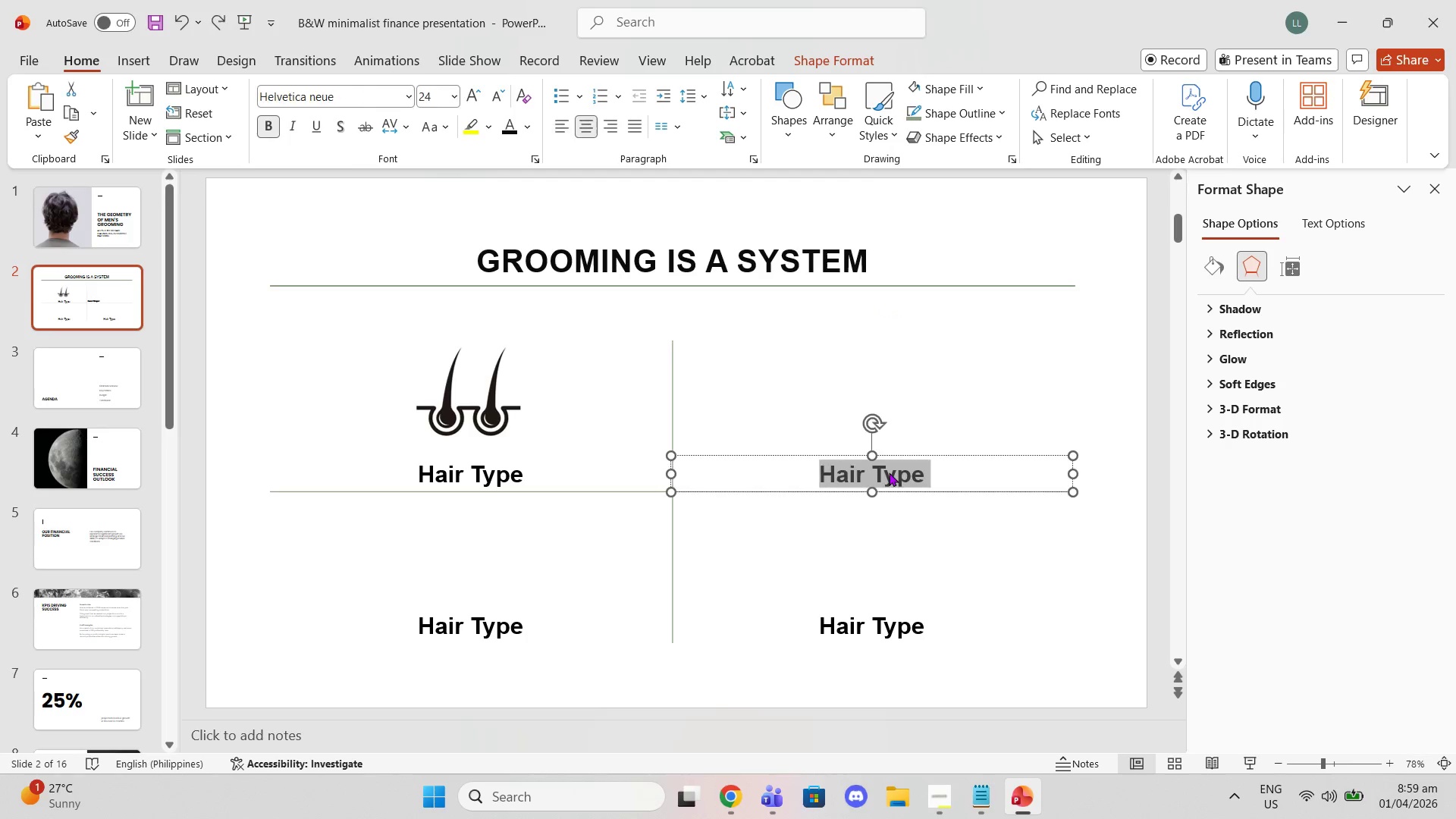 
key(Control+Z)
 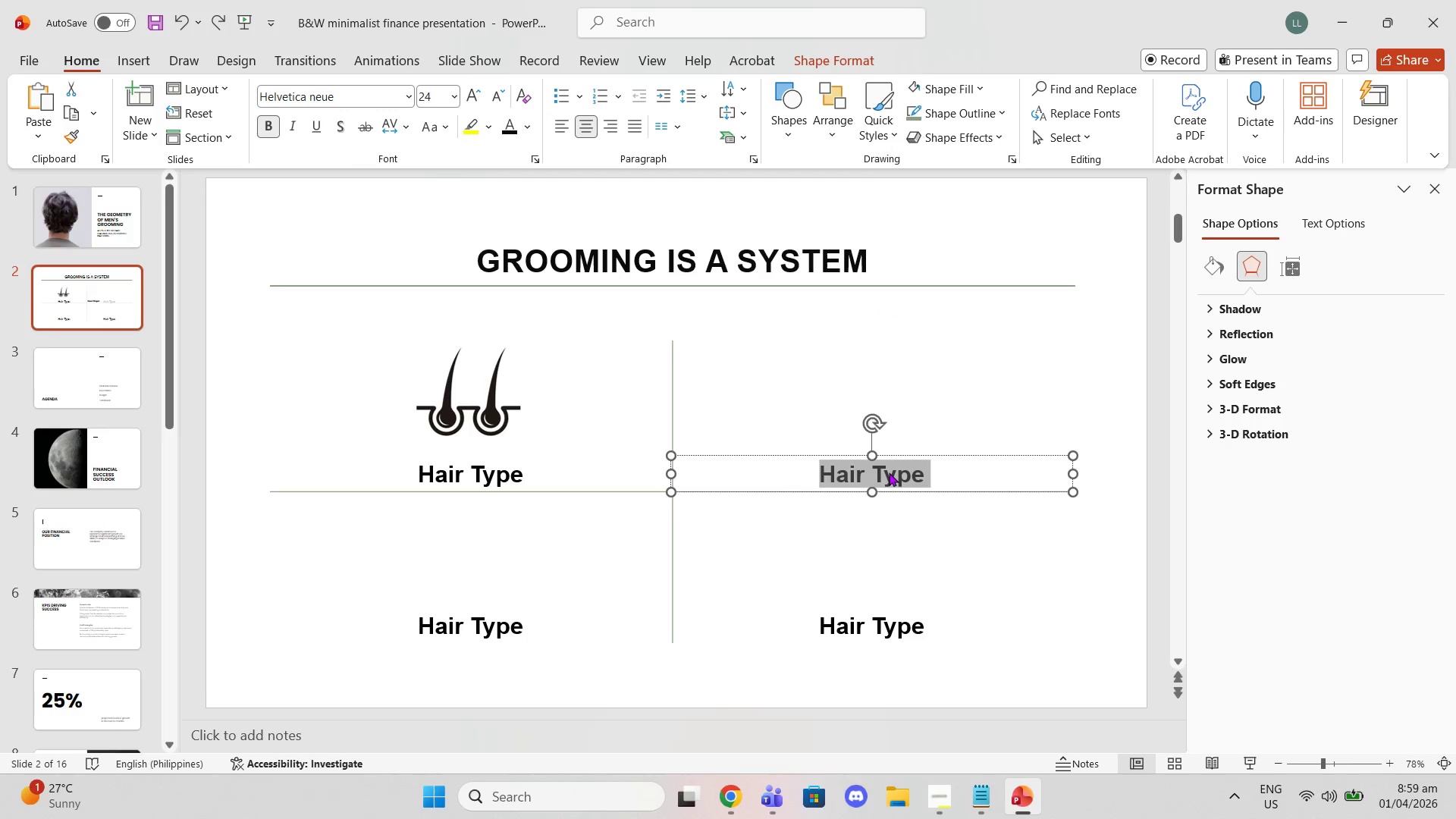 
key(Control+Shift+V)
 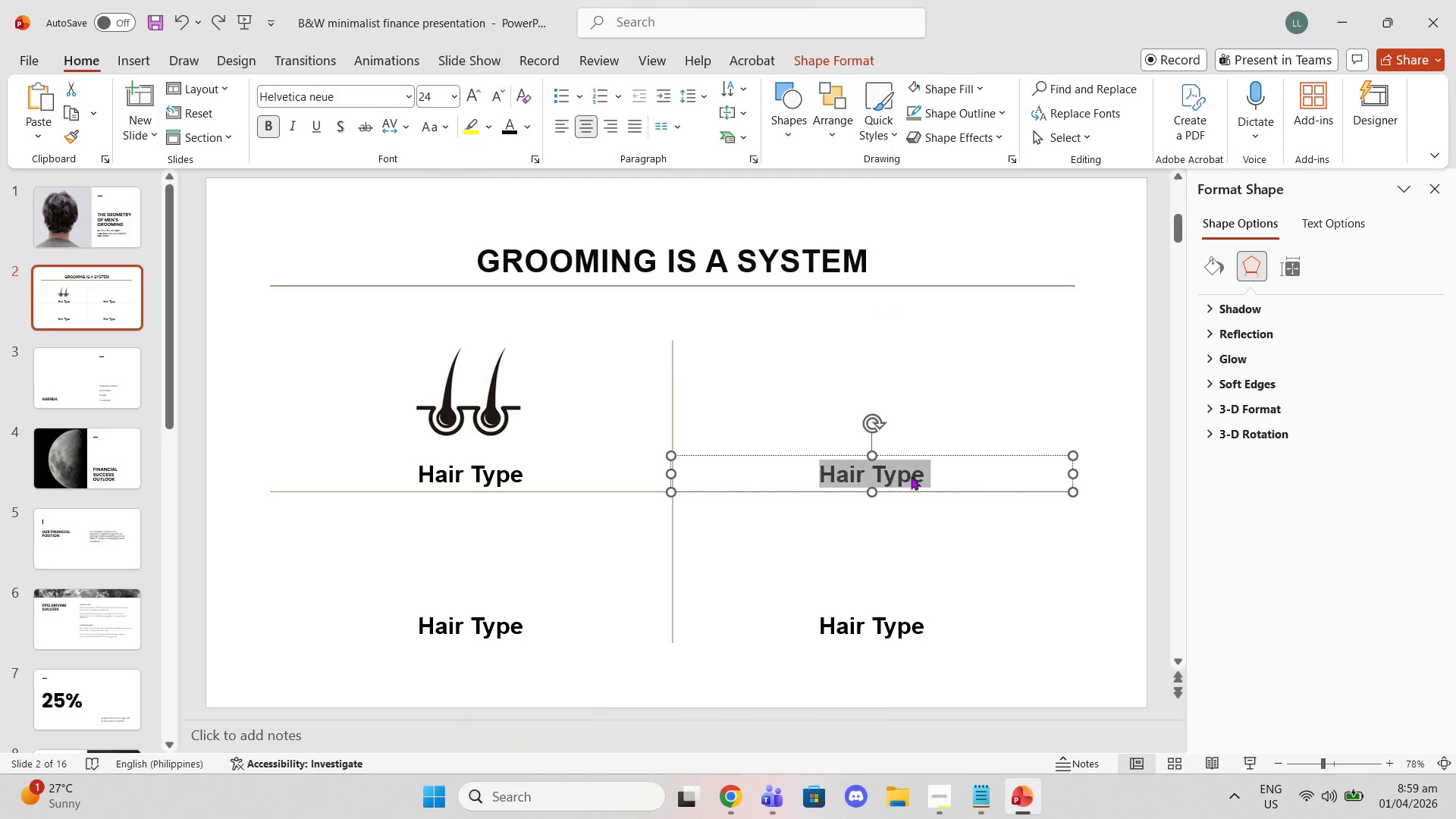 
left_click([911, 476])
 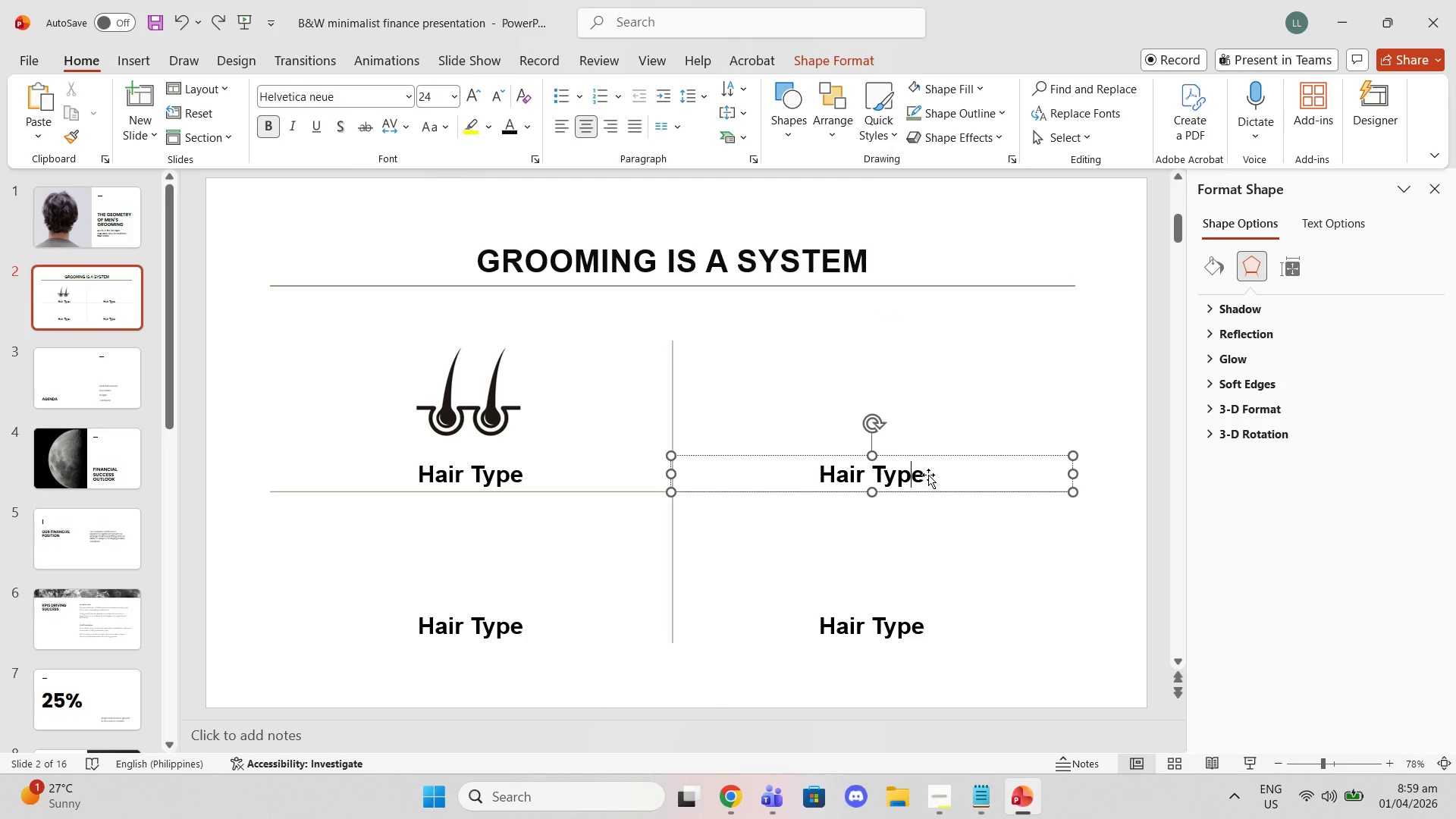 
left_click_drag(start_coordinate=[929, 475], to_coordinate=[834, 471])
 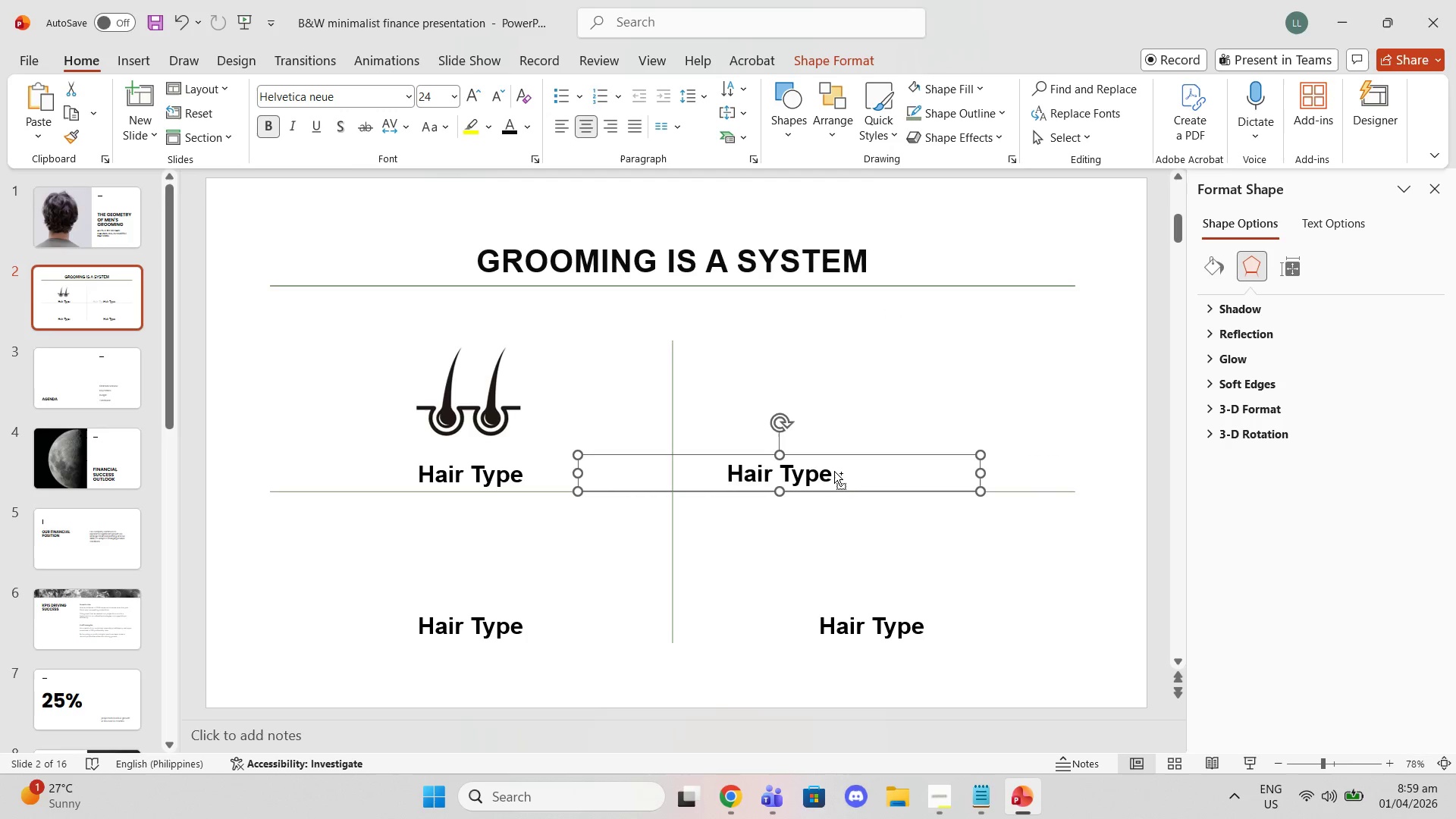 
key(Control+Z)
 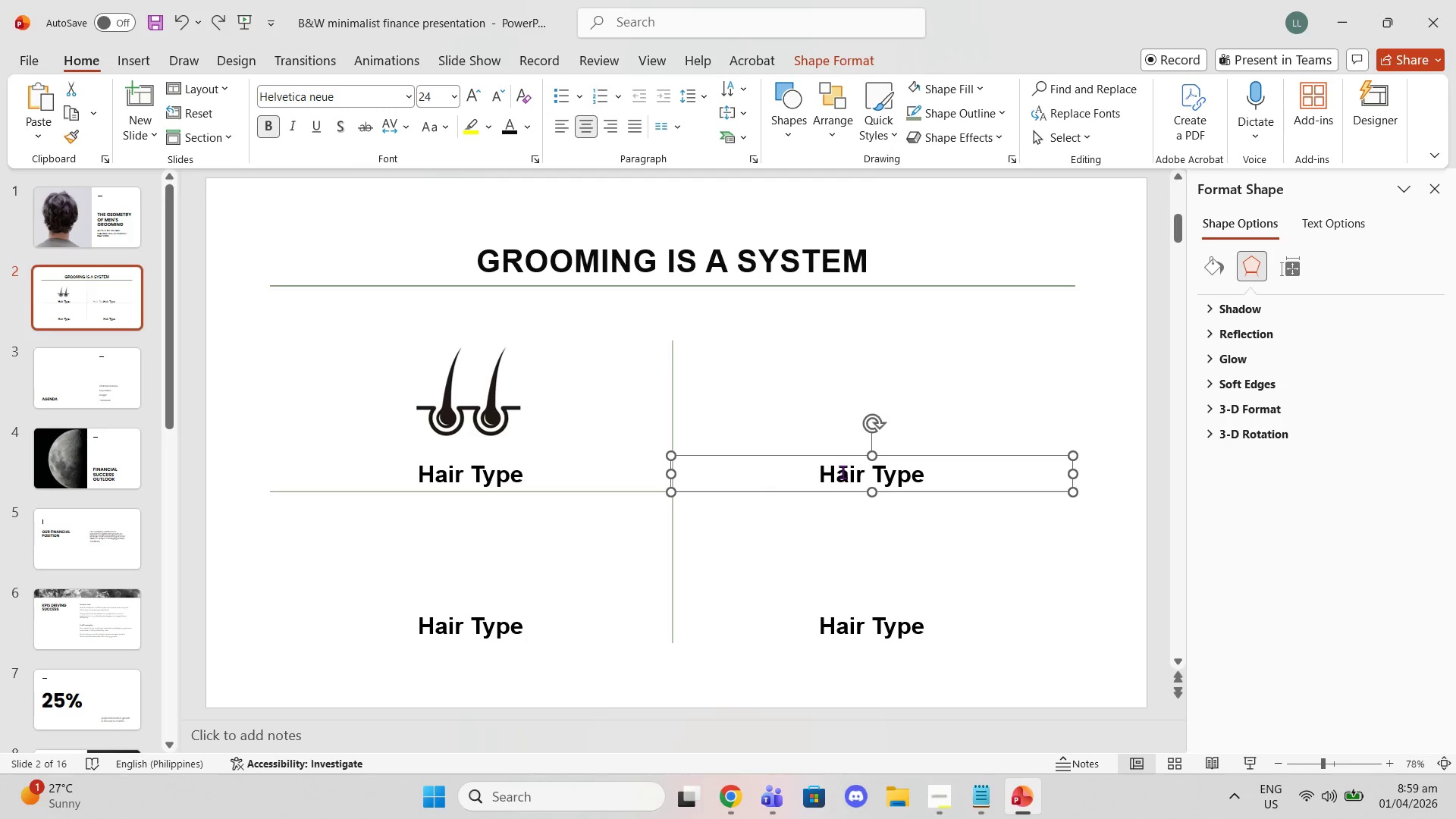 
left_click([843, 472])
 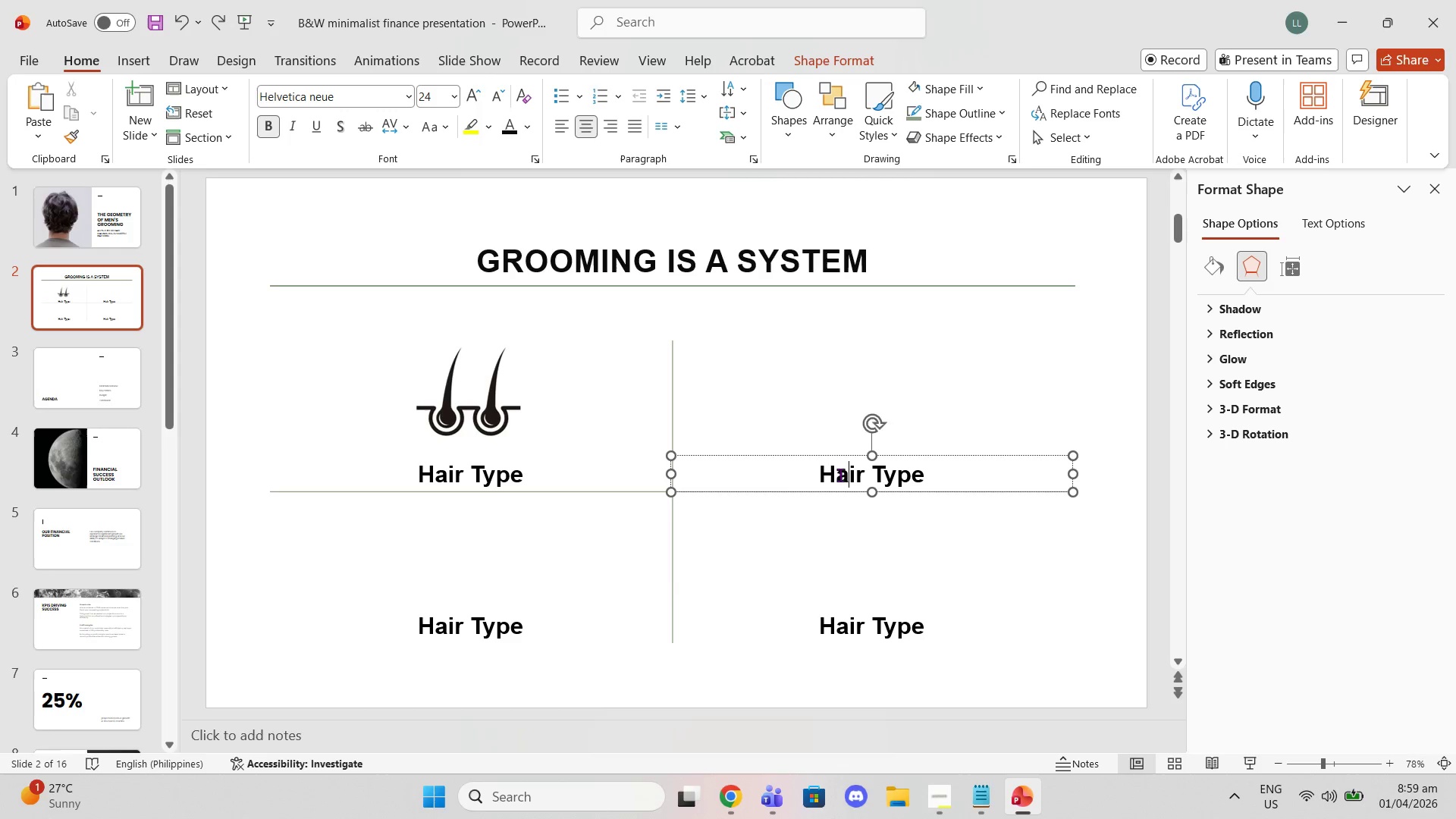 
left_click_drag(start_coordinate=[820, 472], to_coordinate=[919, 477])
 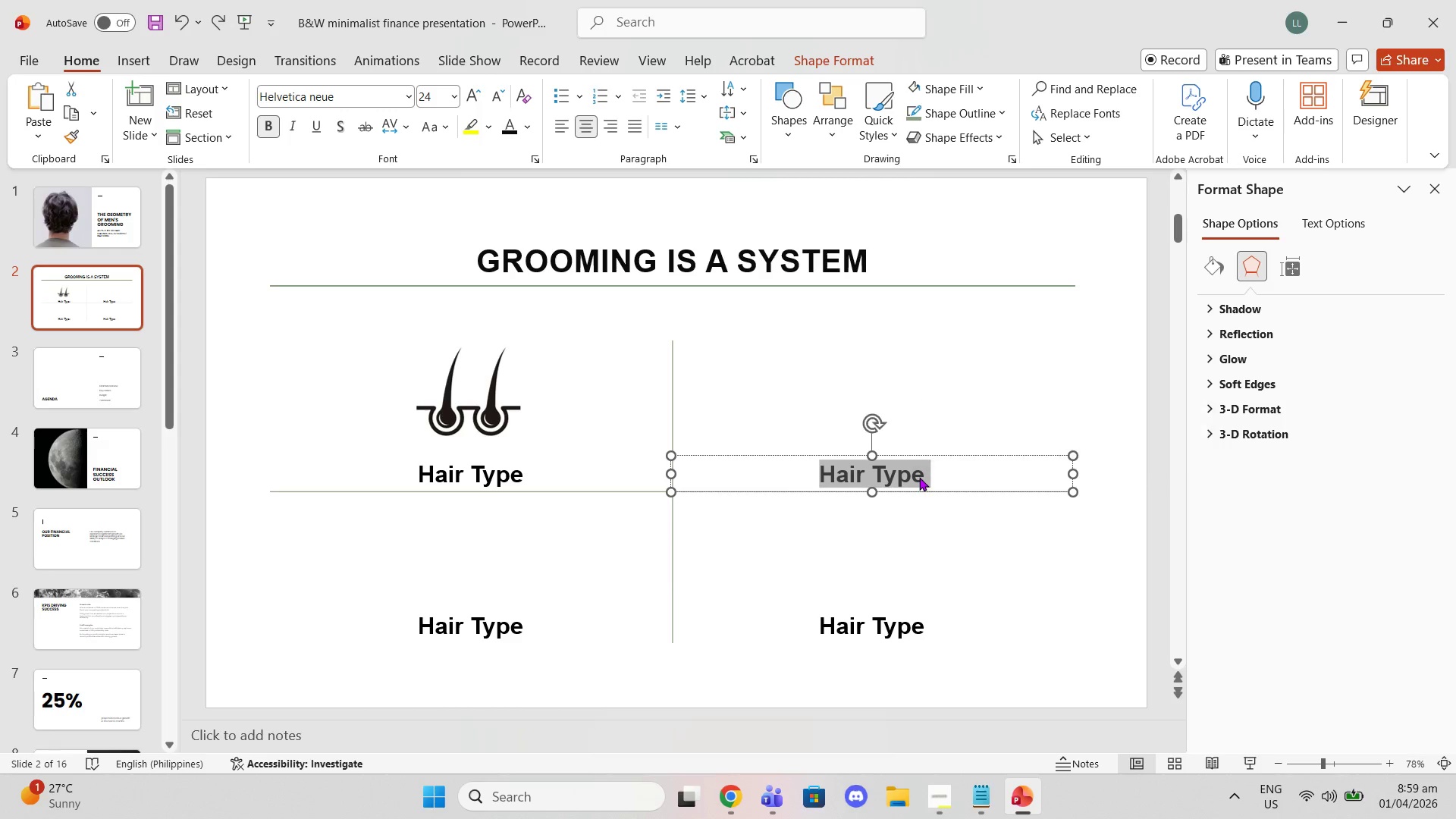 
key(Control+V)
 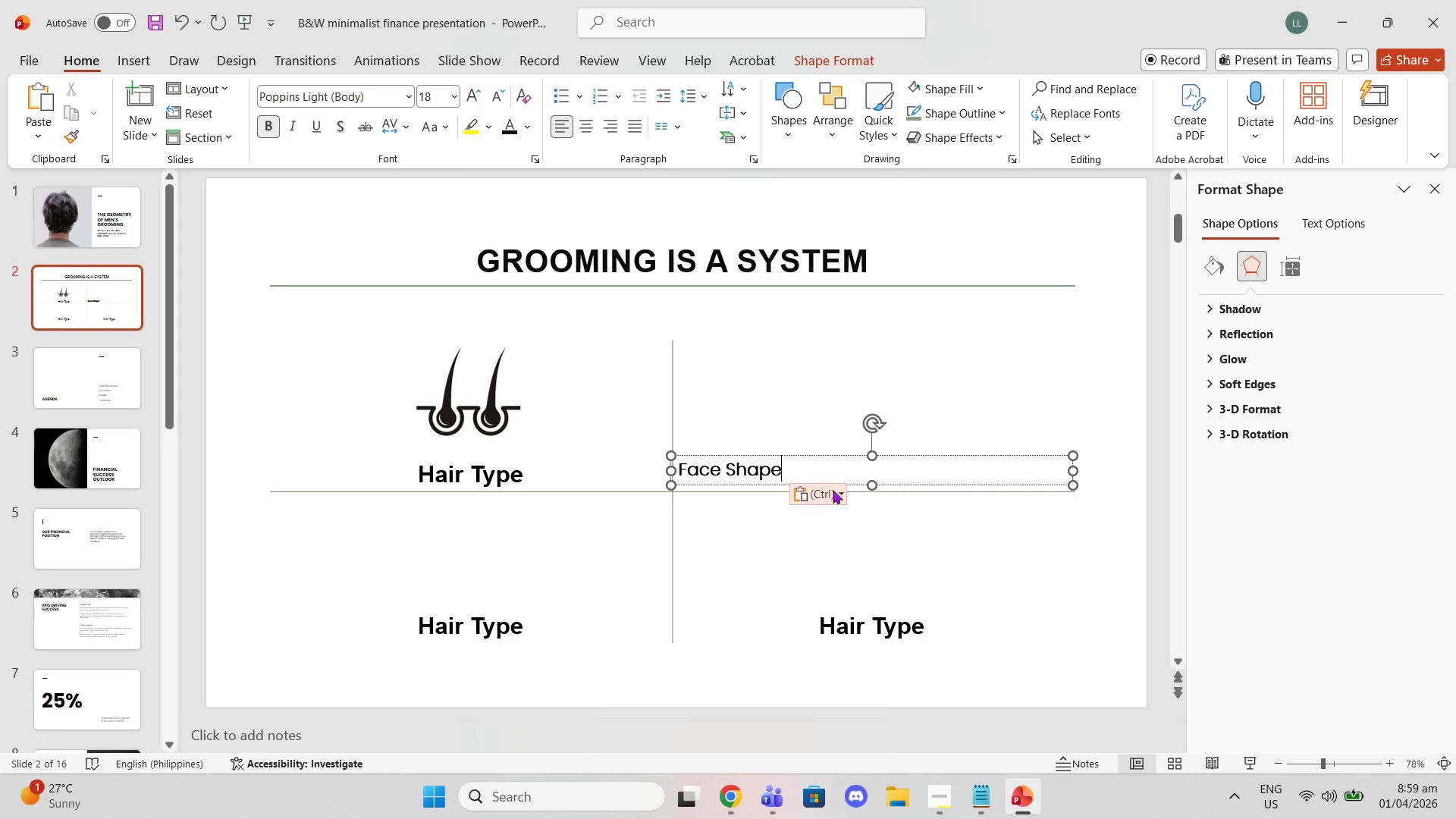 
left_click([833, 491])
 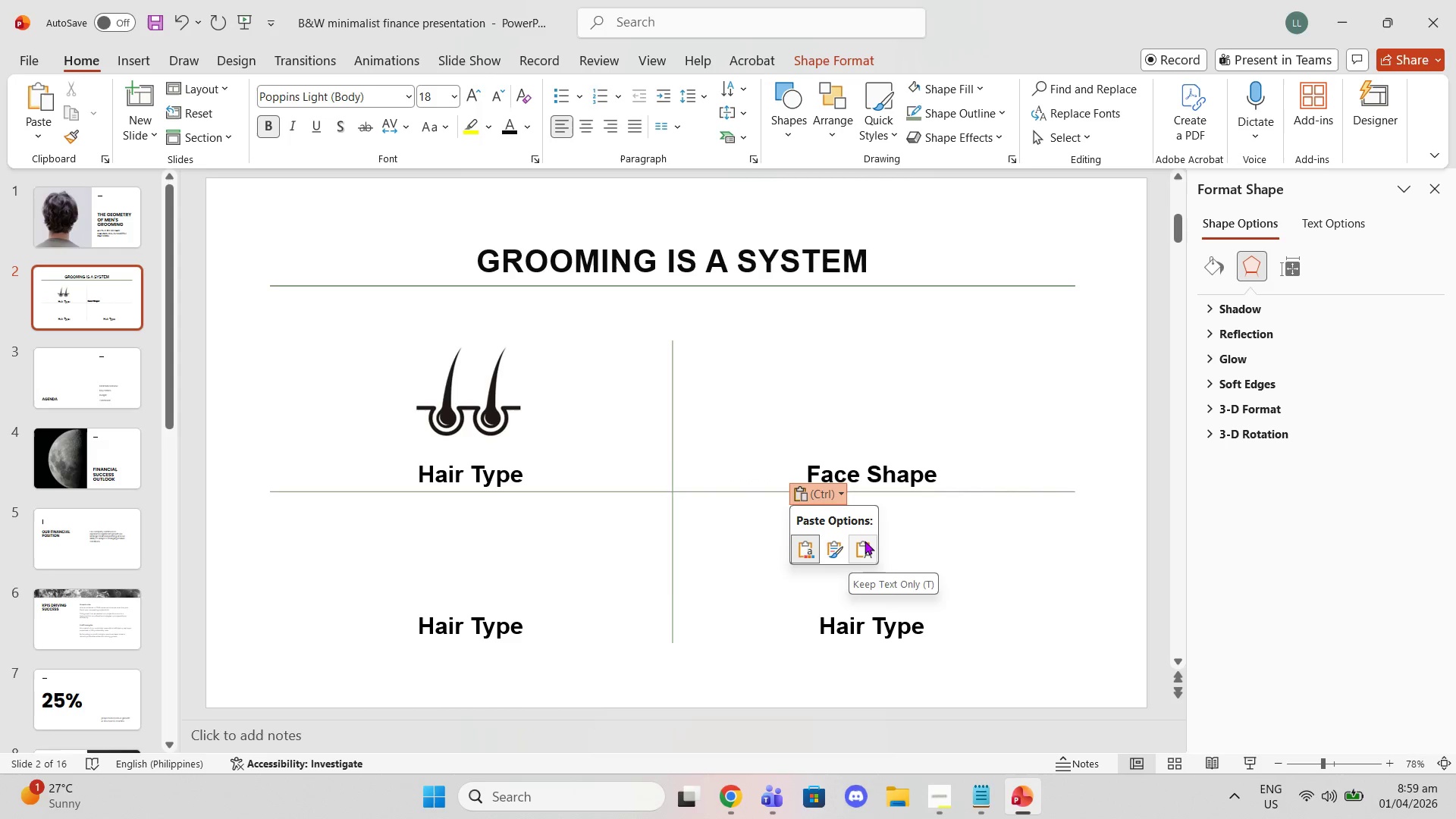 
left_click([864, 541])
 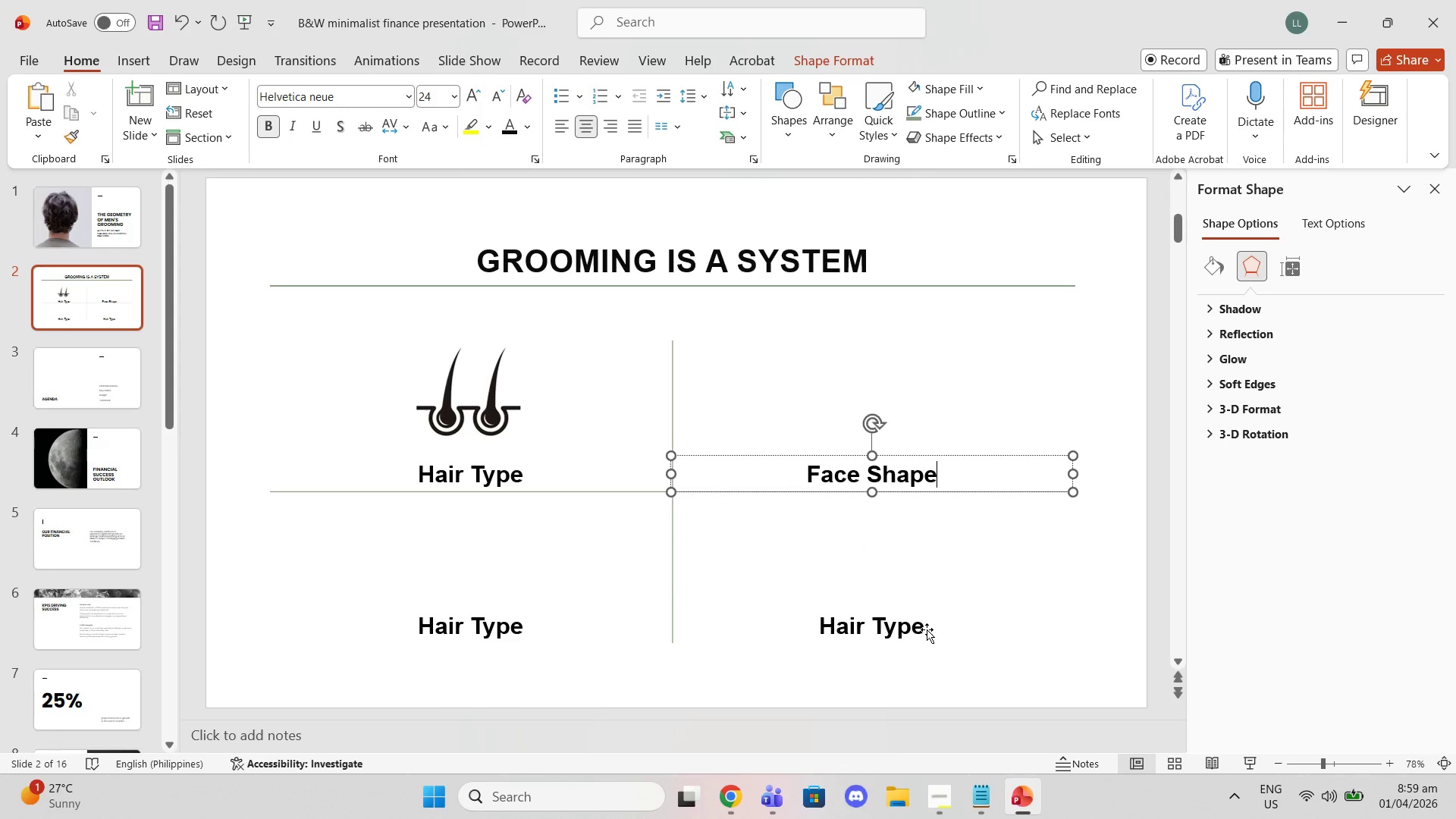 
left_click([916, 623])
 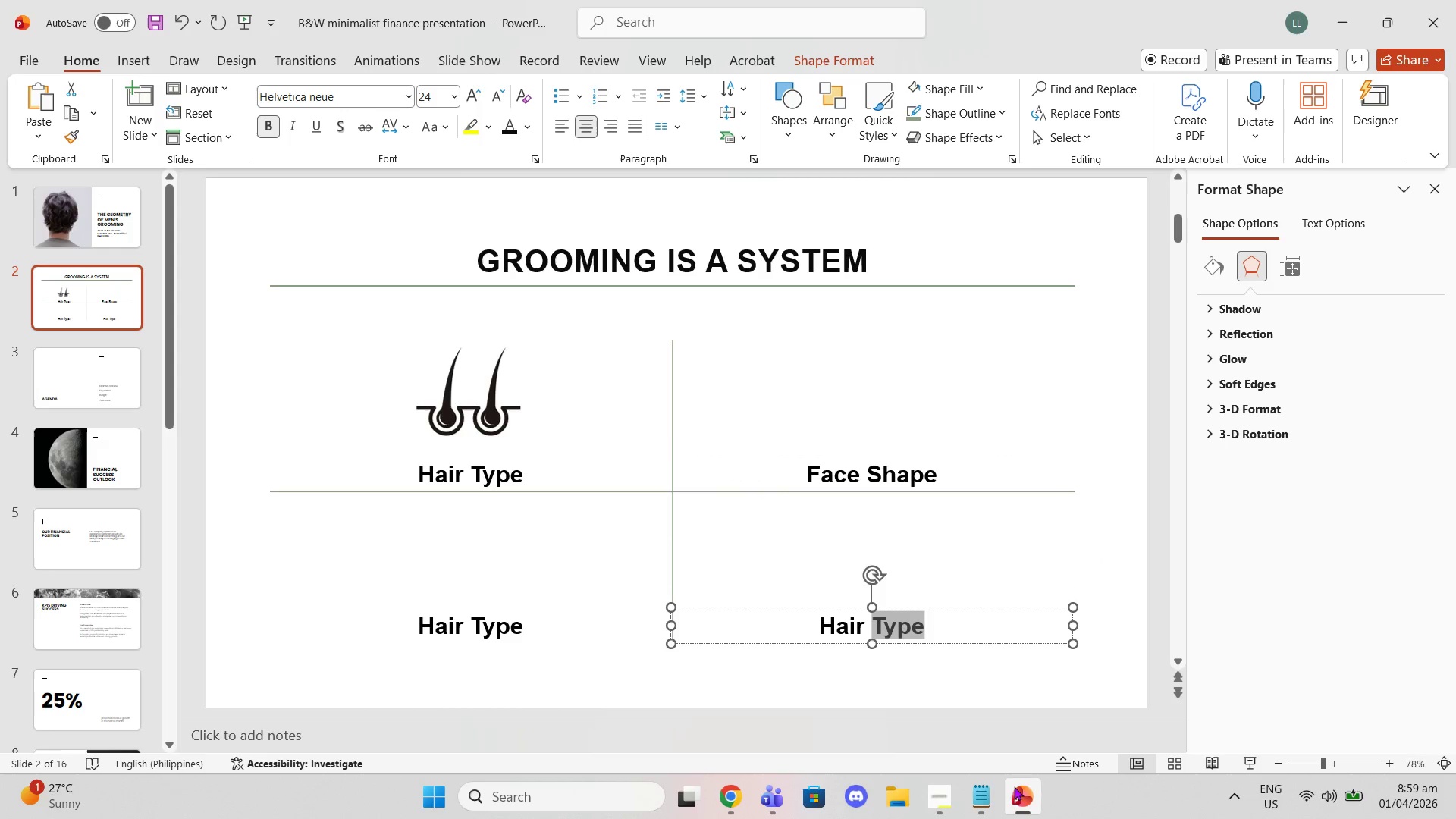 
left_click([970, 780])
 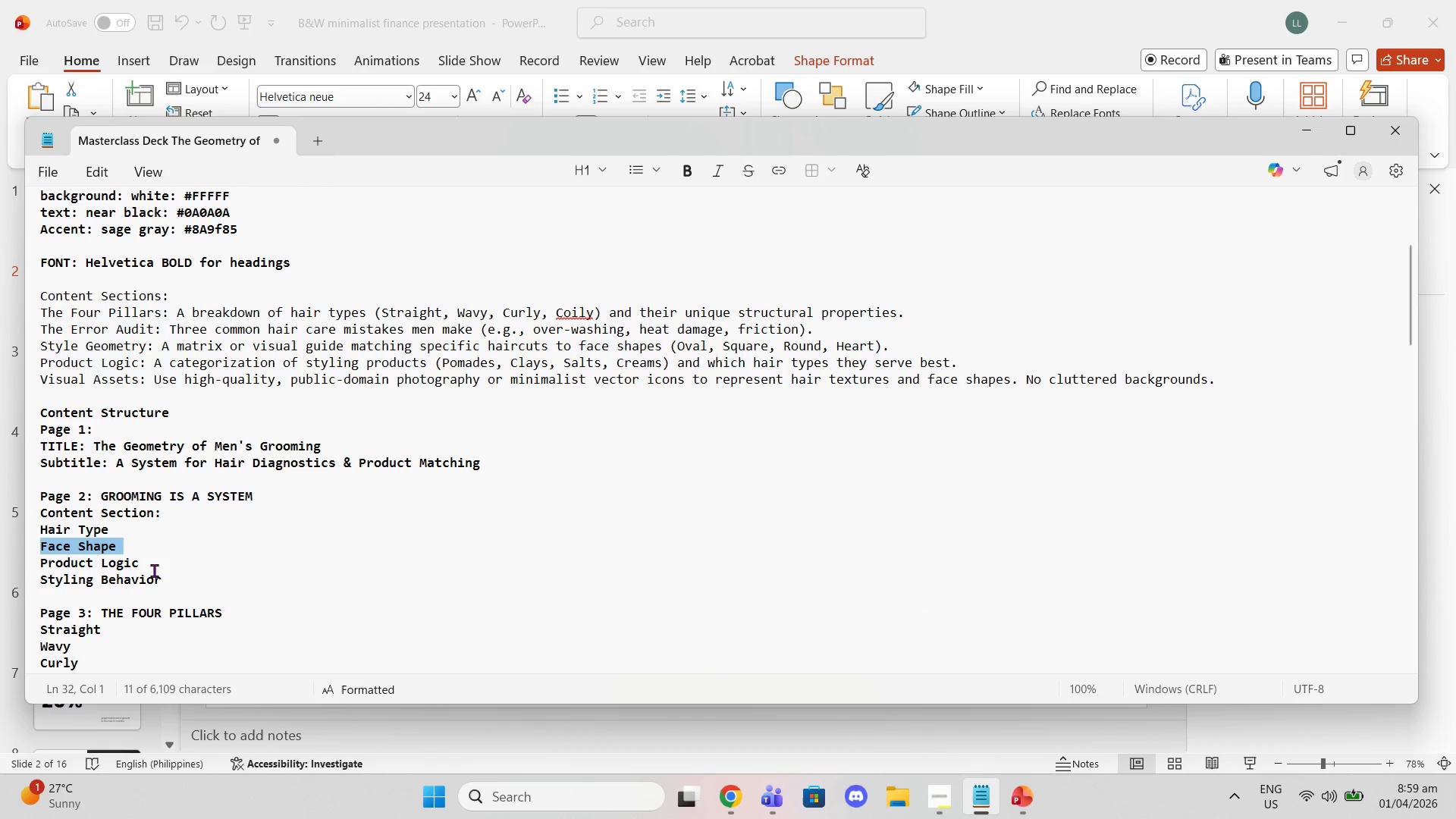 
left_click_drag(start_coordinate=[159, 567], to_coordinate=[37, 564])
 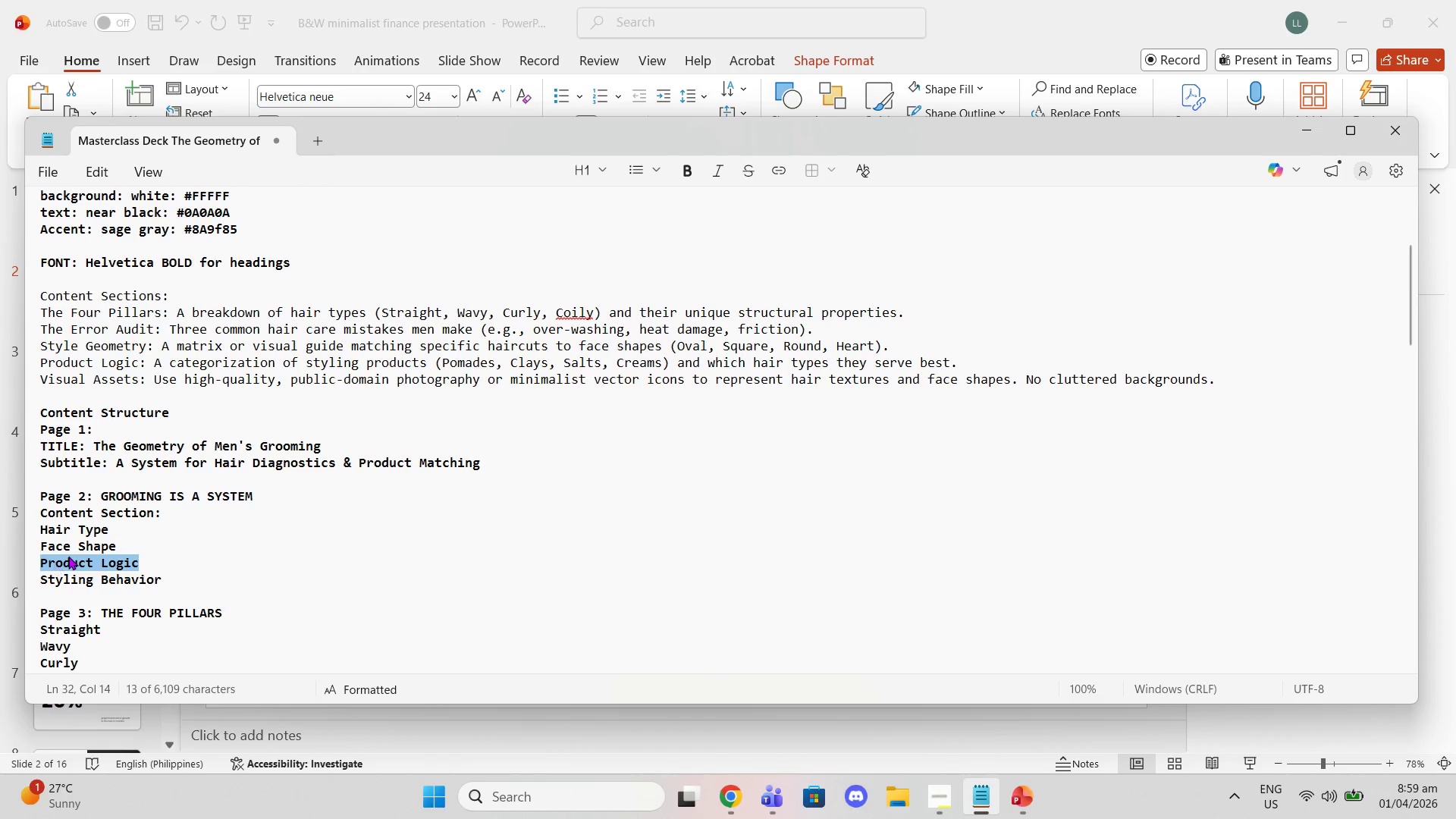 
right_click([68, 556])
 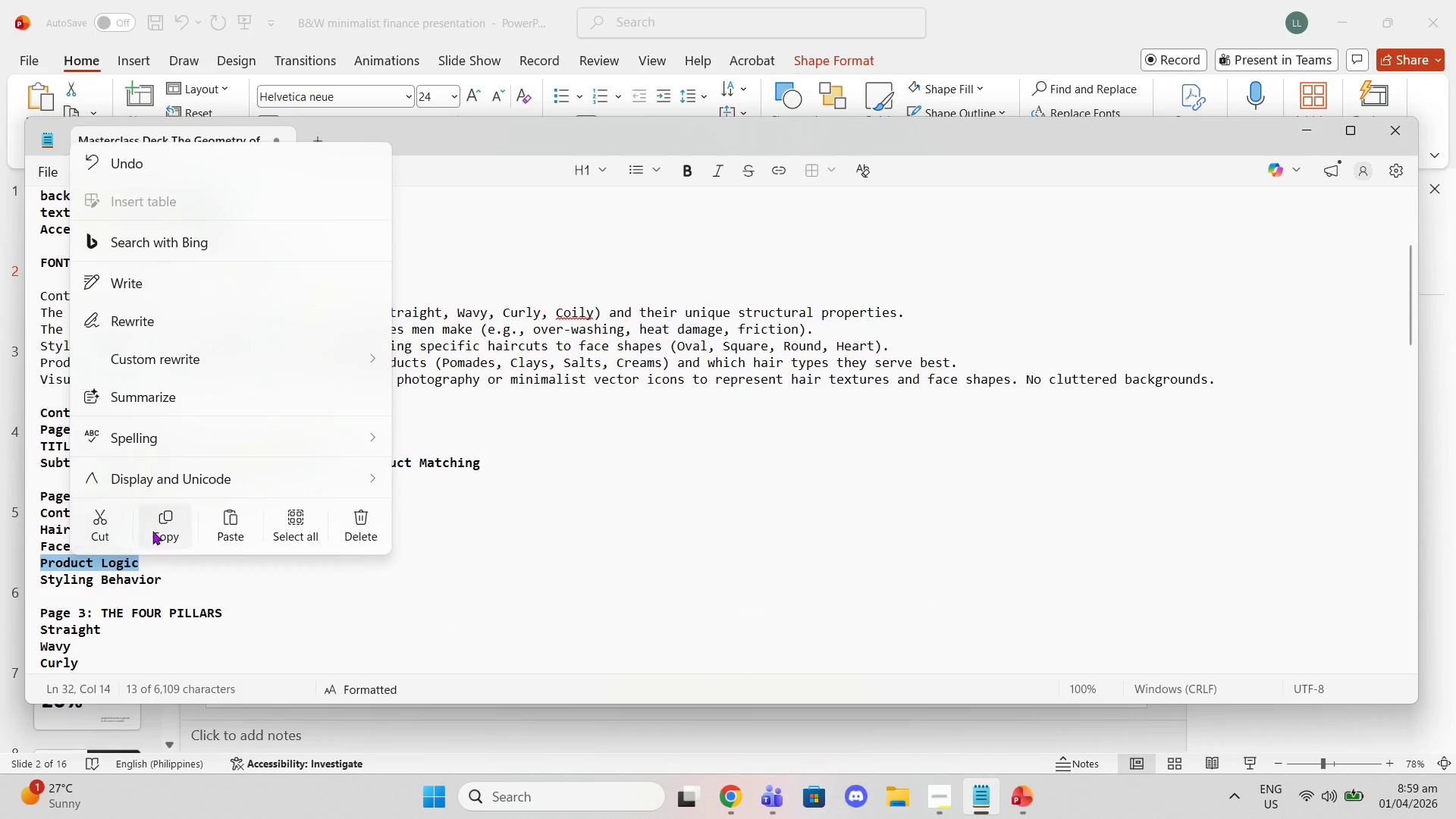 
left_click([162, 529])
 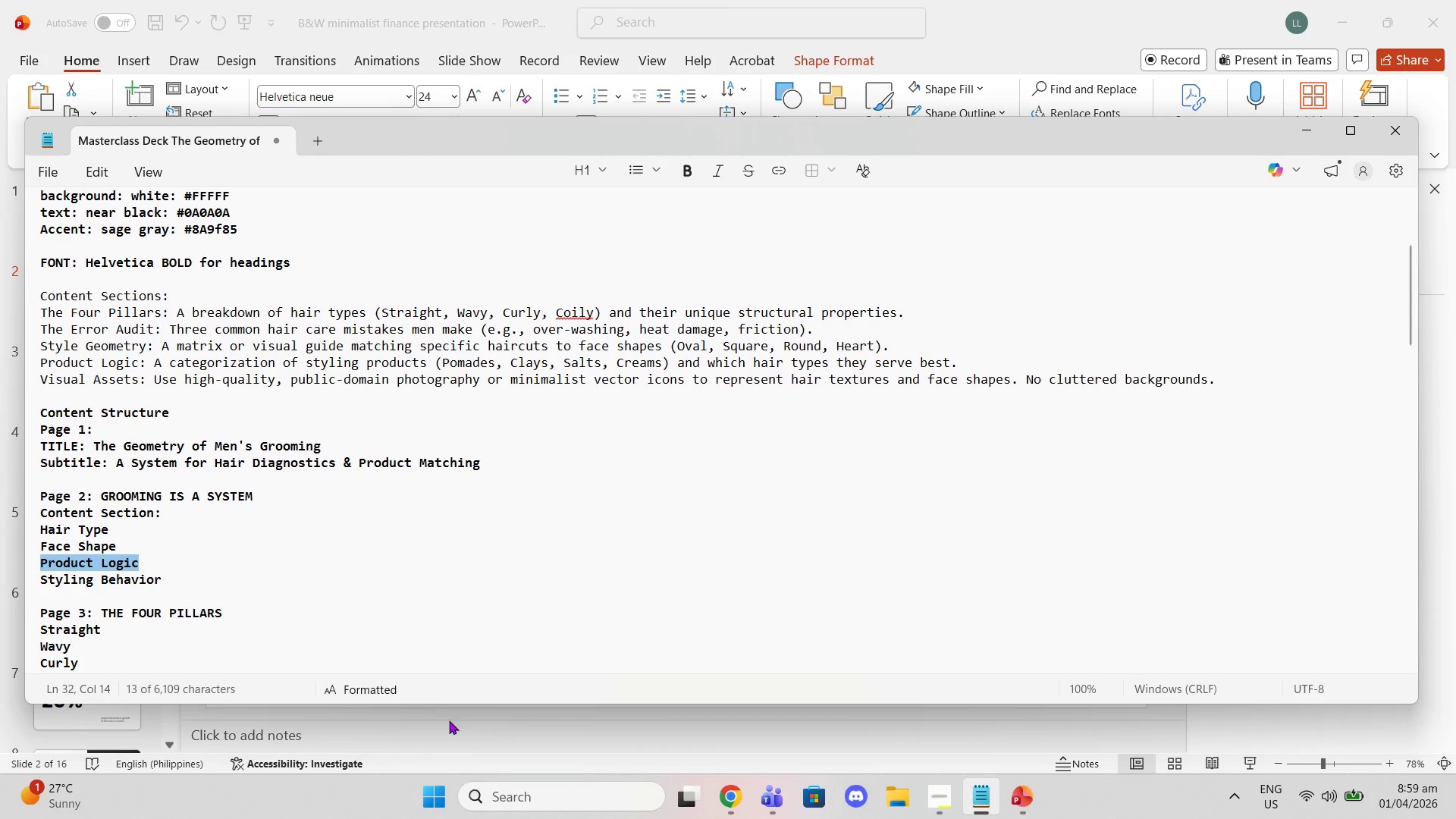 
left_click([508, 741])
 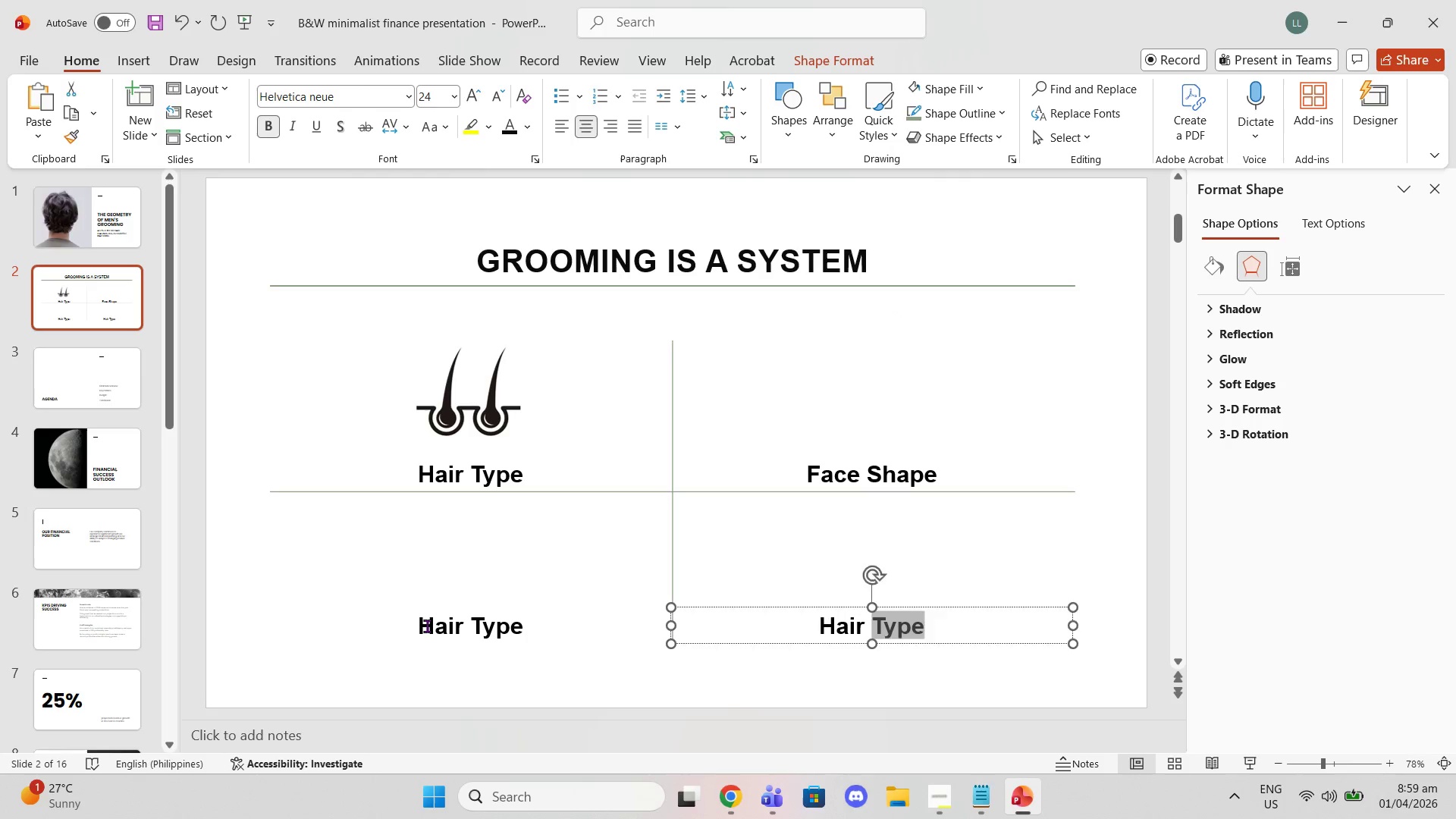 
double_click([427, 626])
 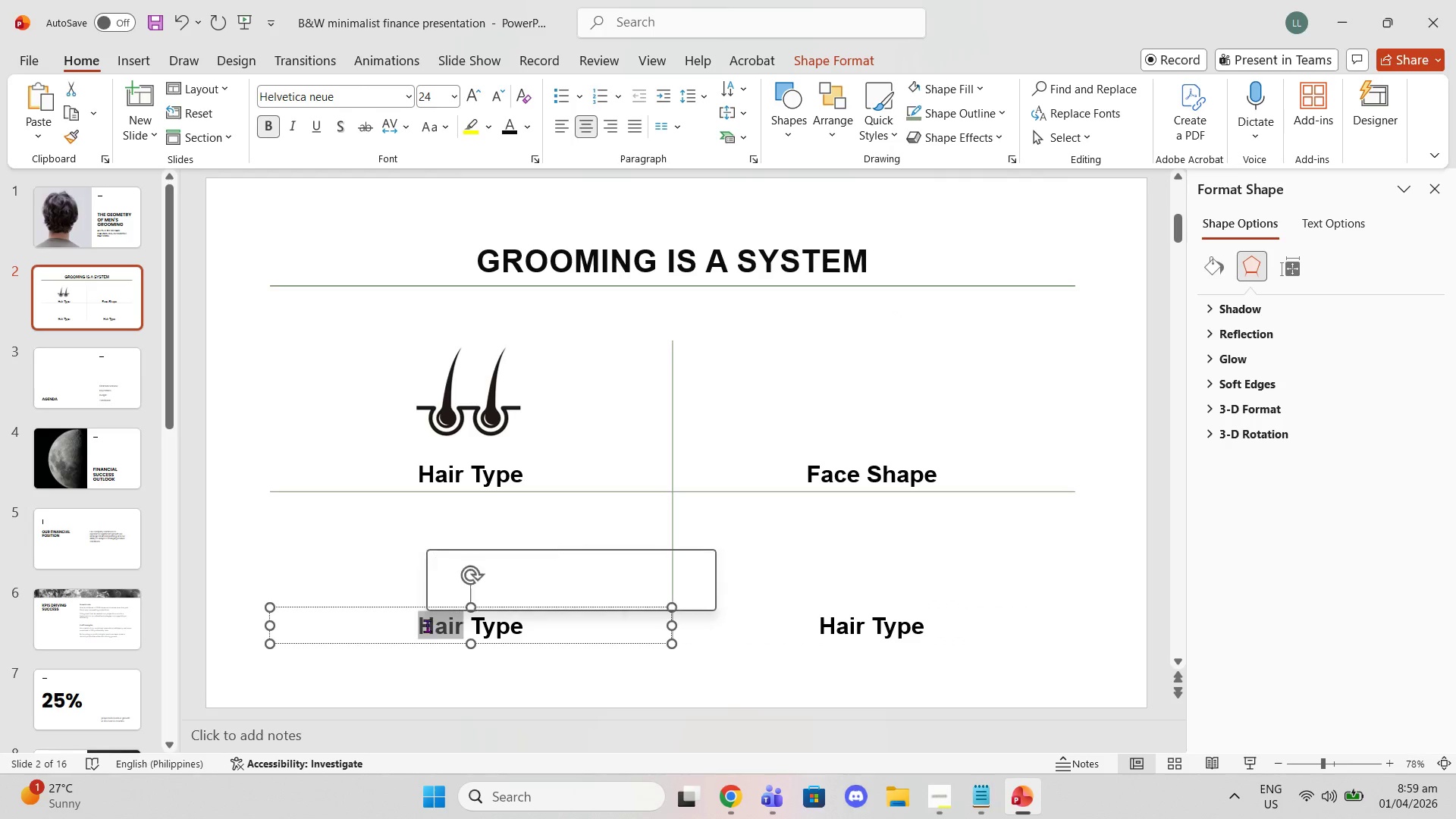 
triple_click([427, 626])
 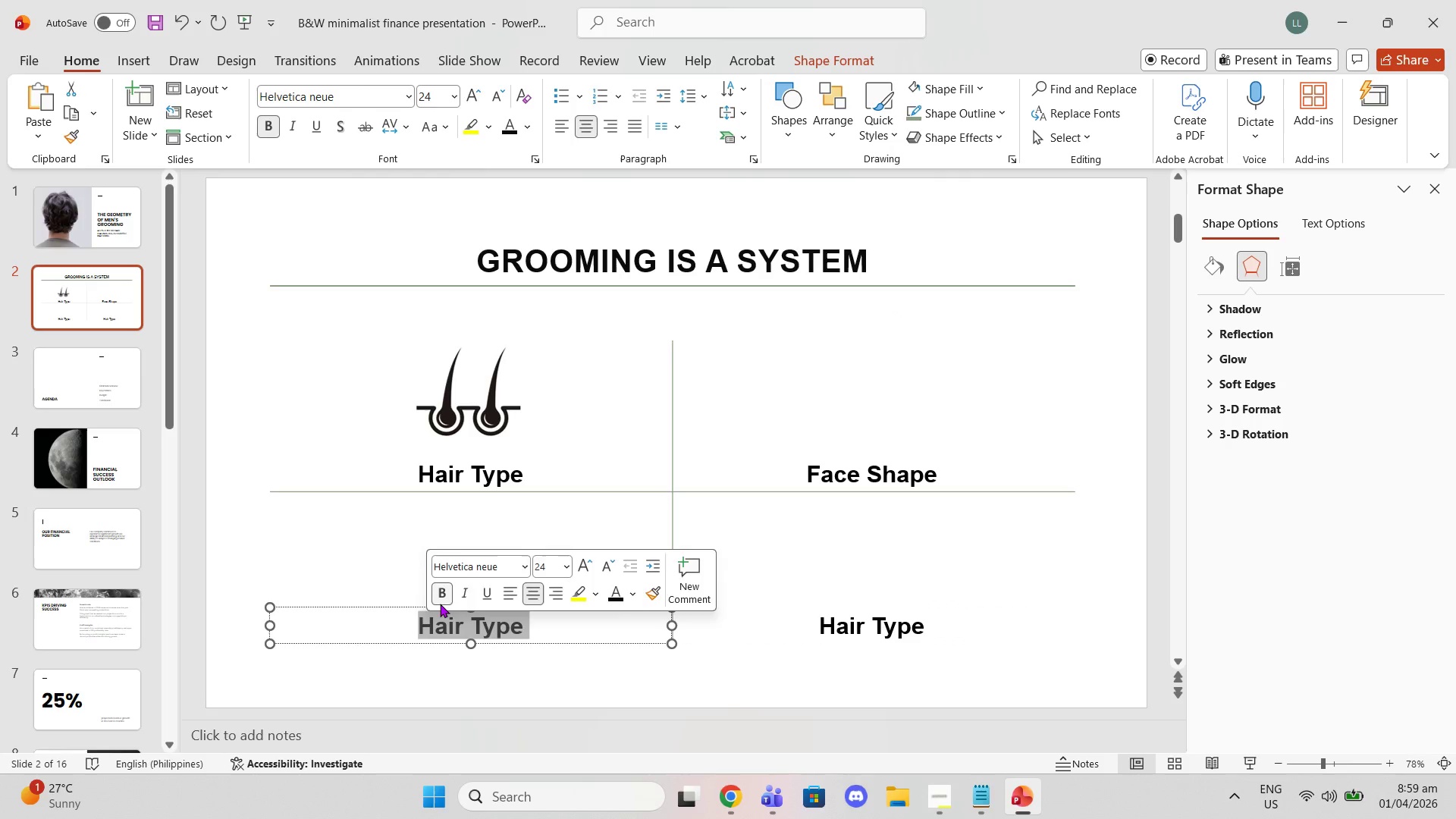 
key(Control+V)
 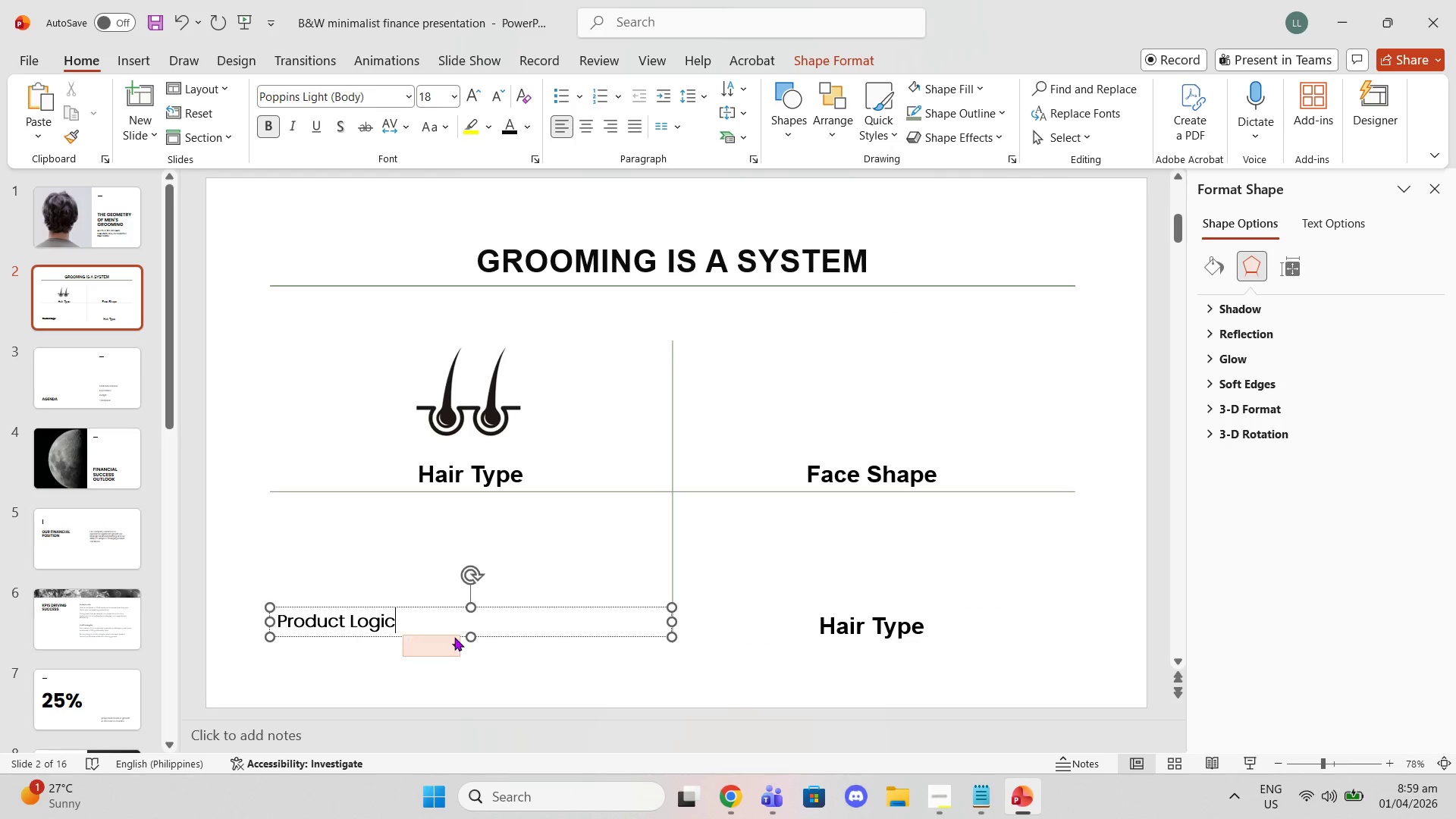 
left_click([441, 645])
 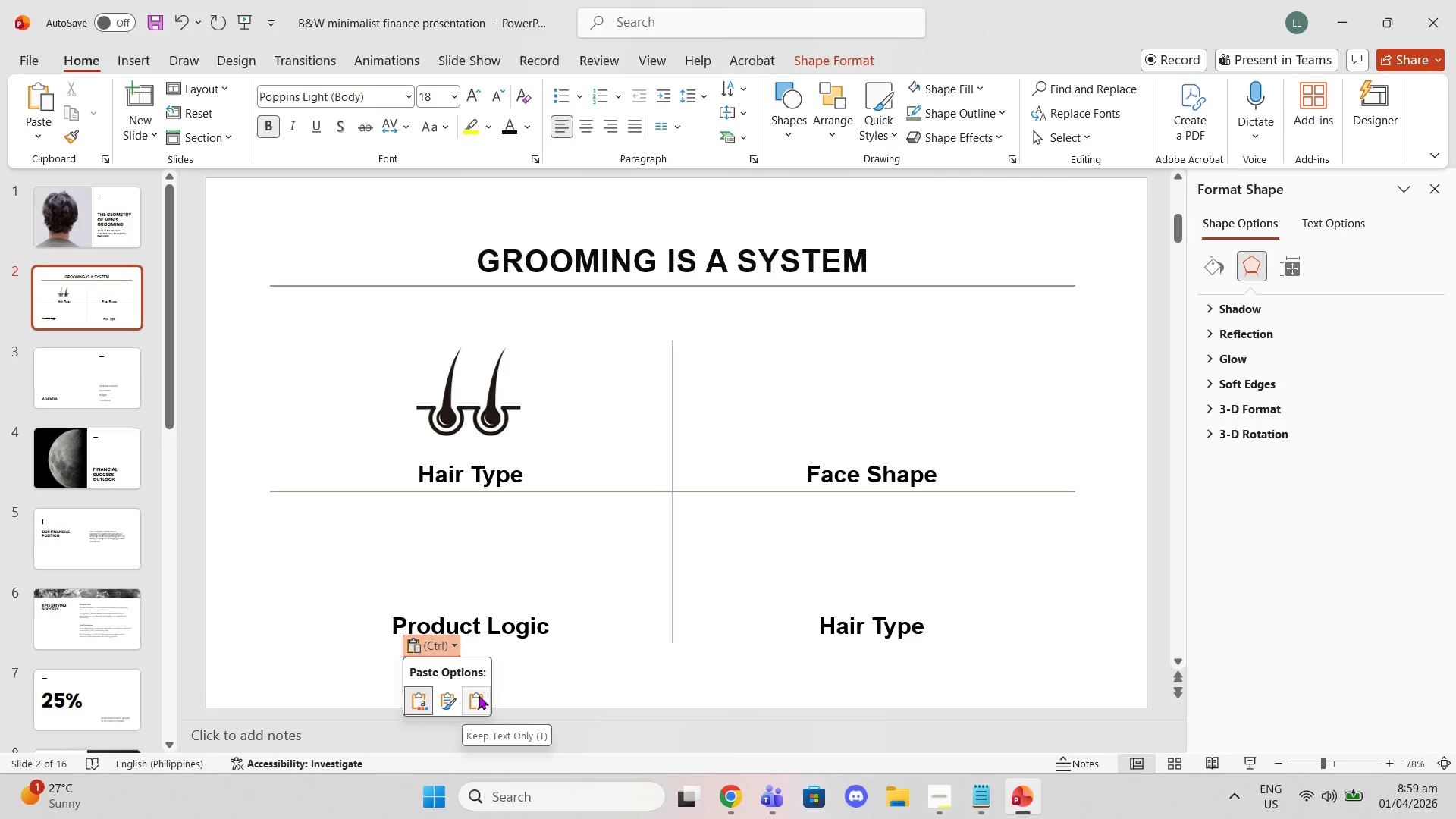 
left_click([479, 695])
 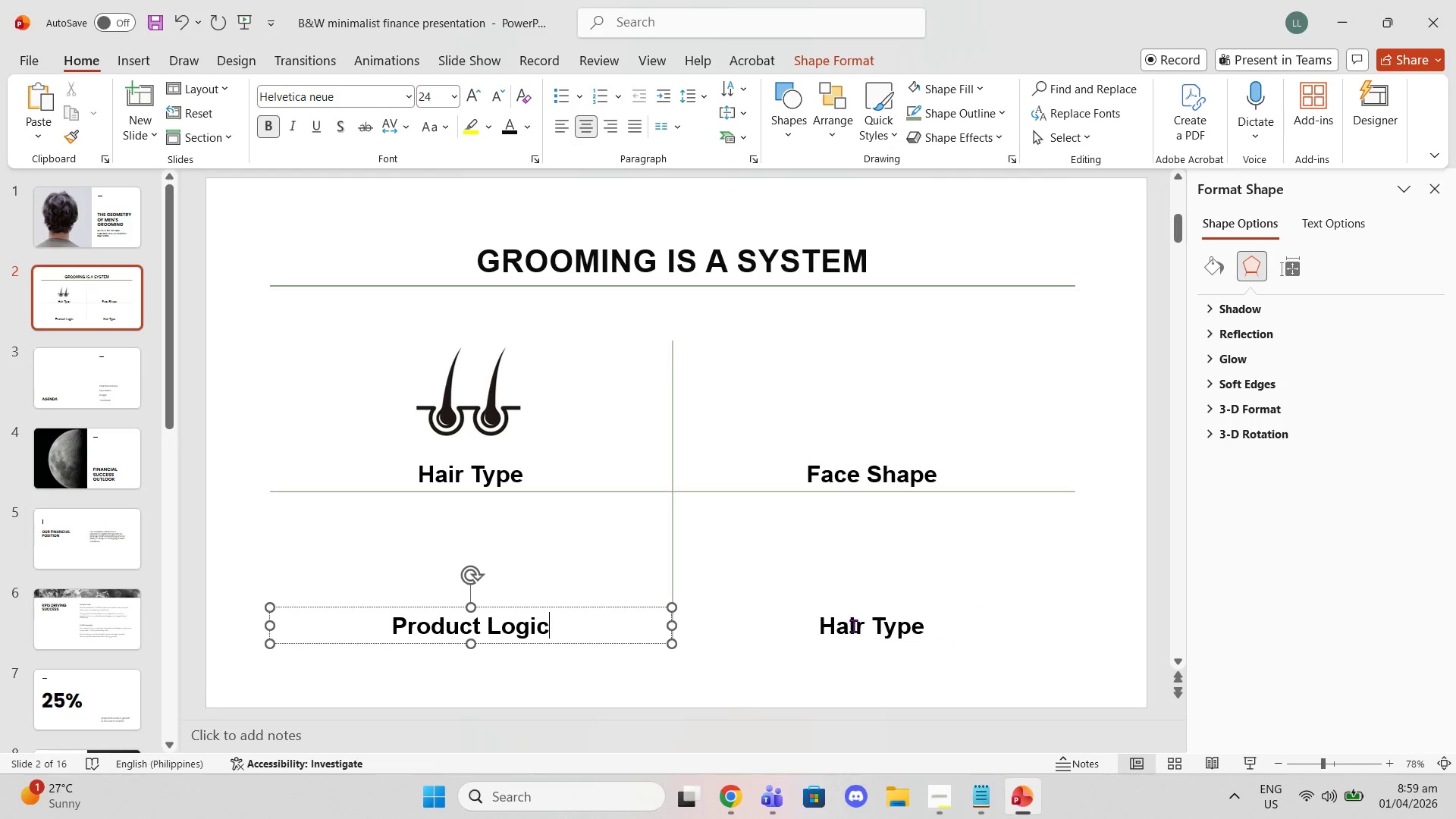 
double_click([853, 626])
 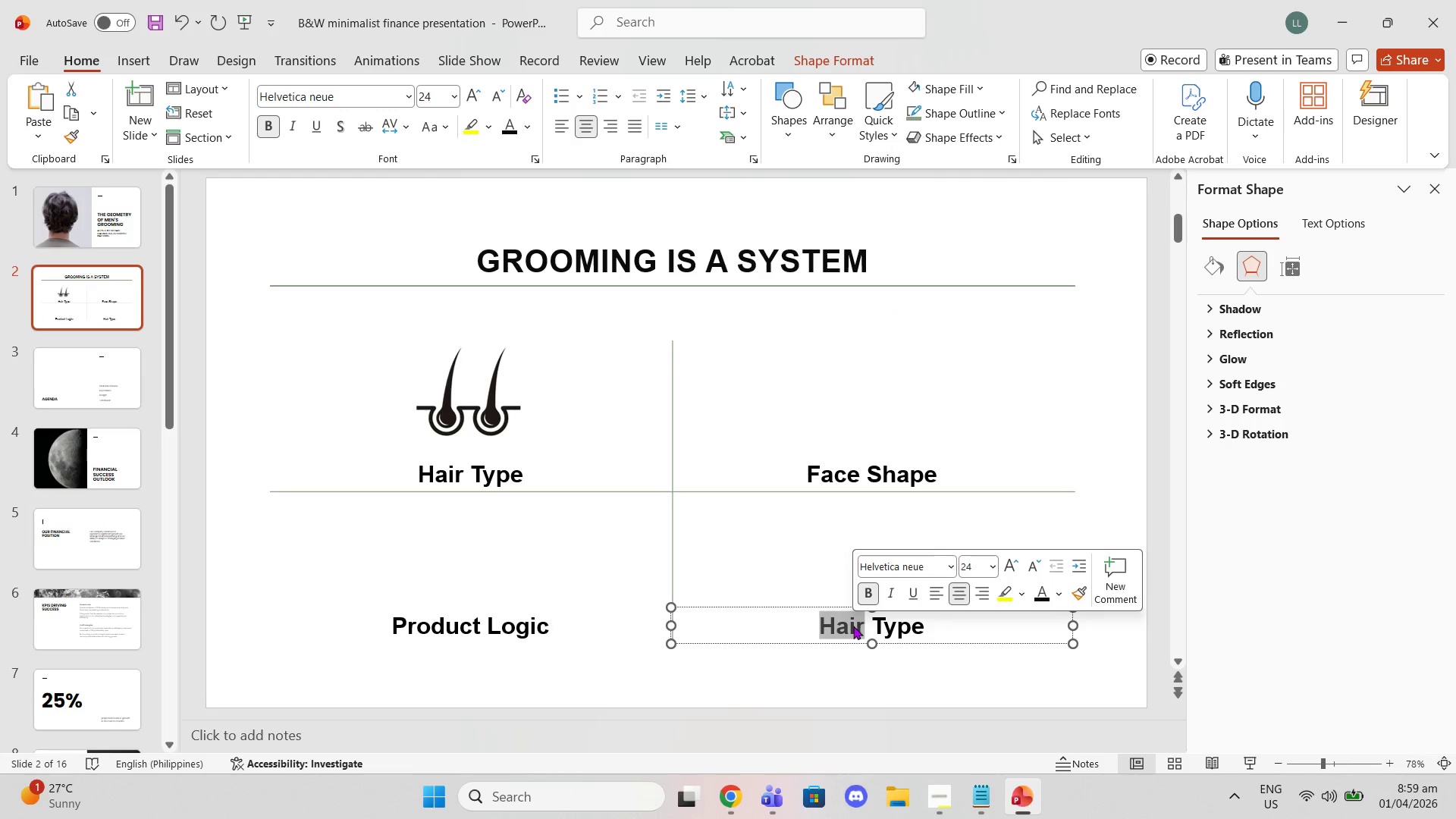 
triple_click([853, 626])
 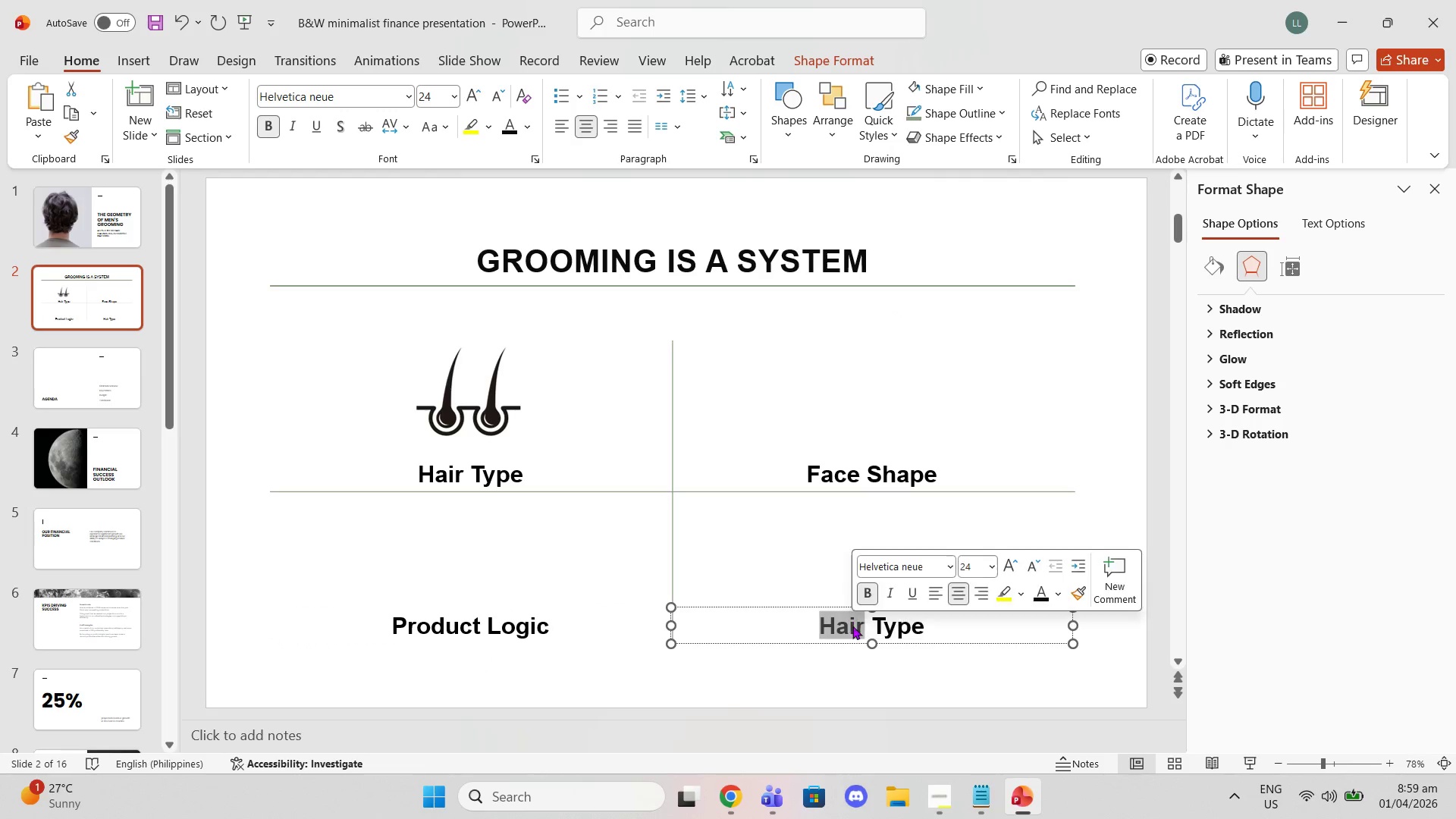 
triple_click([852, 626])
 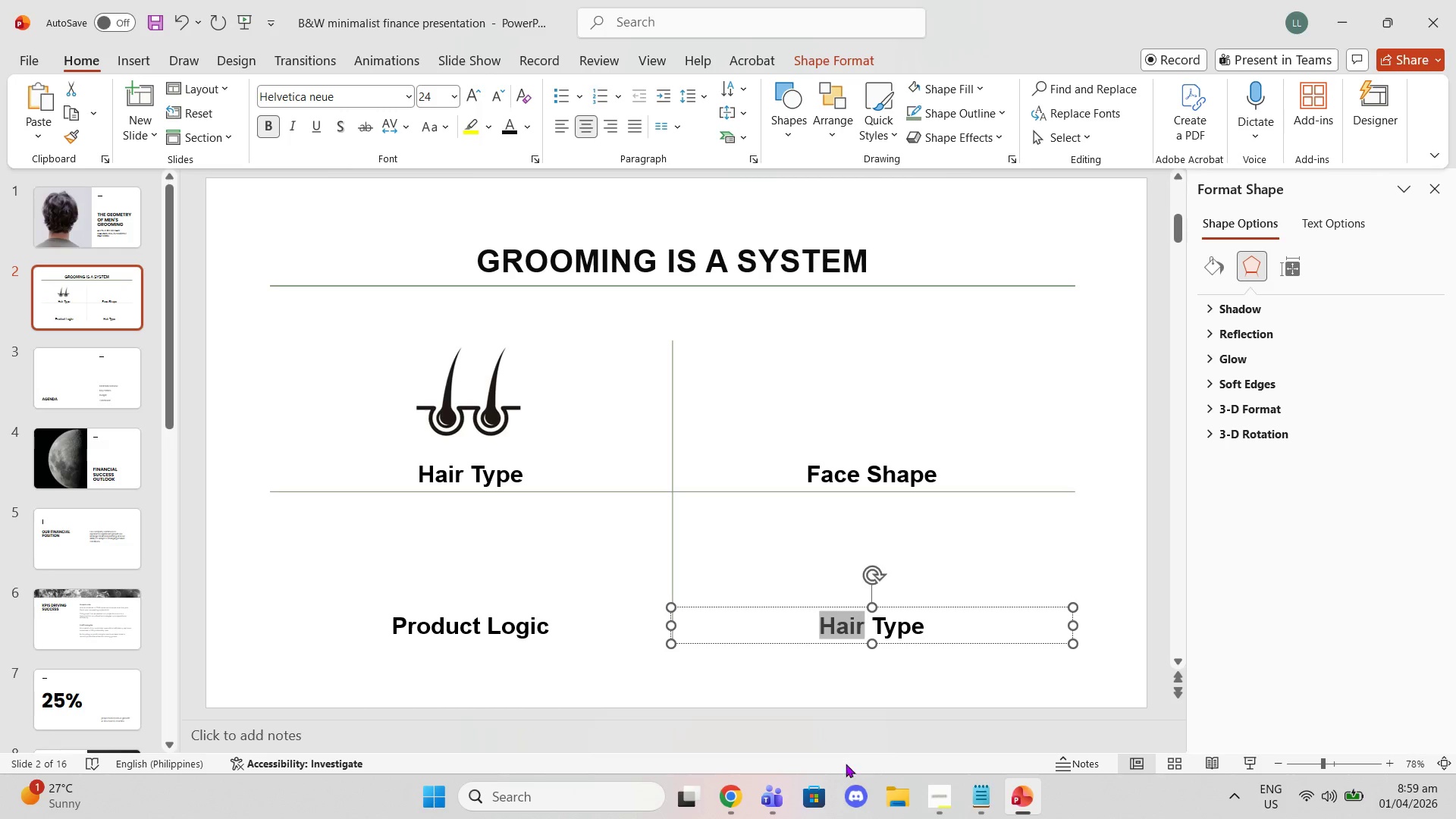 
left_click([970, 805])
 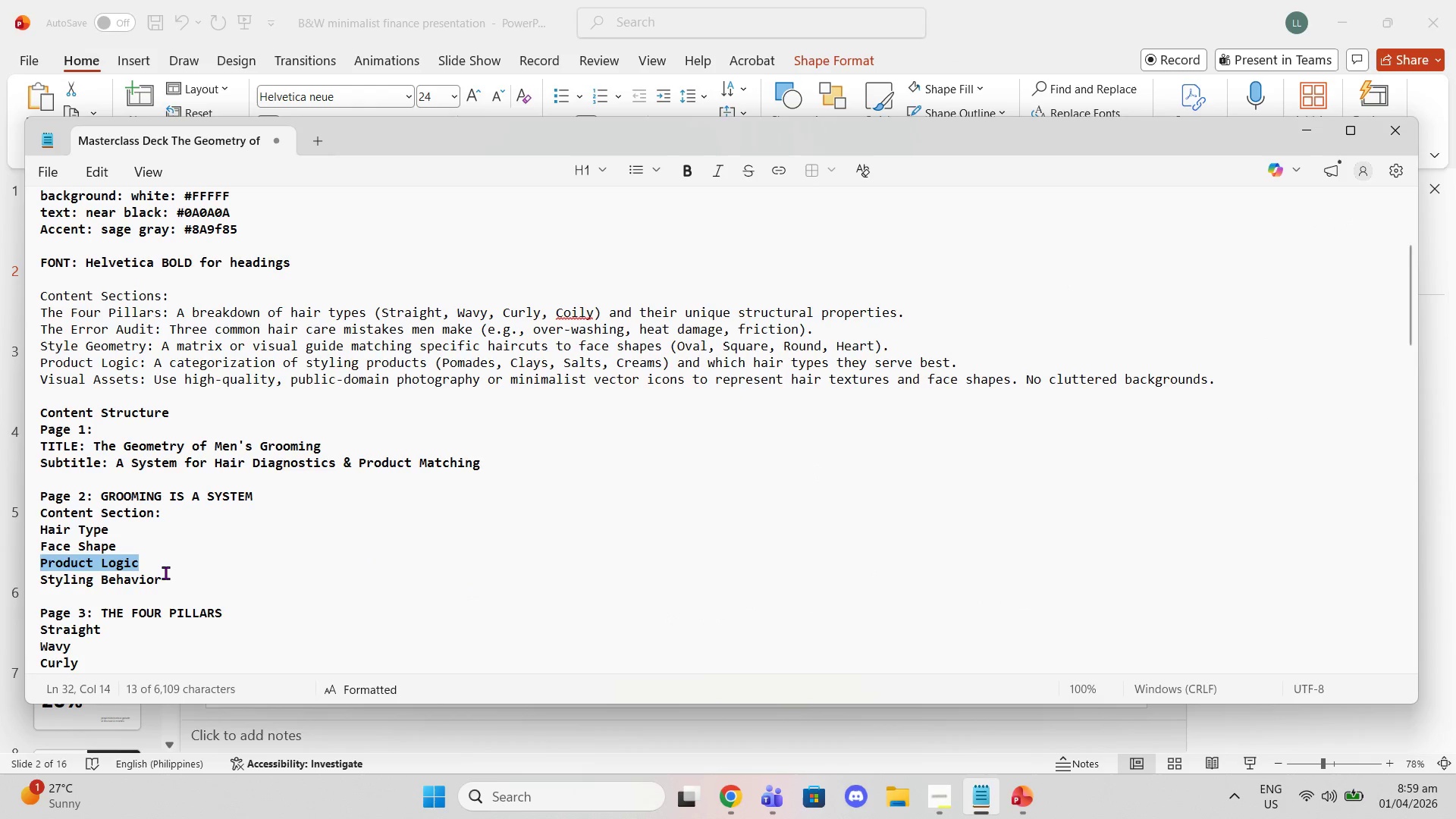 
left_click_drag(start_coordinate=[169, 576], to_coordinate=[37, 581])
 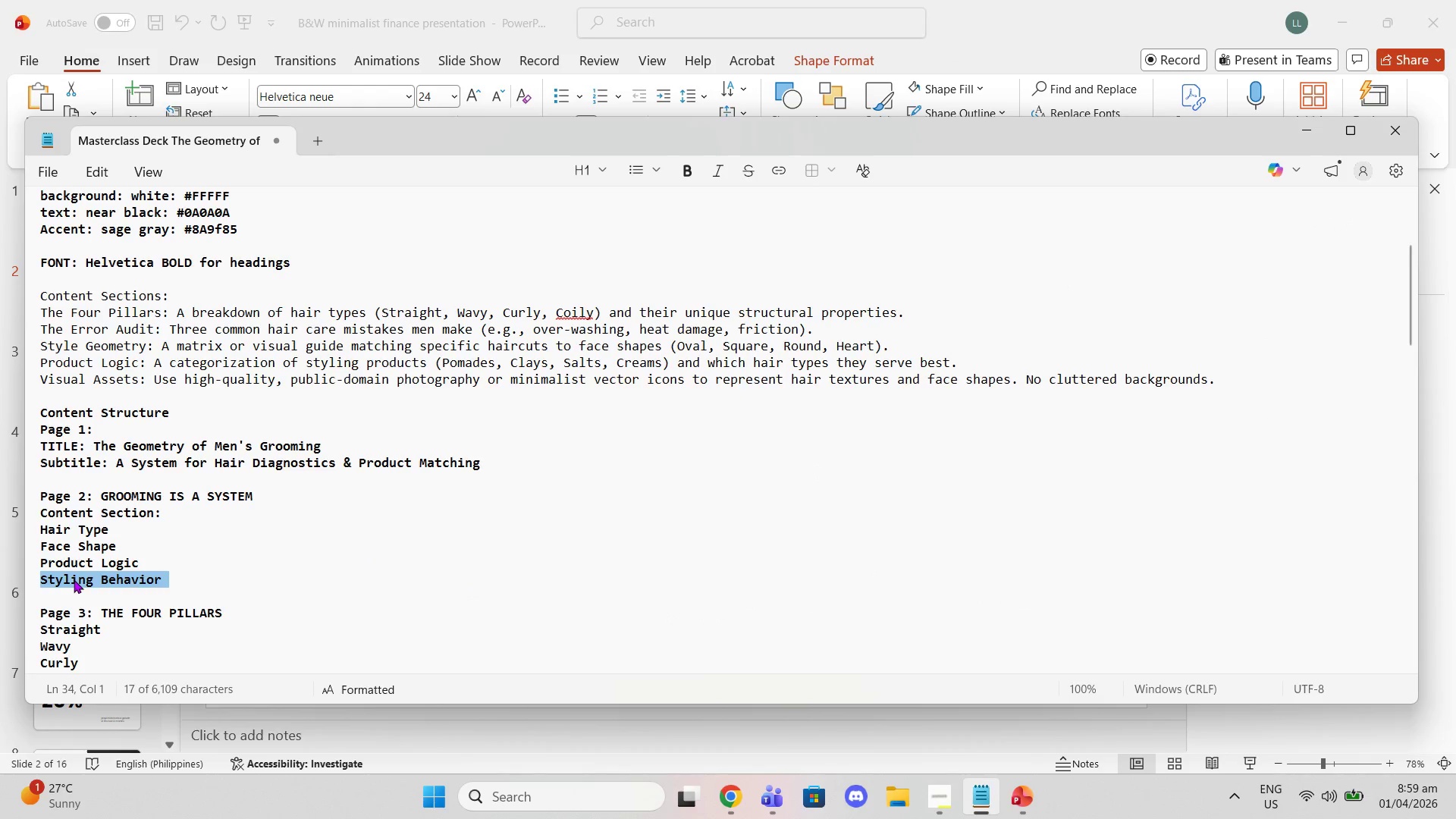 
right_click([74, 579])
 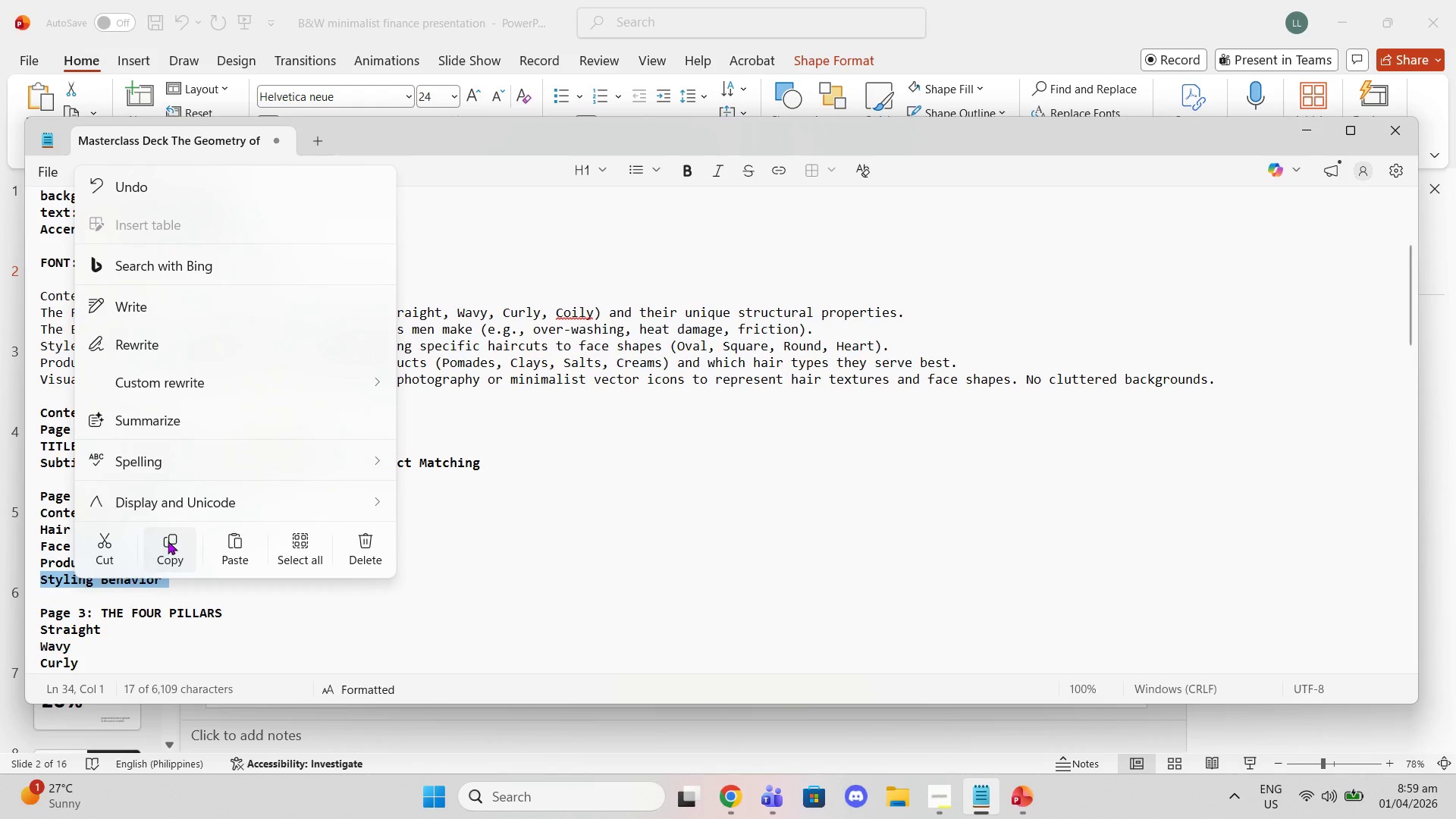 
left_click([170, 541])
 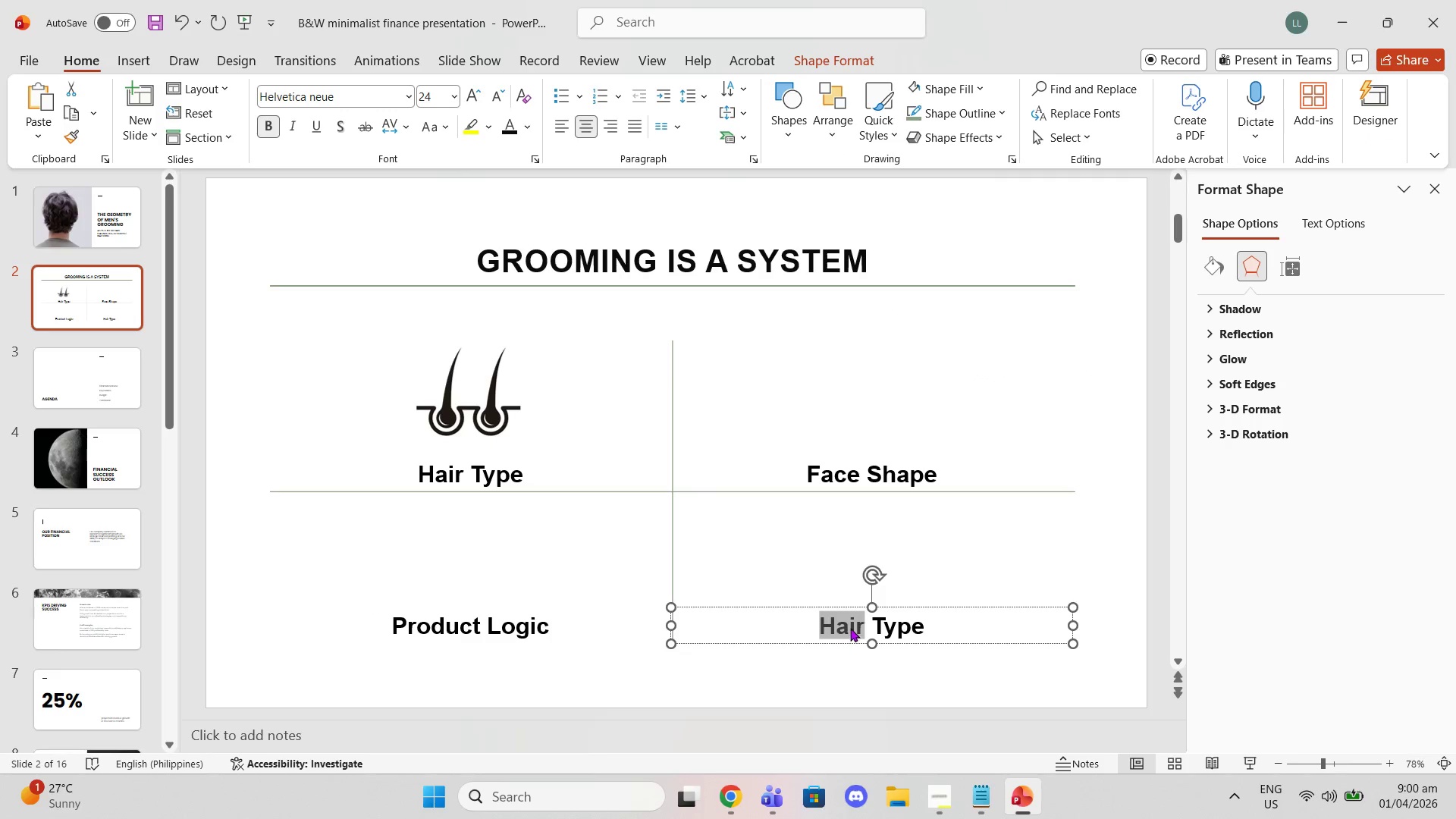 
double_click([876, 626])
 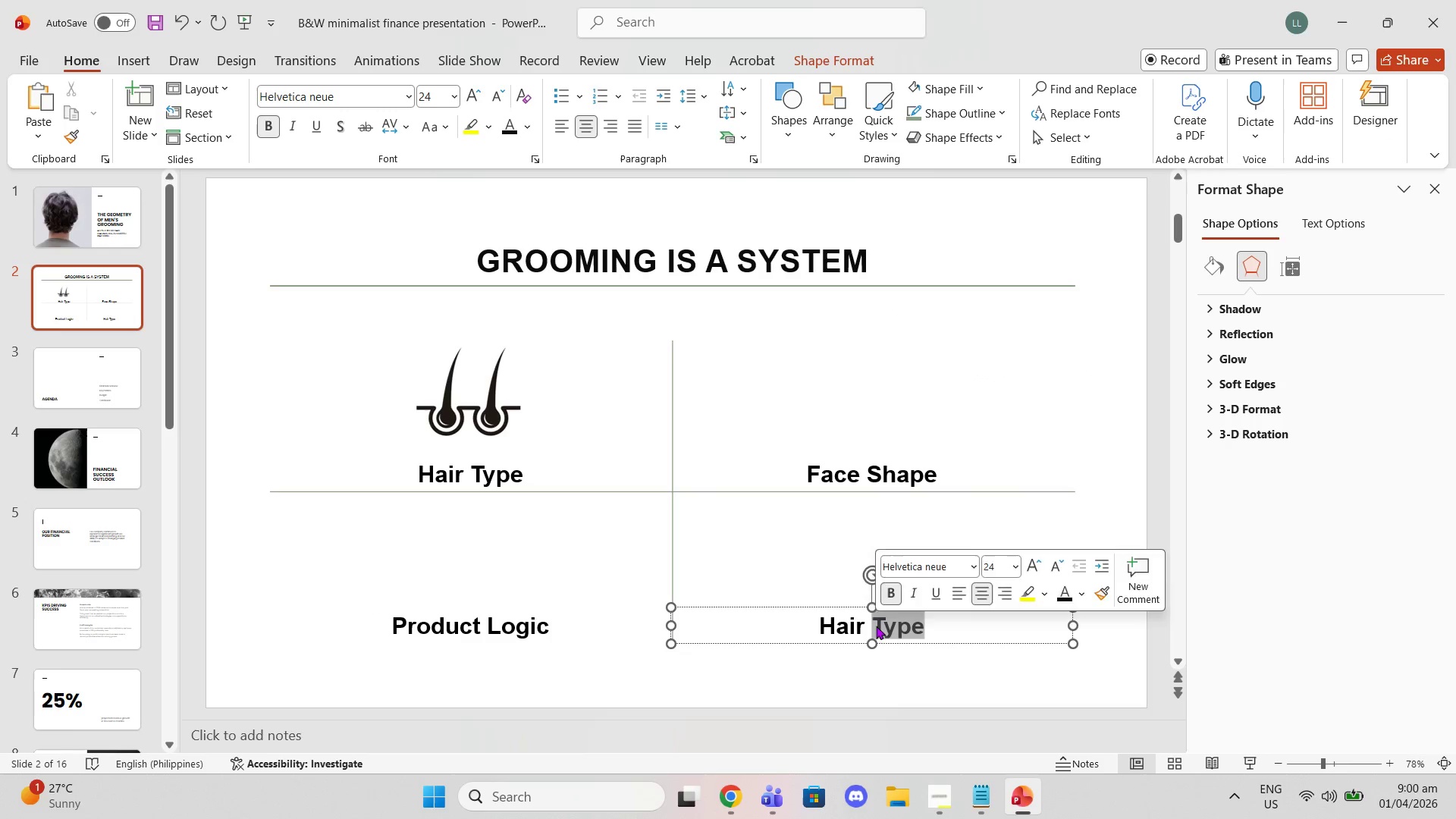 
triple_click([876, 626])
 